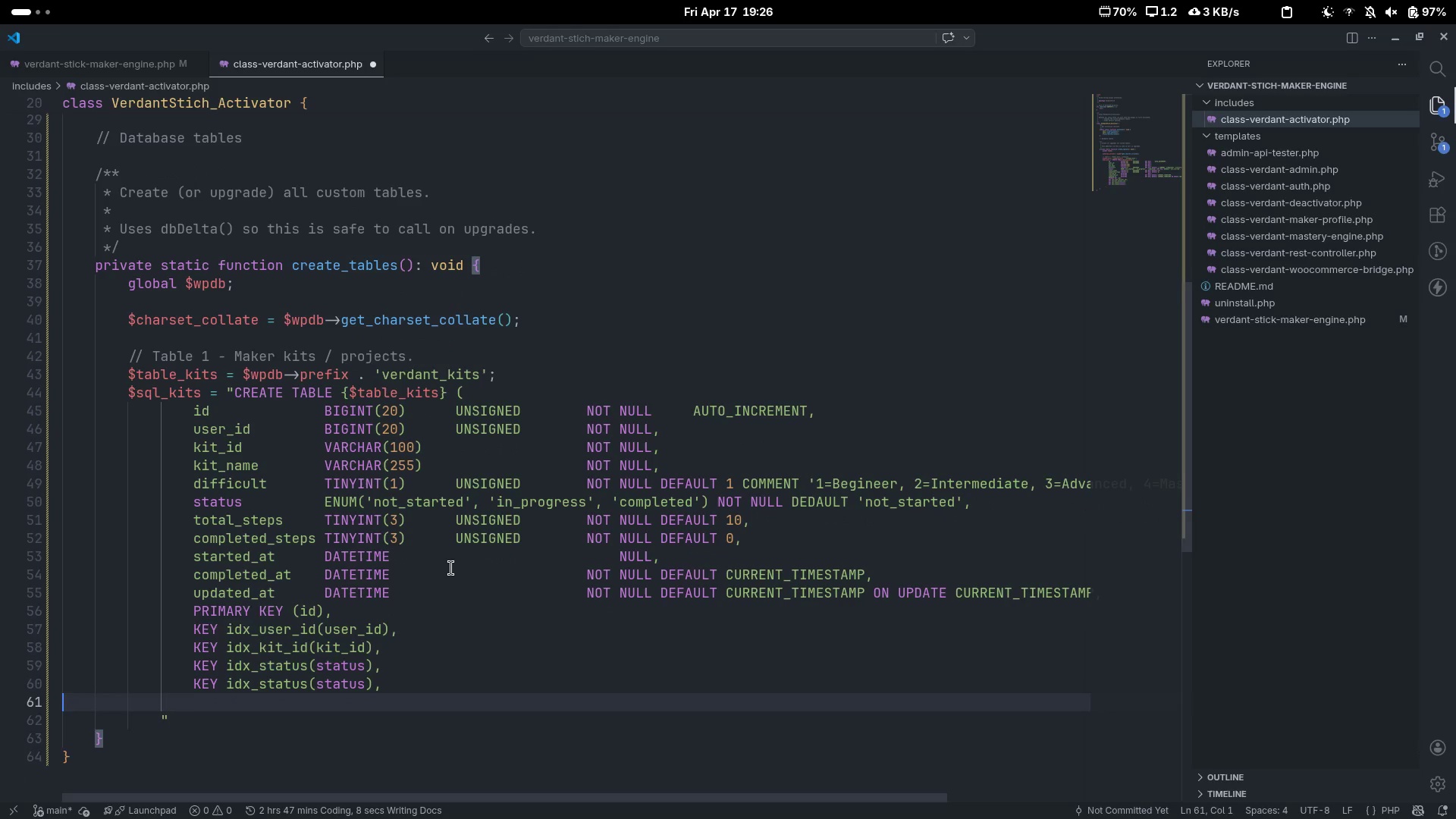 
key(Backspace)
 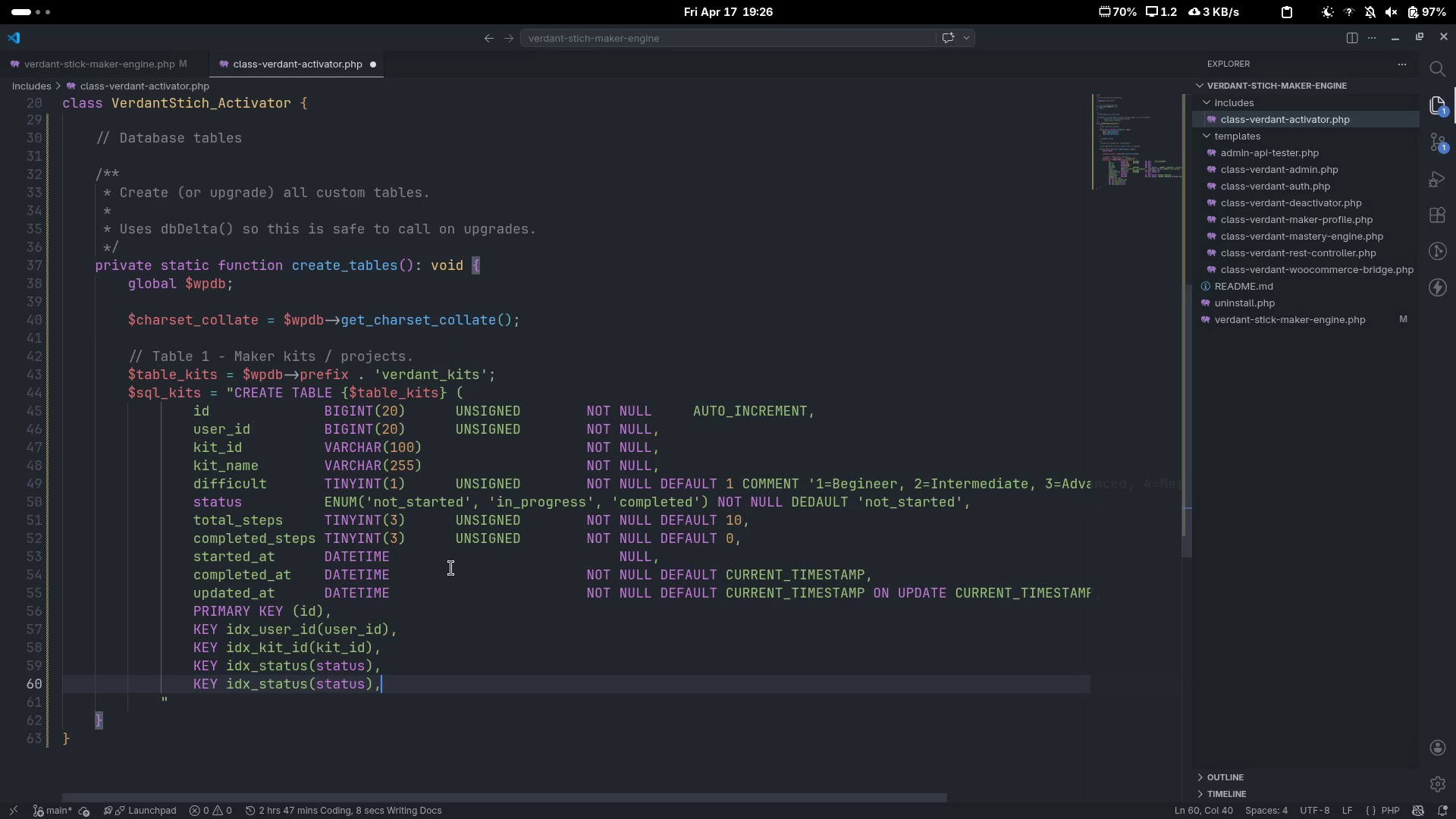 
key(ArrowLeft)
 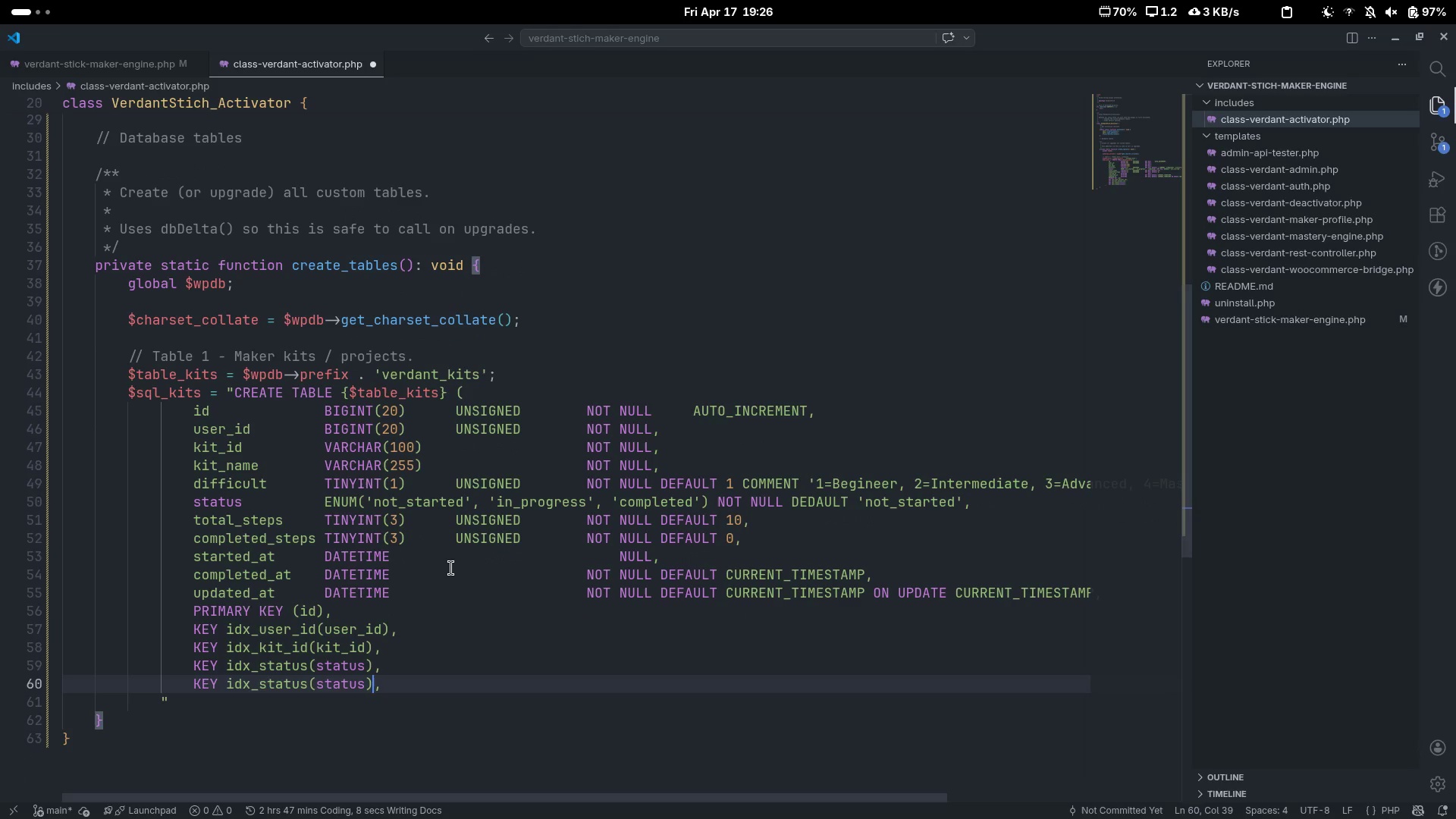 
key(ArrowLeft)
 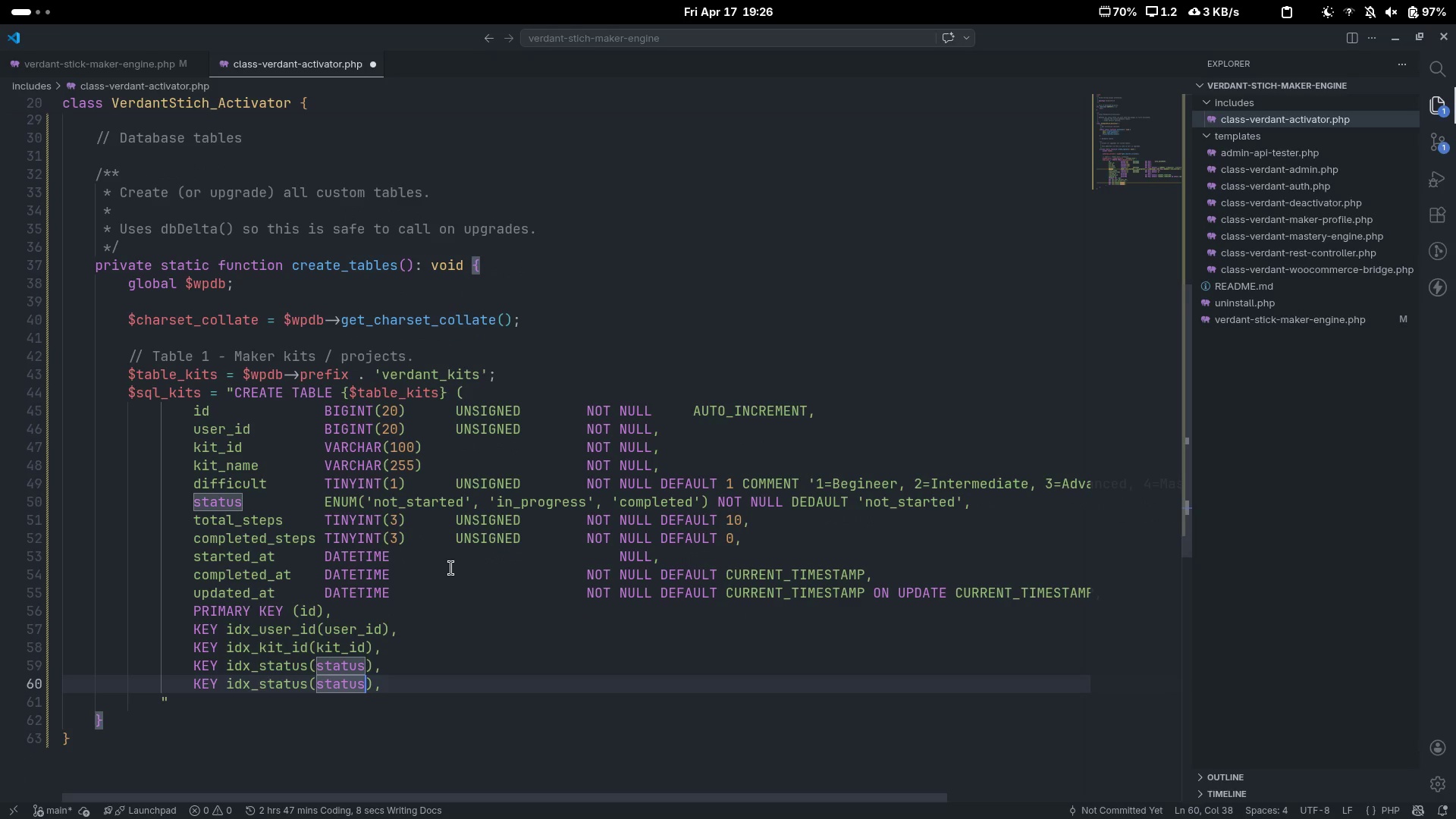 
key(Control+ControlLeft)
 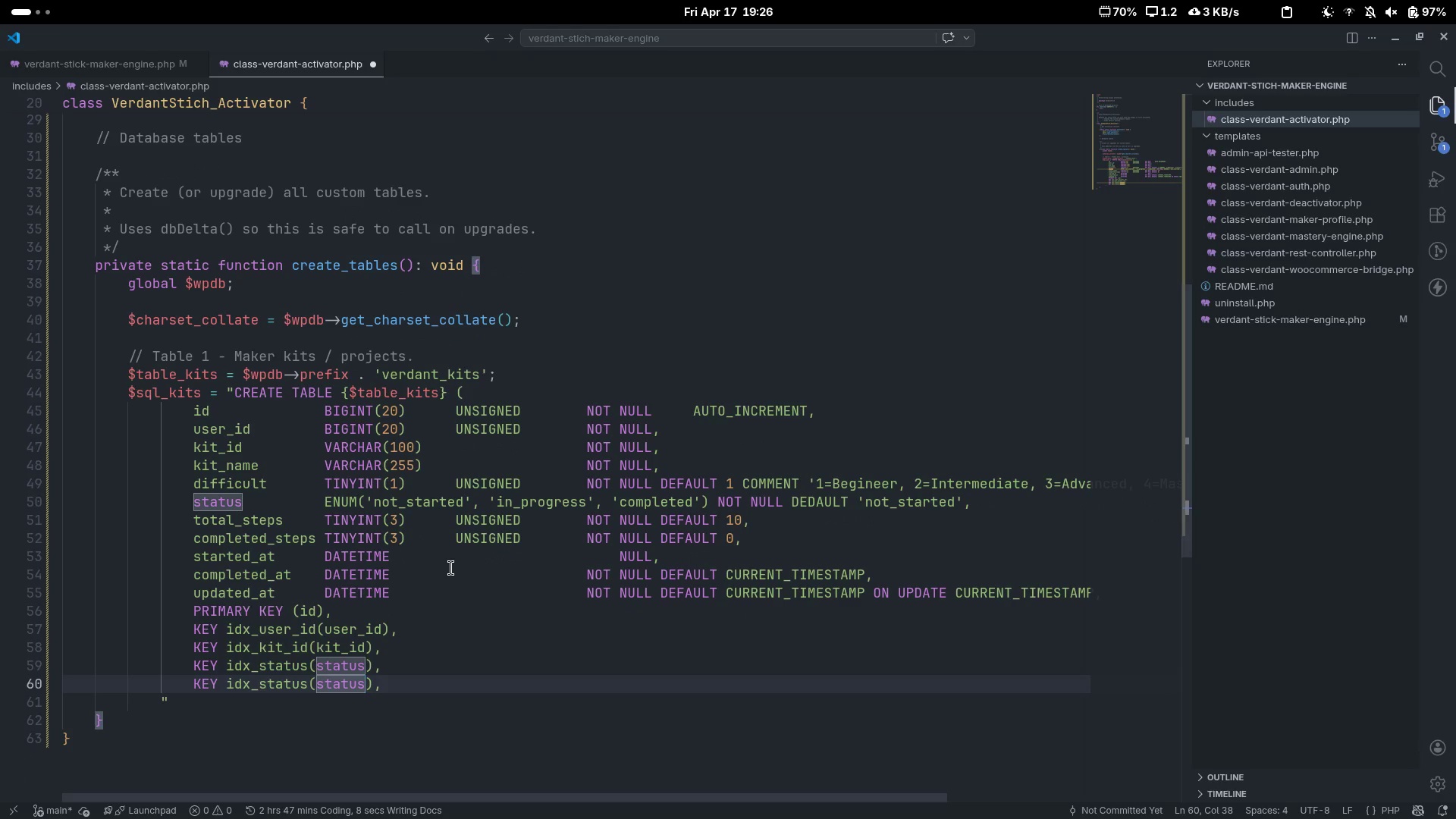 
key(Control+Backspace)
 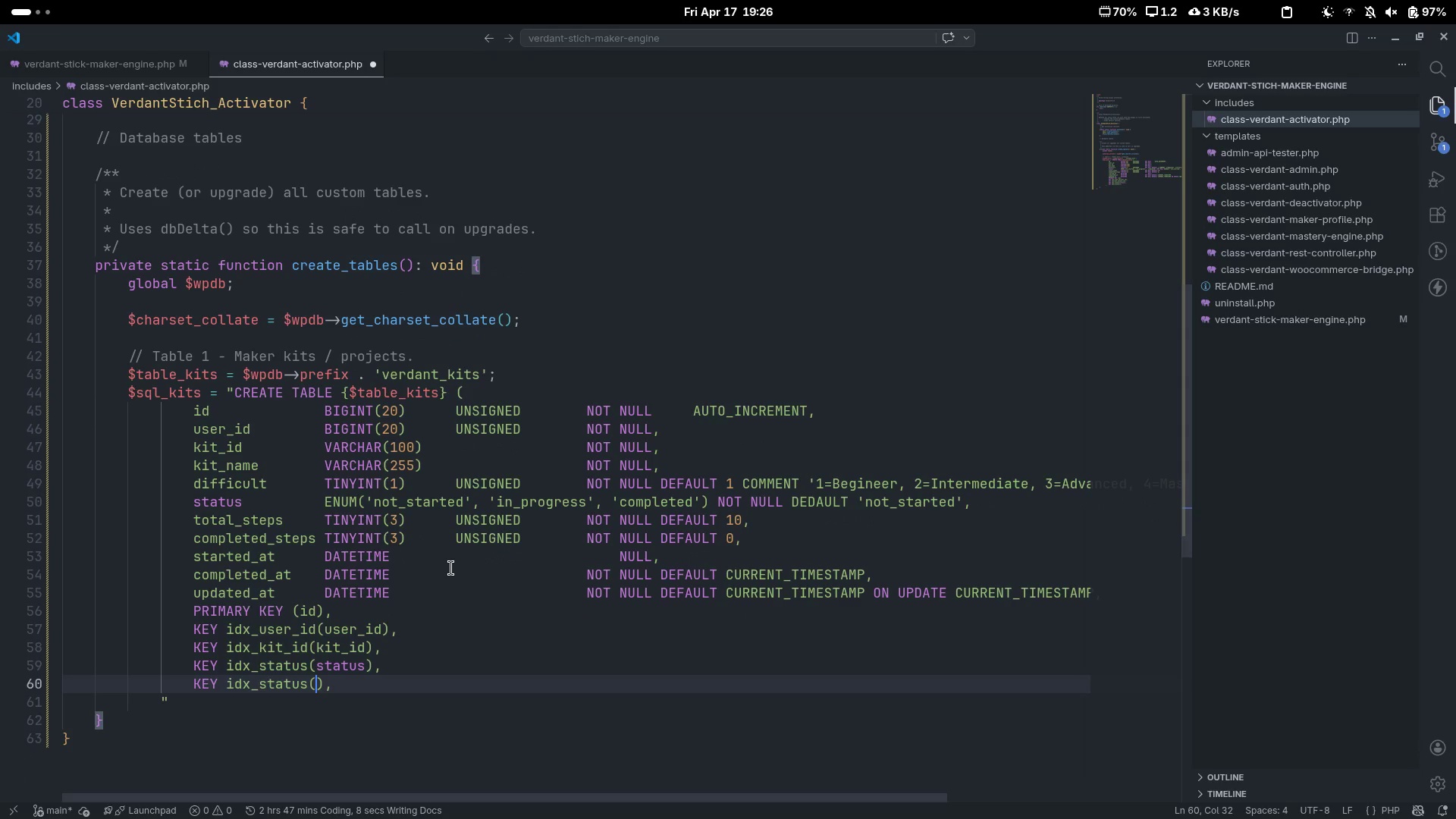 
type(user_id)
 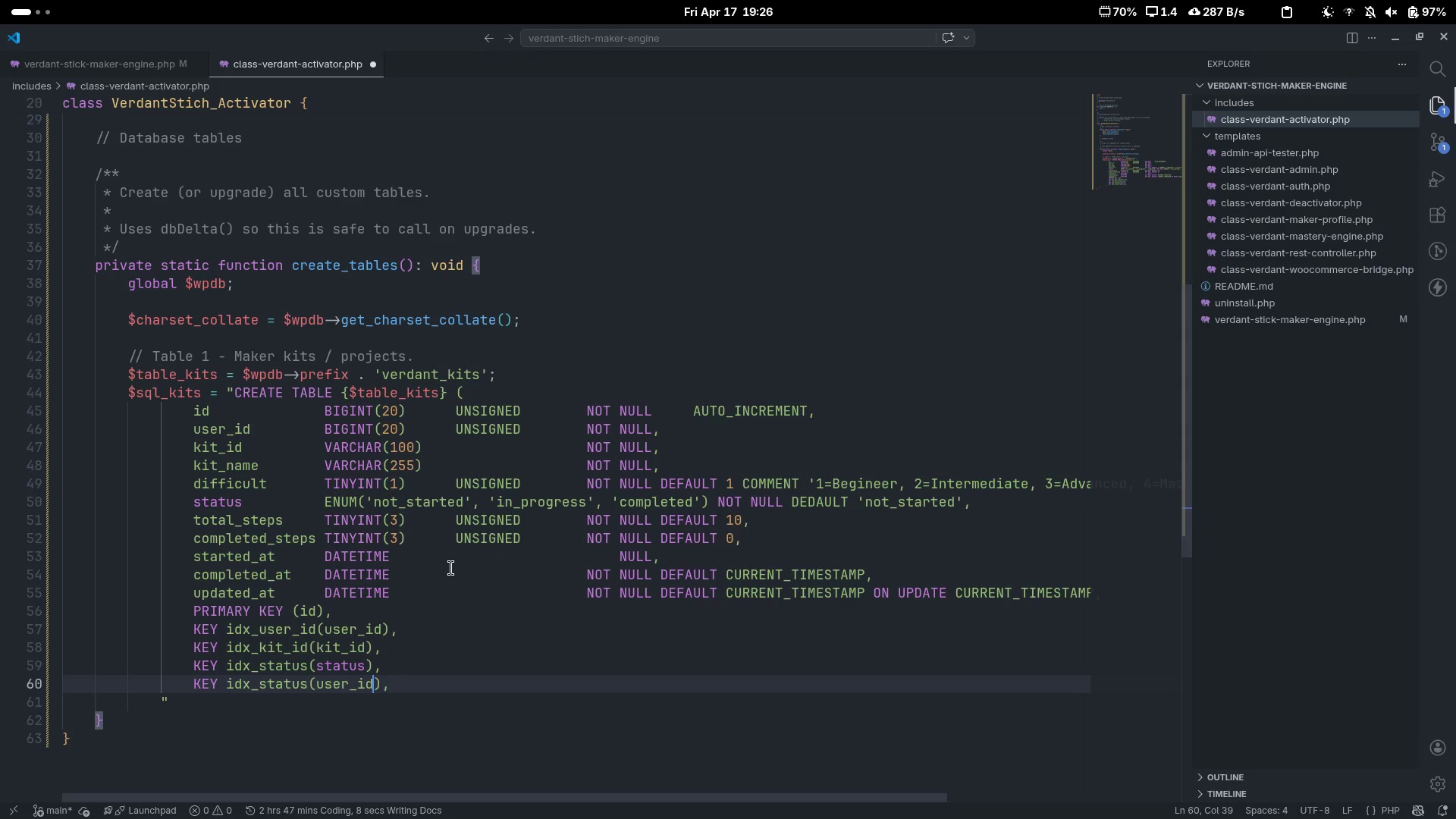 
key(Control+ControlRight)
 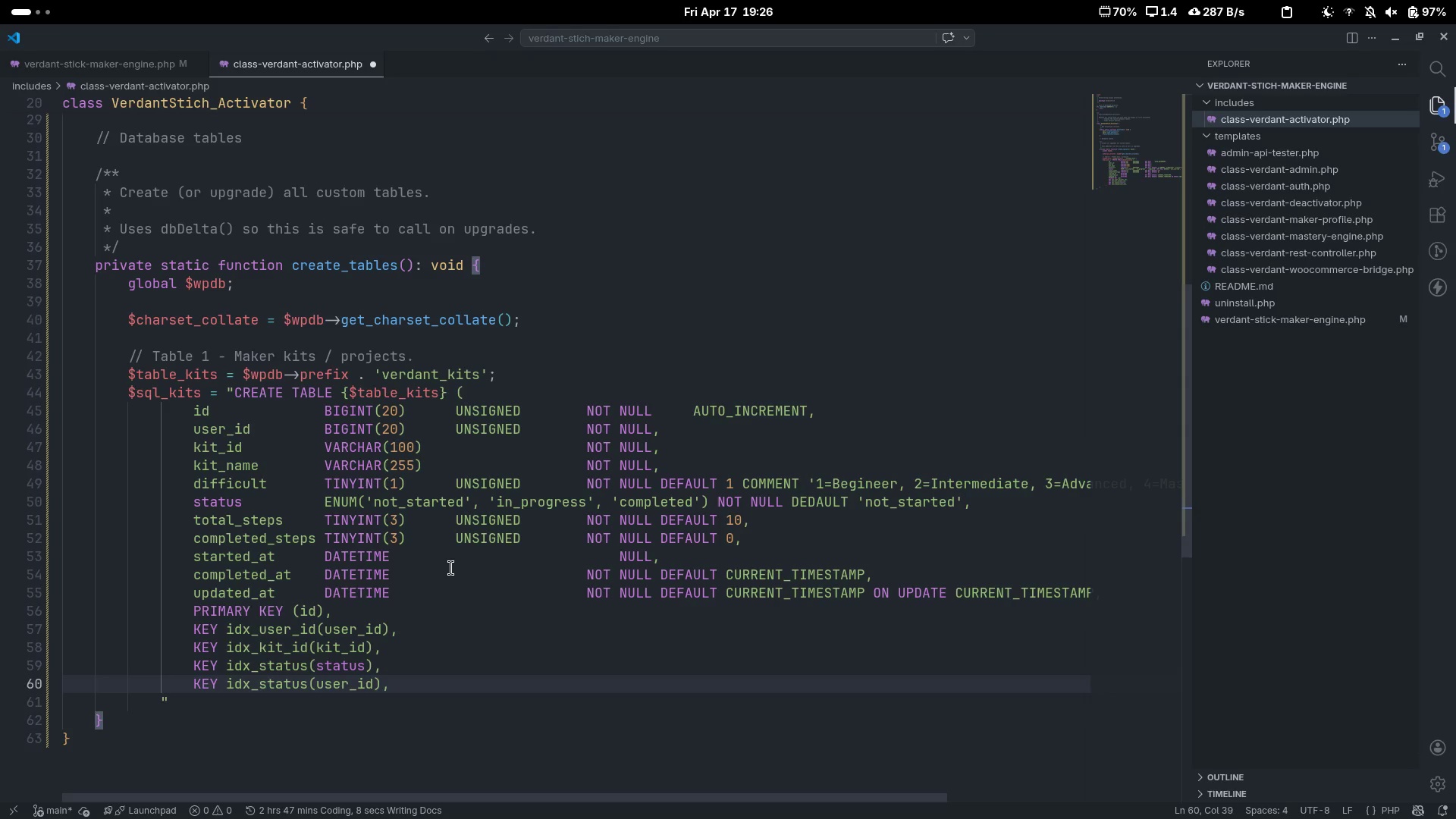 
key(Backspace)
type(d,kit_id)
 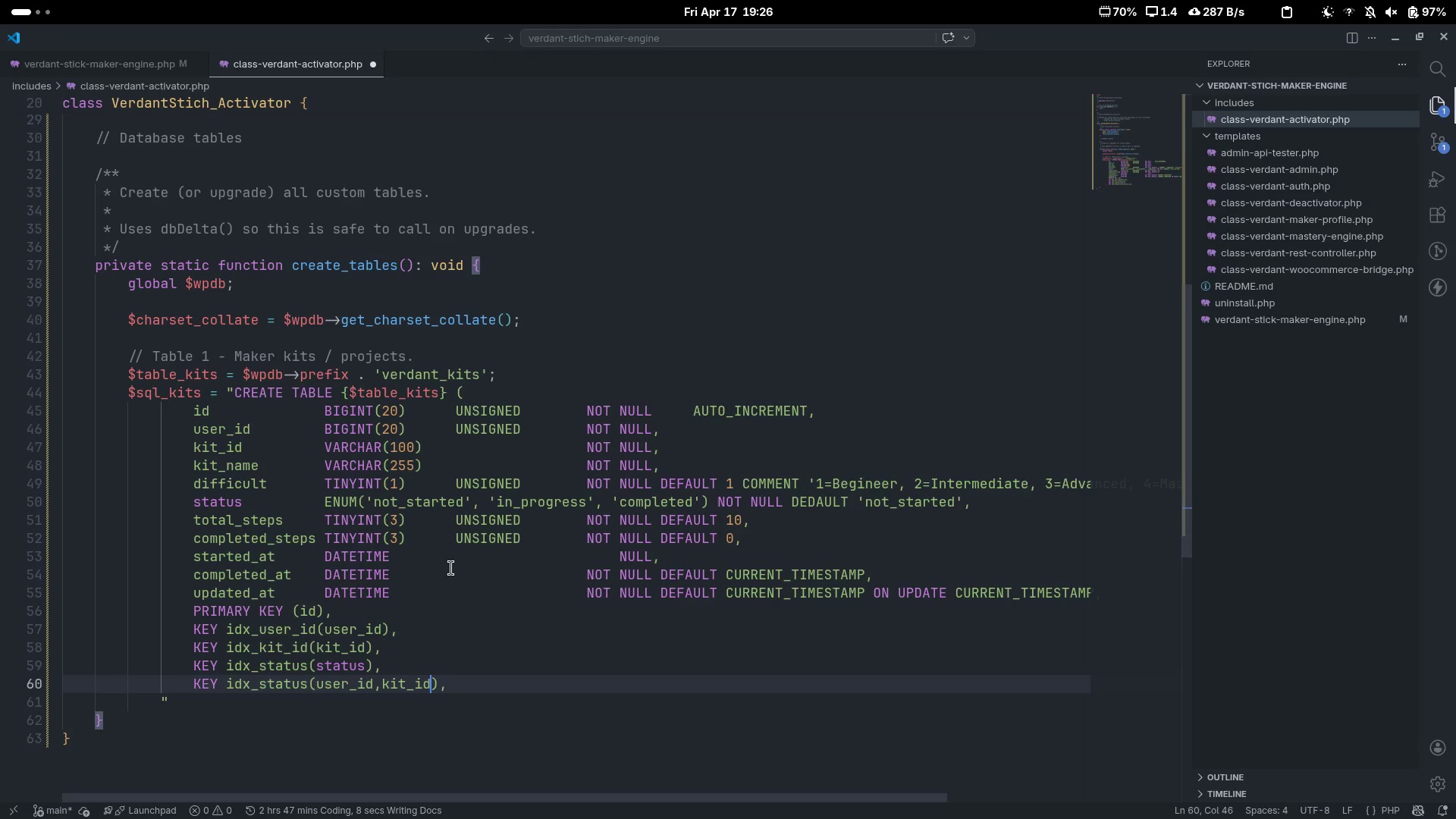 
key(Control+ArrowLeft)
 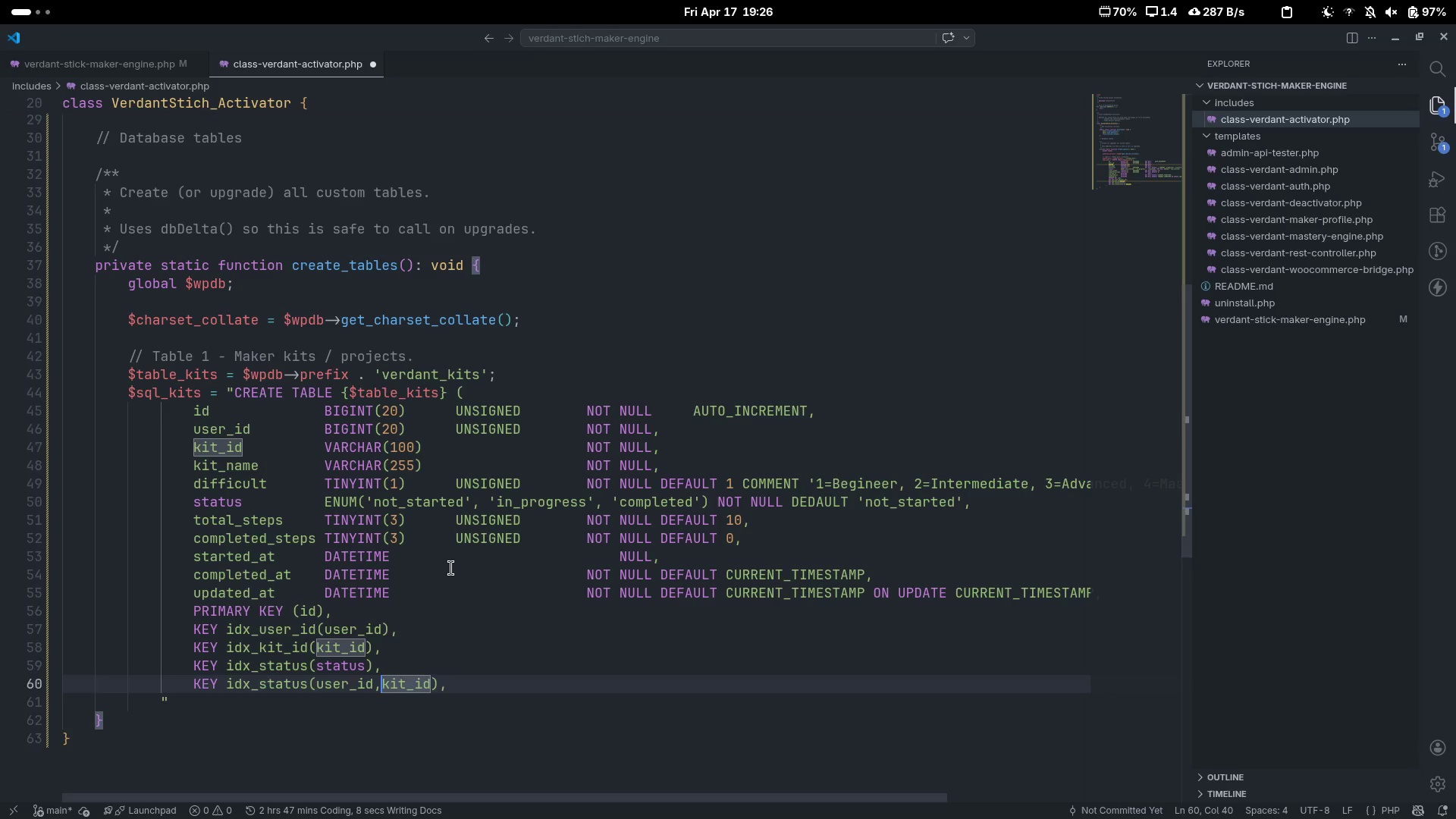 
key(Control+ArrowLeft)
 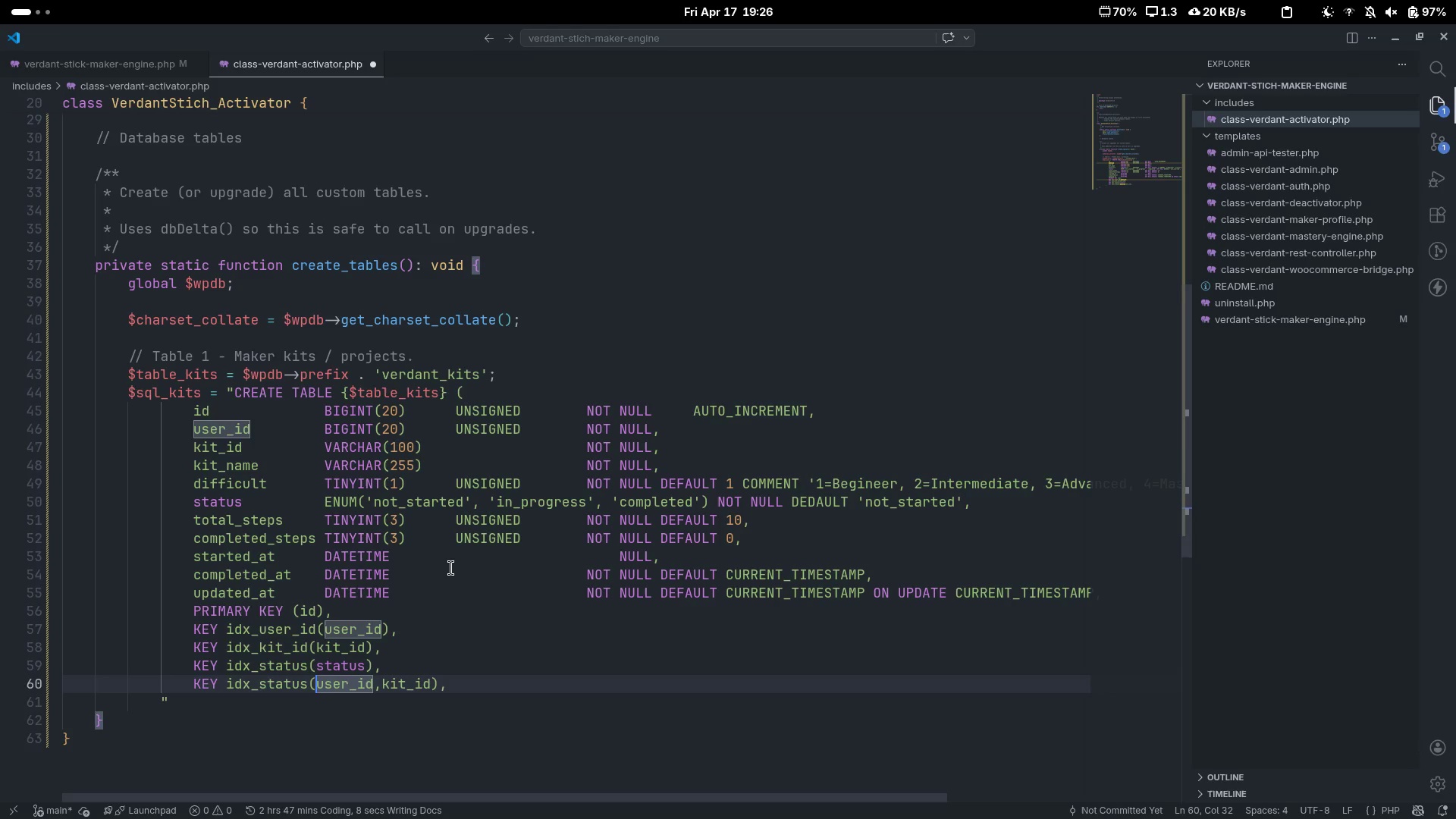 
key(ArrowLeft)
 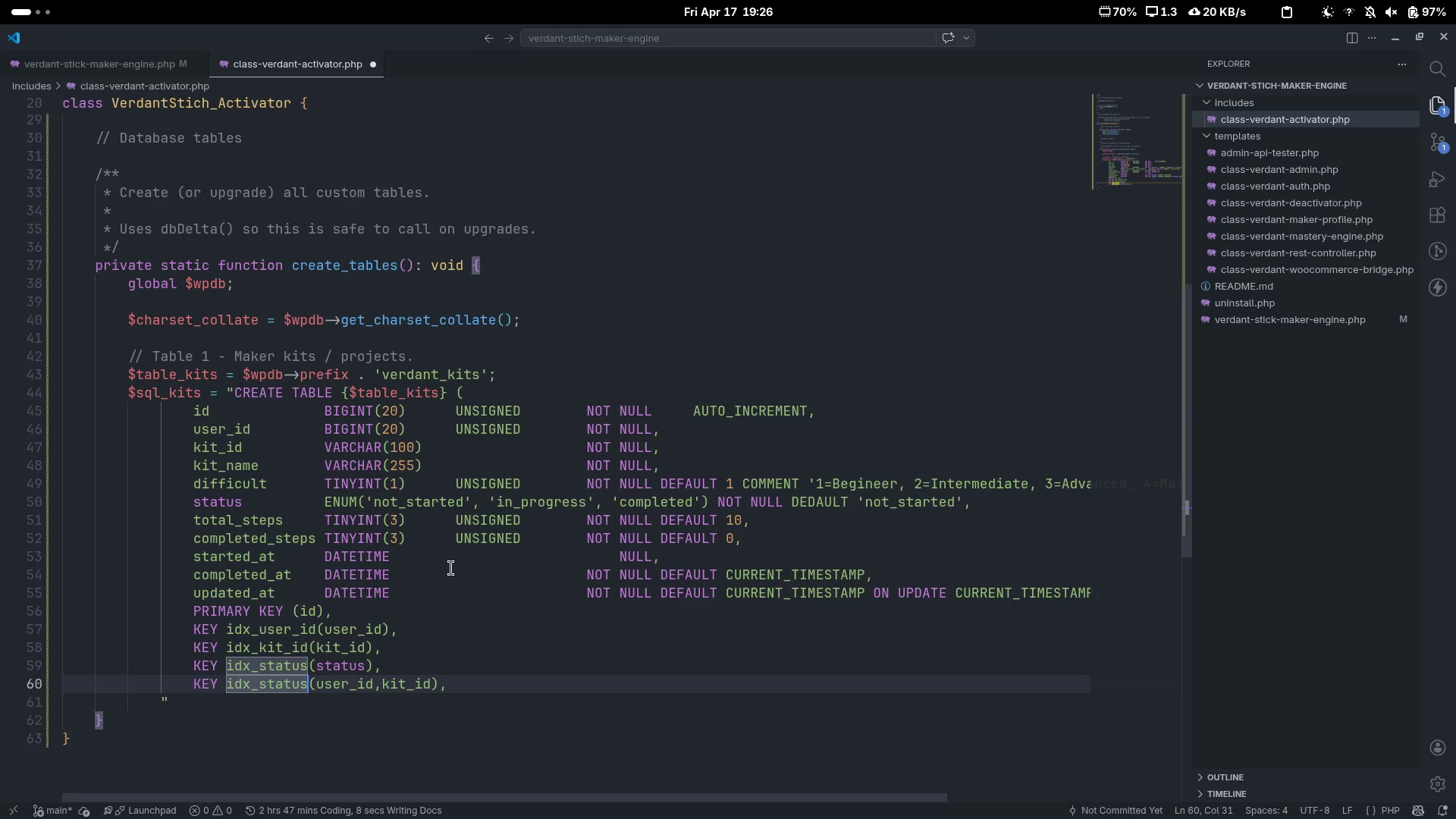 
key(Backspace)
key(Backspace)
key(Backspace)
key(Backspace)
key(Backspace)
key(Backspace)
type(user_kit[End])
 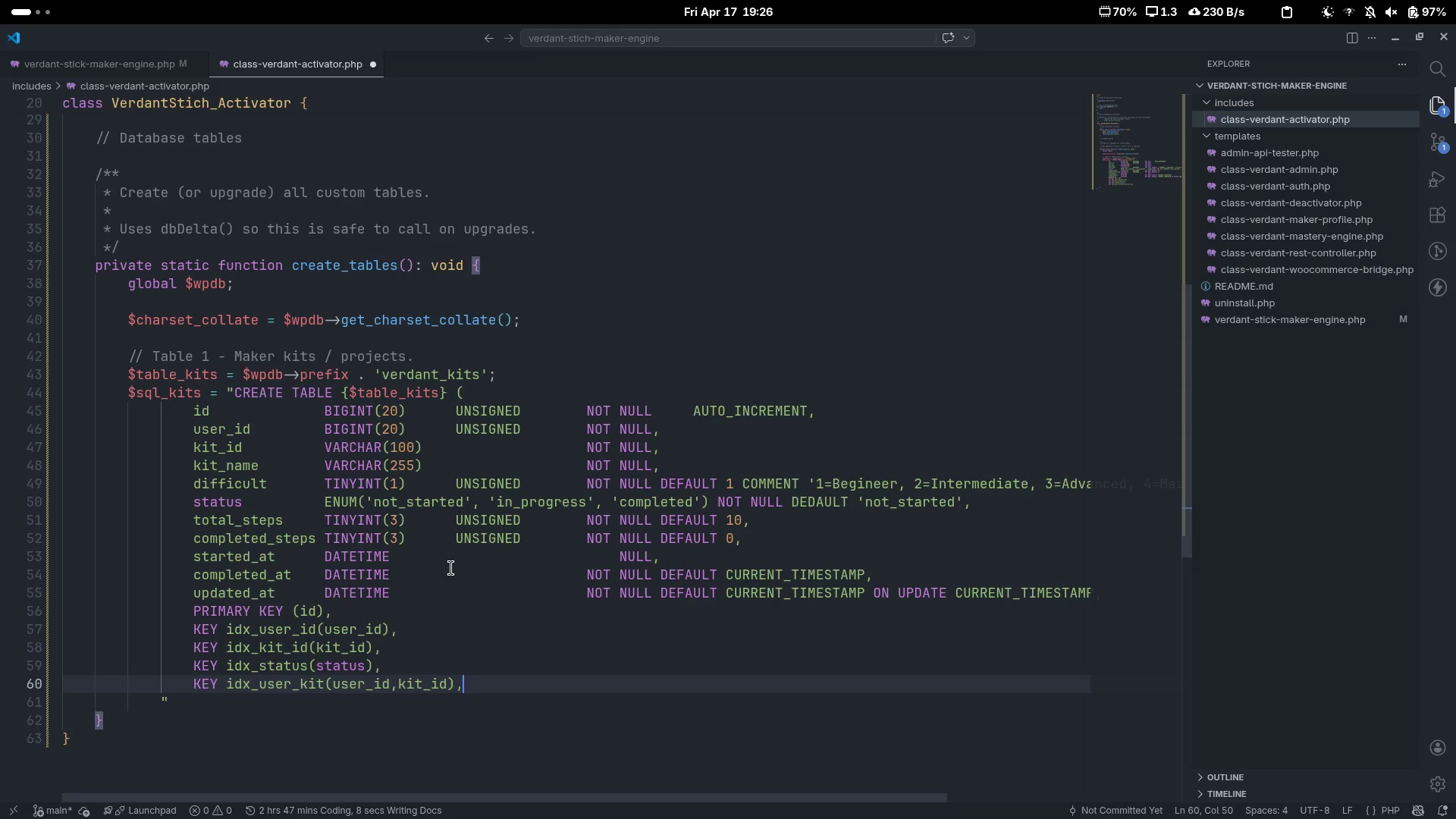 
key(ArrowDown)
 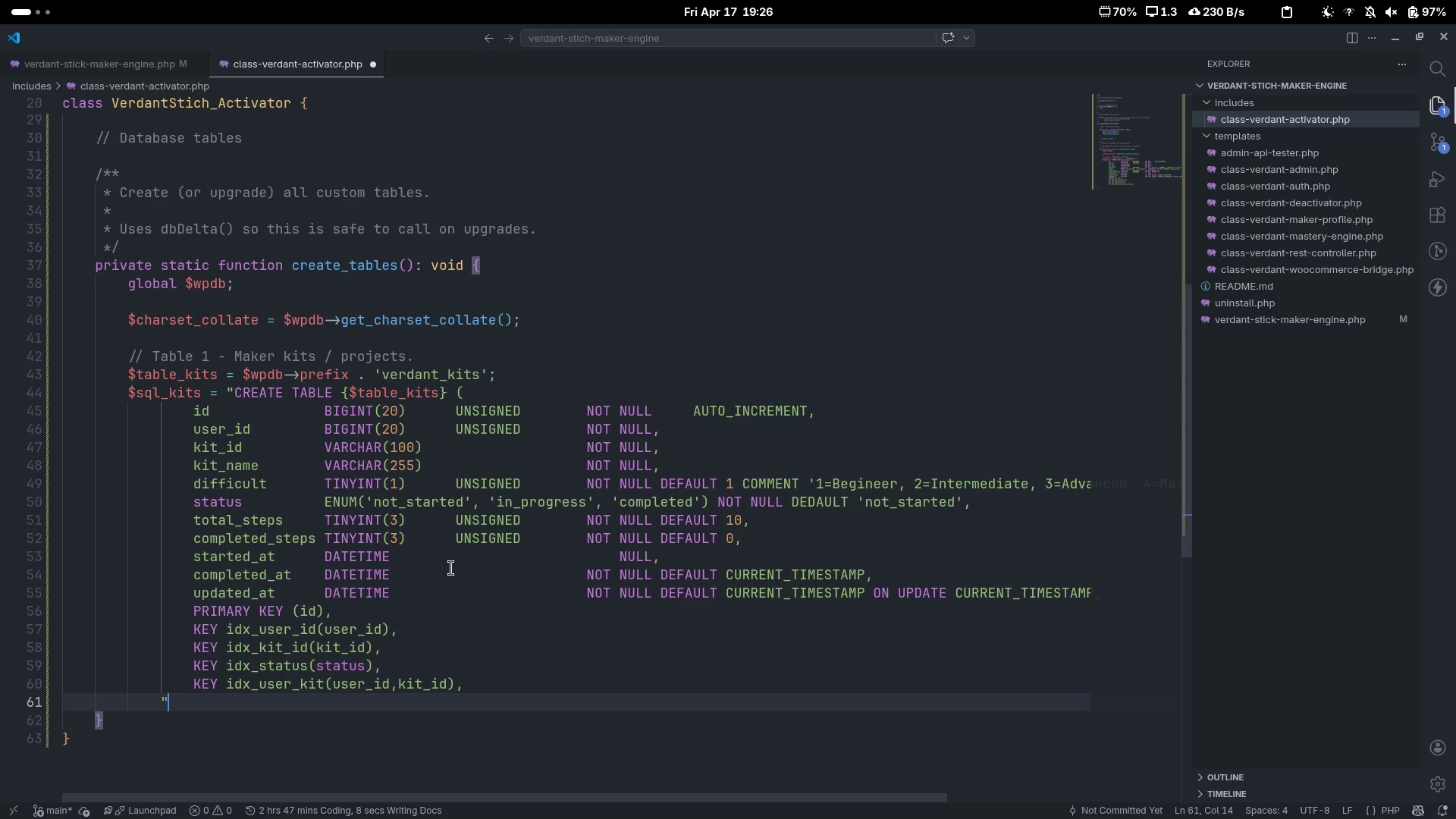 
key(ArrowDown)
 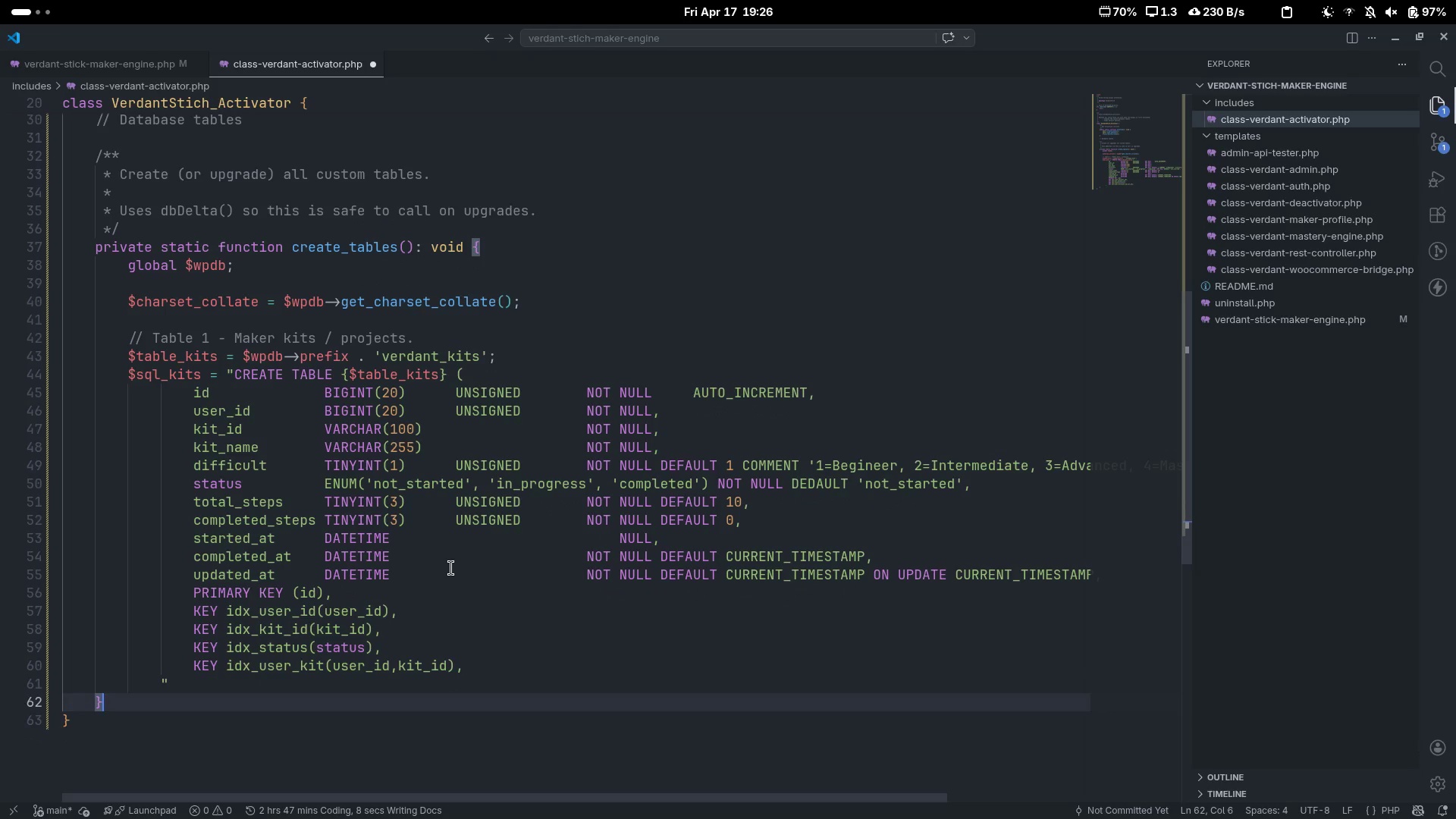 
key(ArrowUp)
 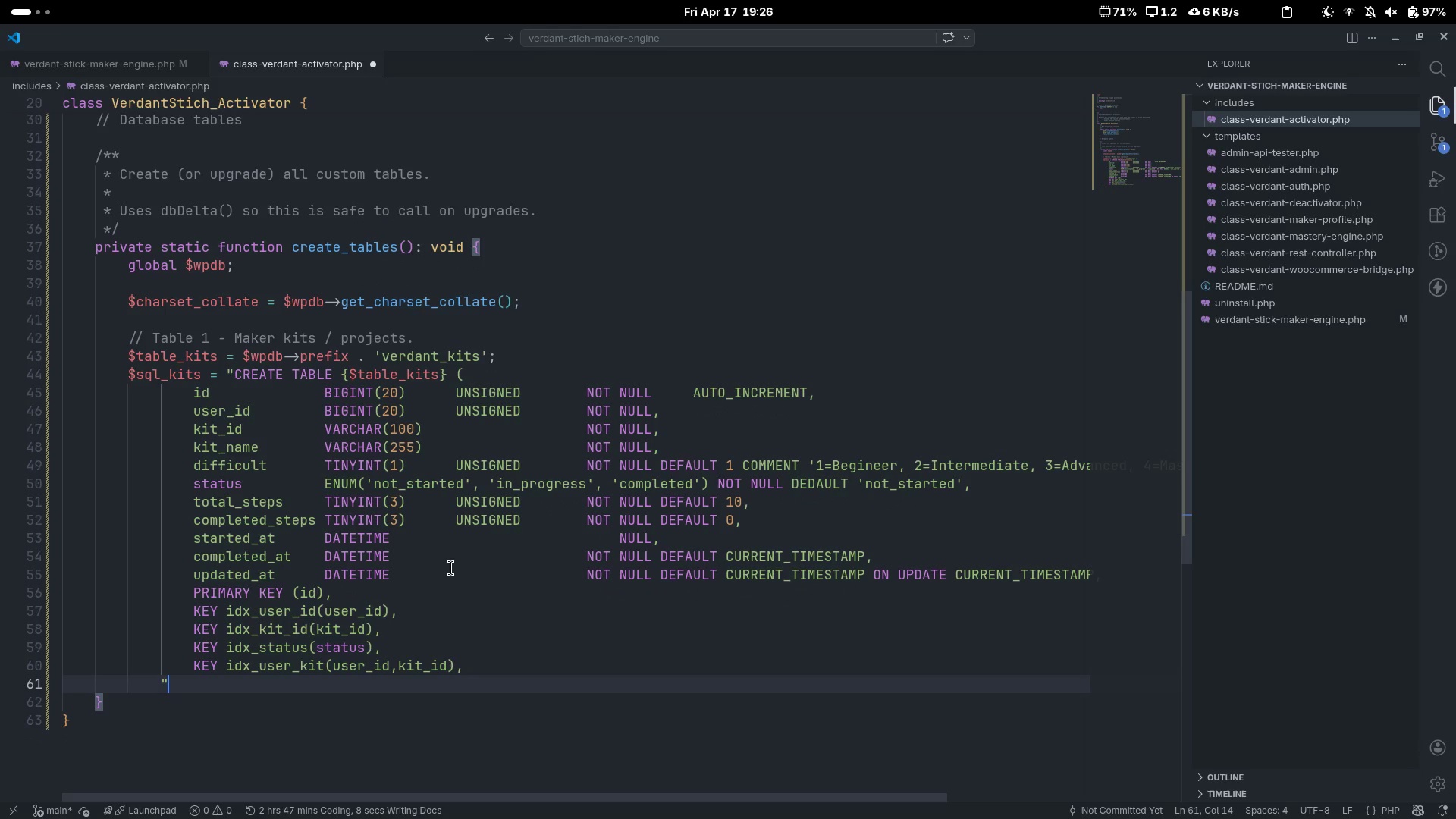 
wait(6.83)
 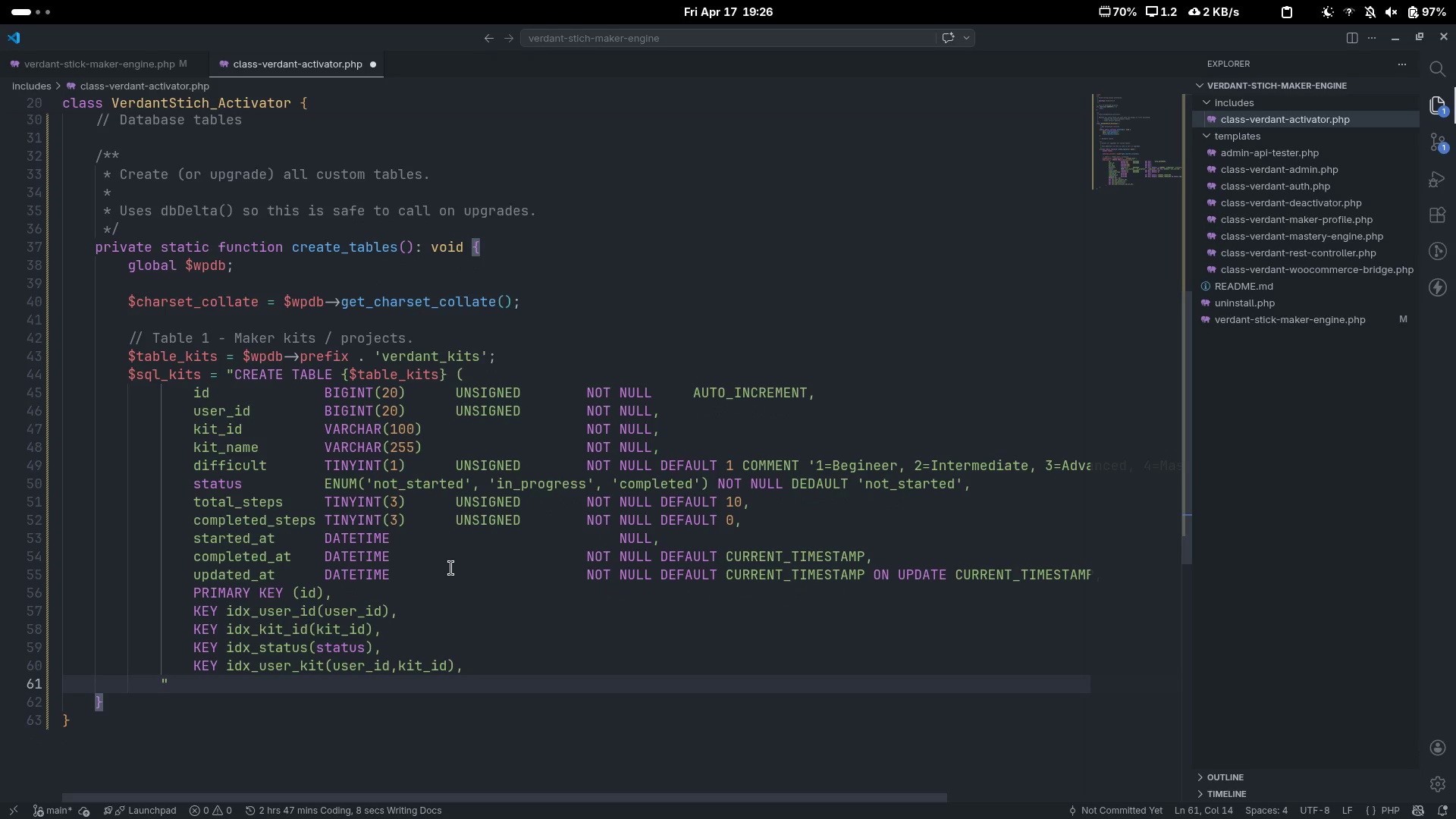 
key(ArrowLeft)
 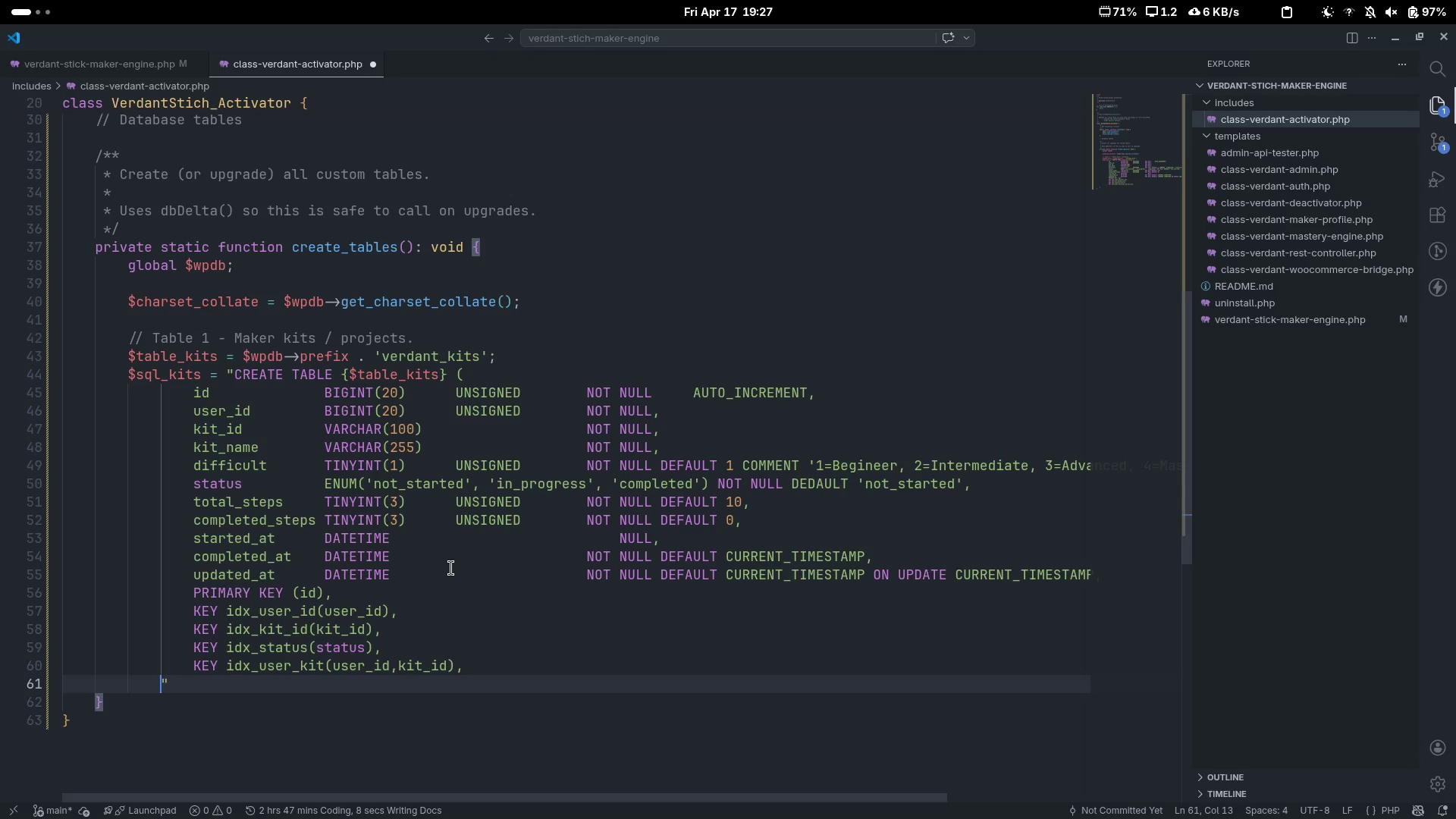 
key(Shift+0)
 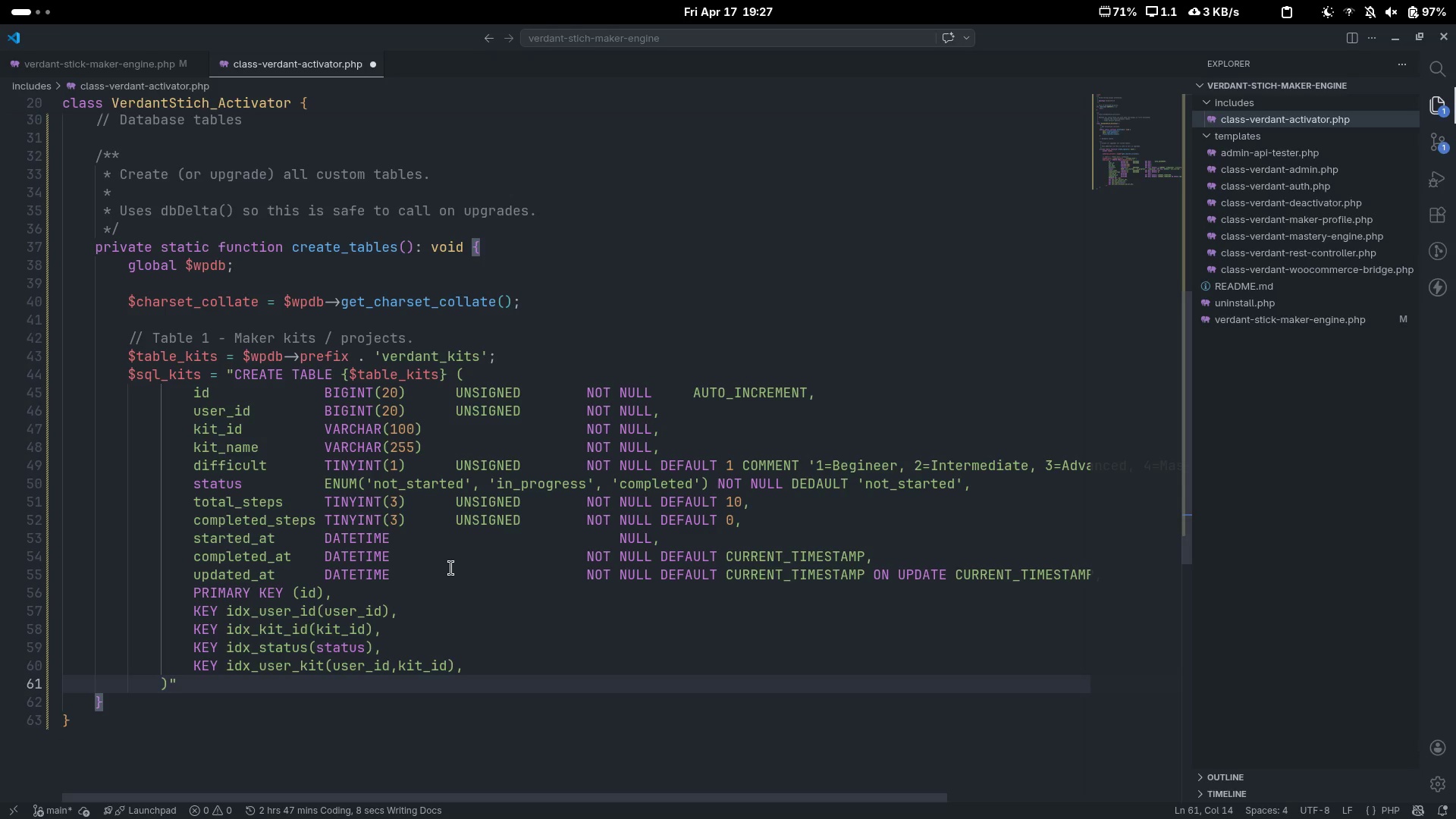 
key(Space)
 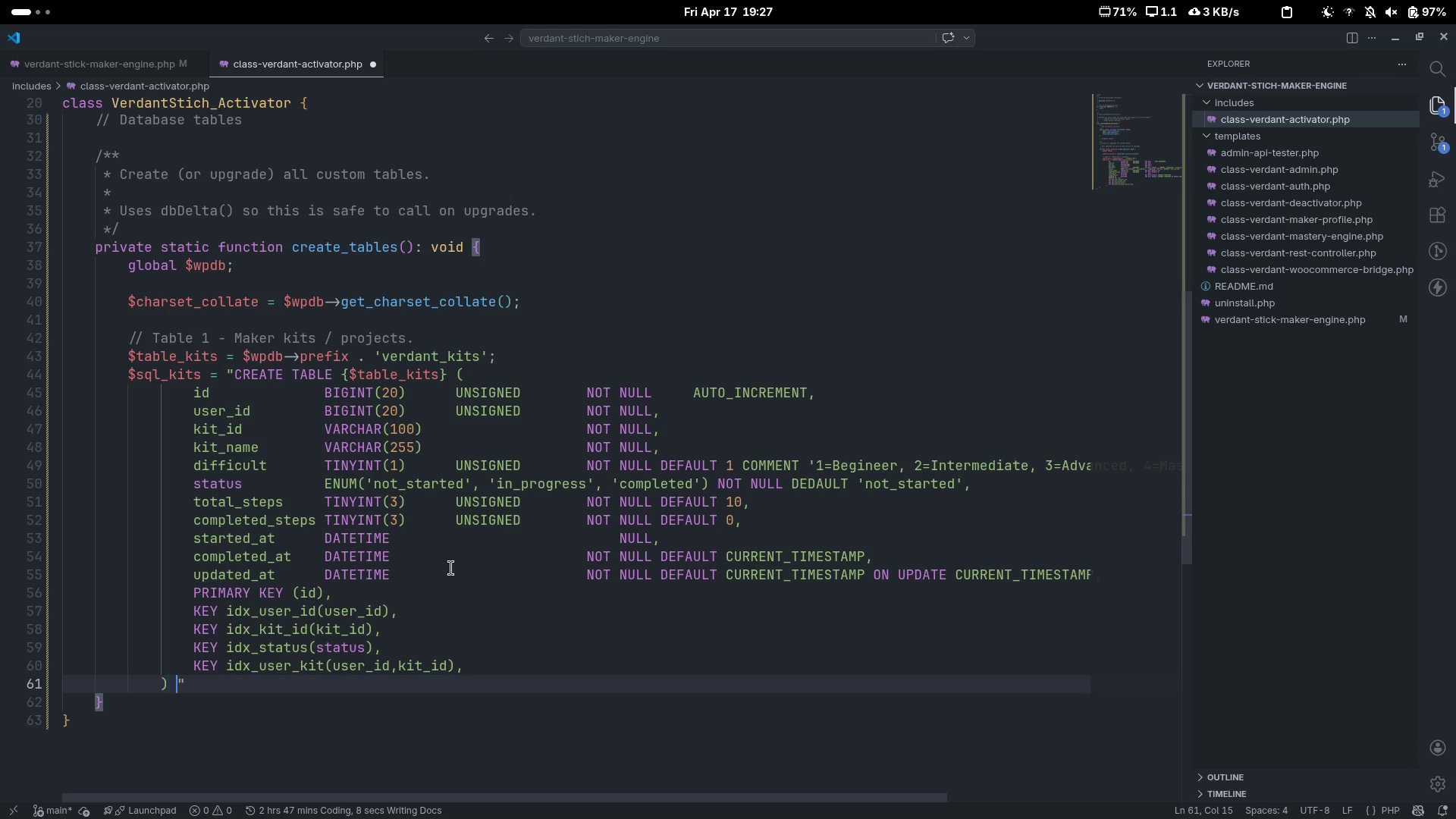 
key(ArrowLeft)
 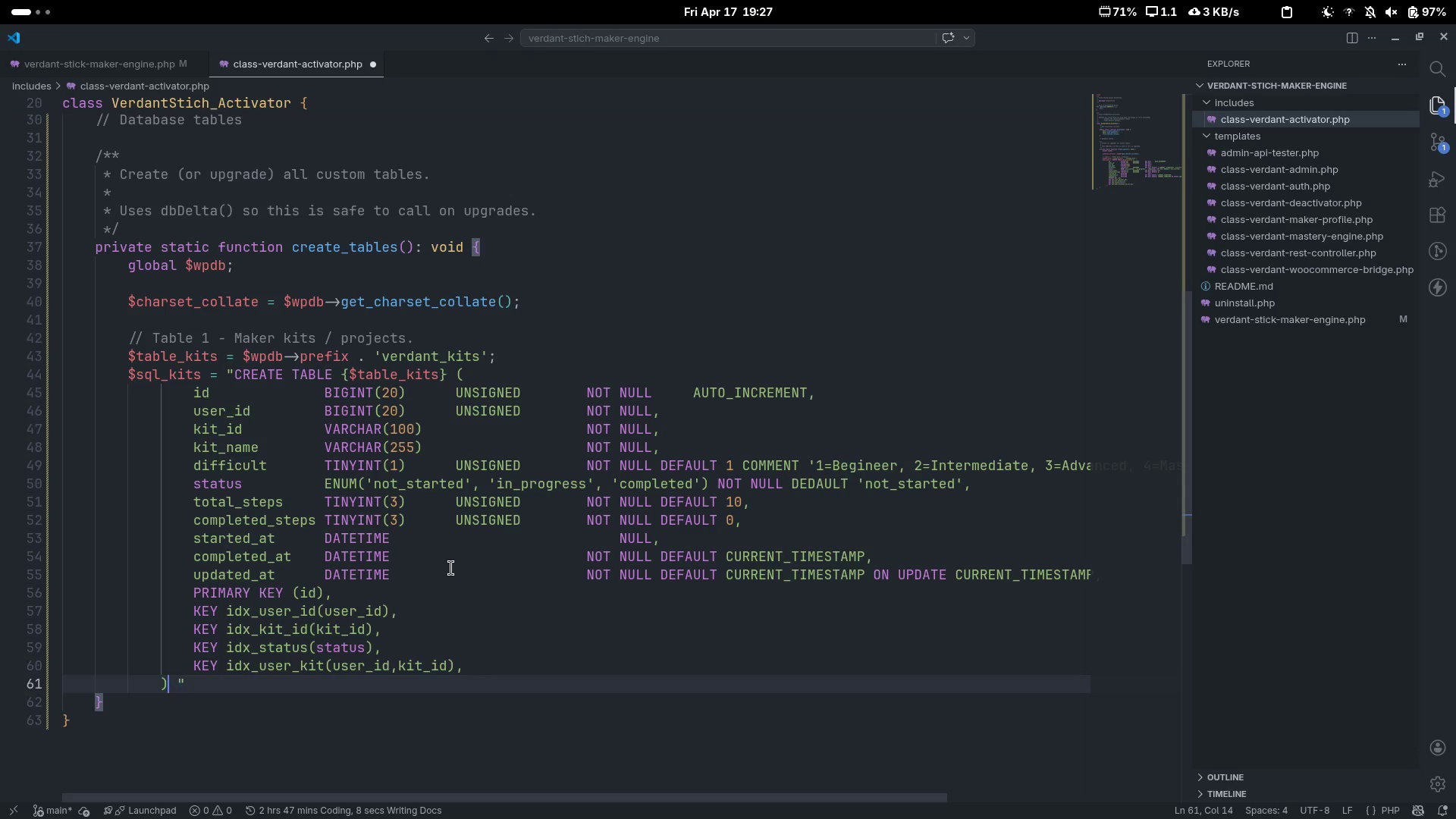 
type( $chars)
key(Tab)
type(;)
 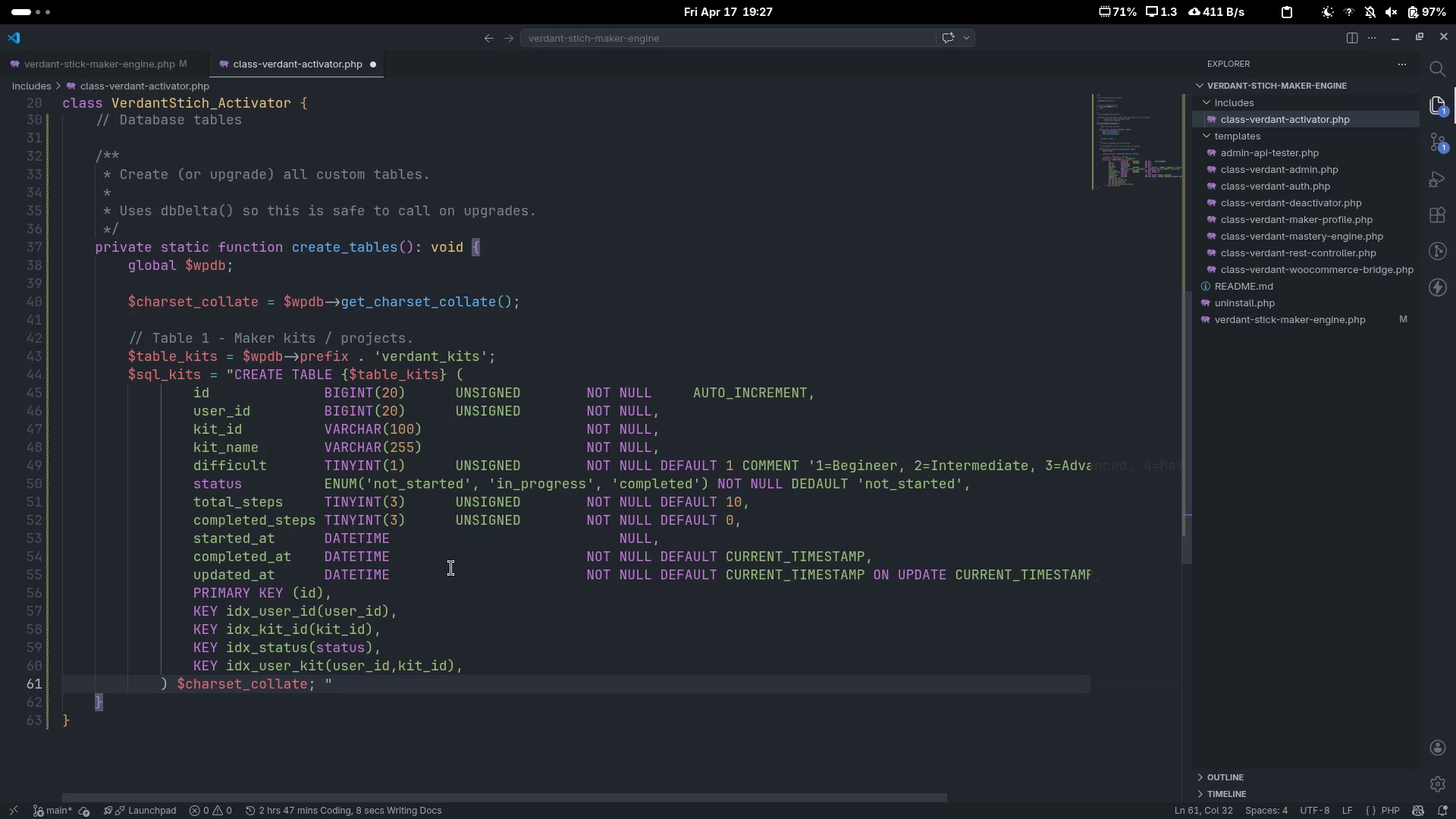 
key(ArrowRight)
 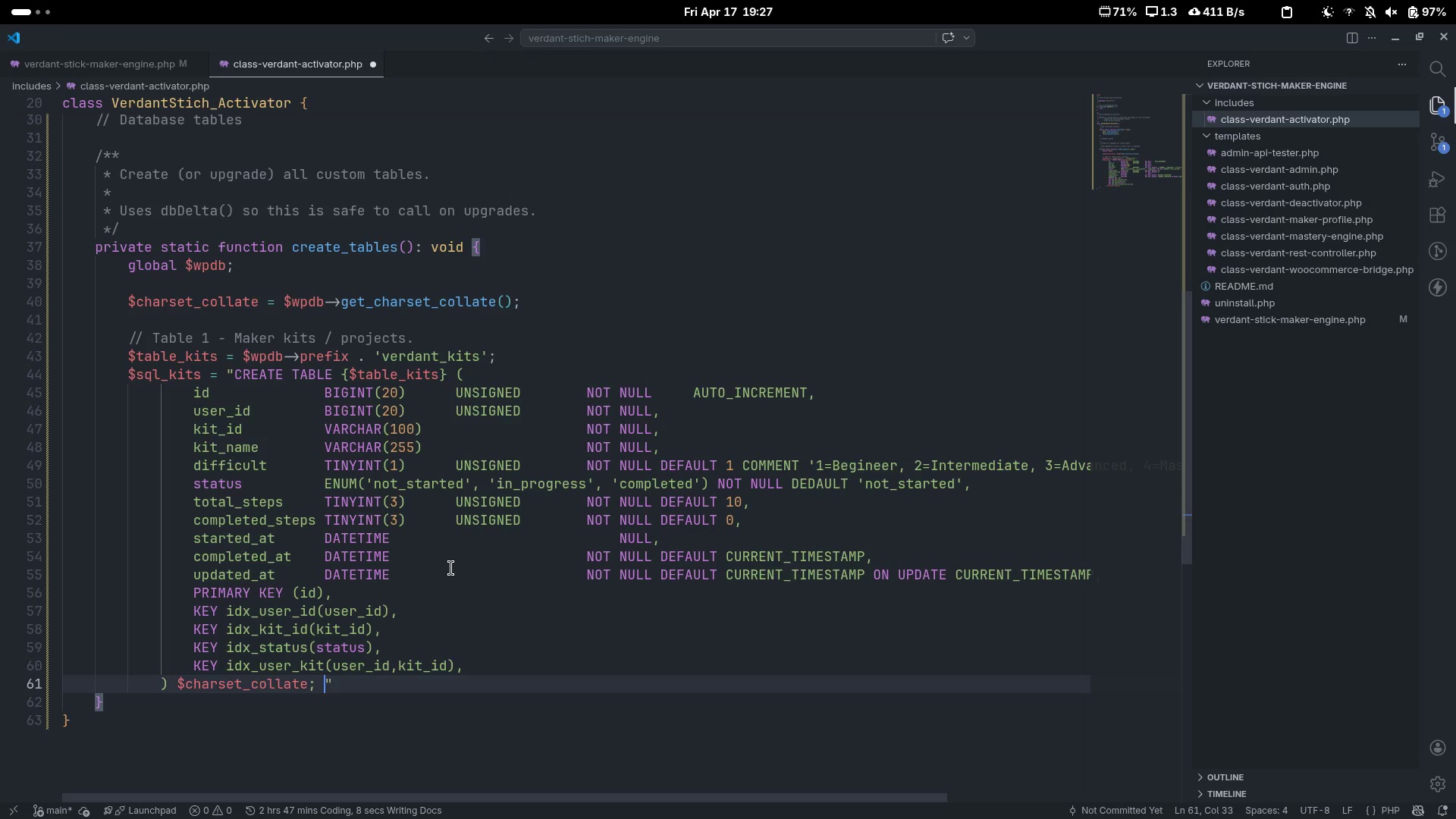 
key(ArrowRight)
 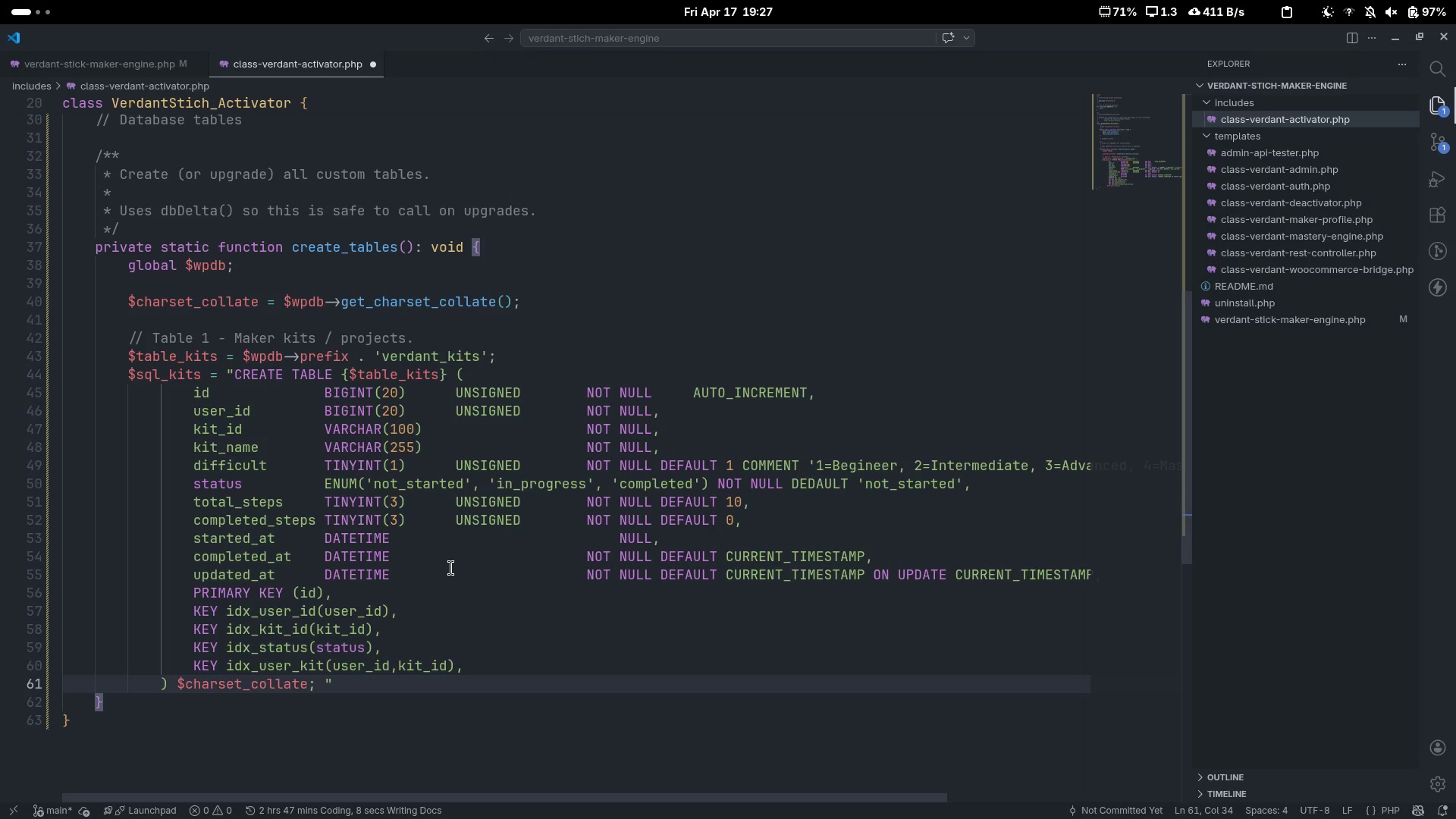 
key(Semicolon)
 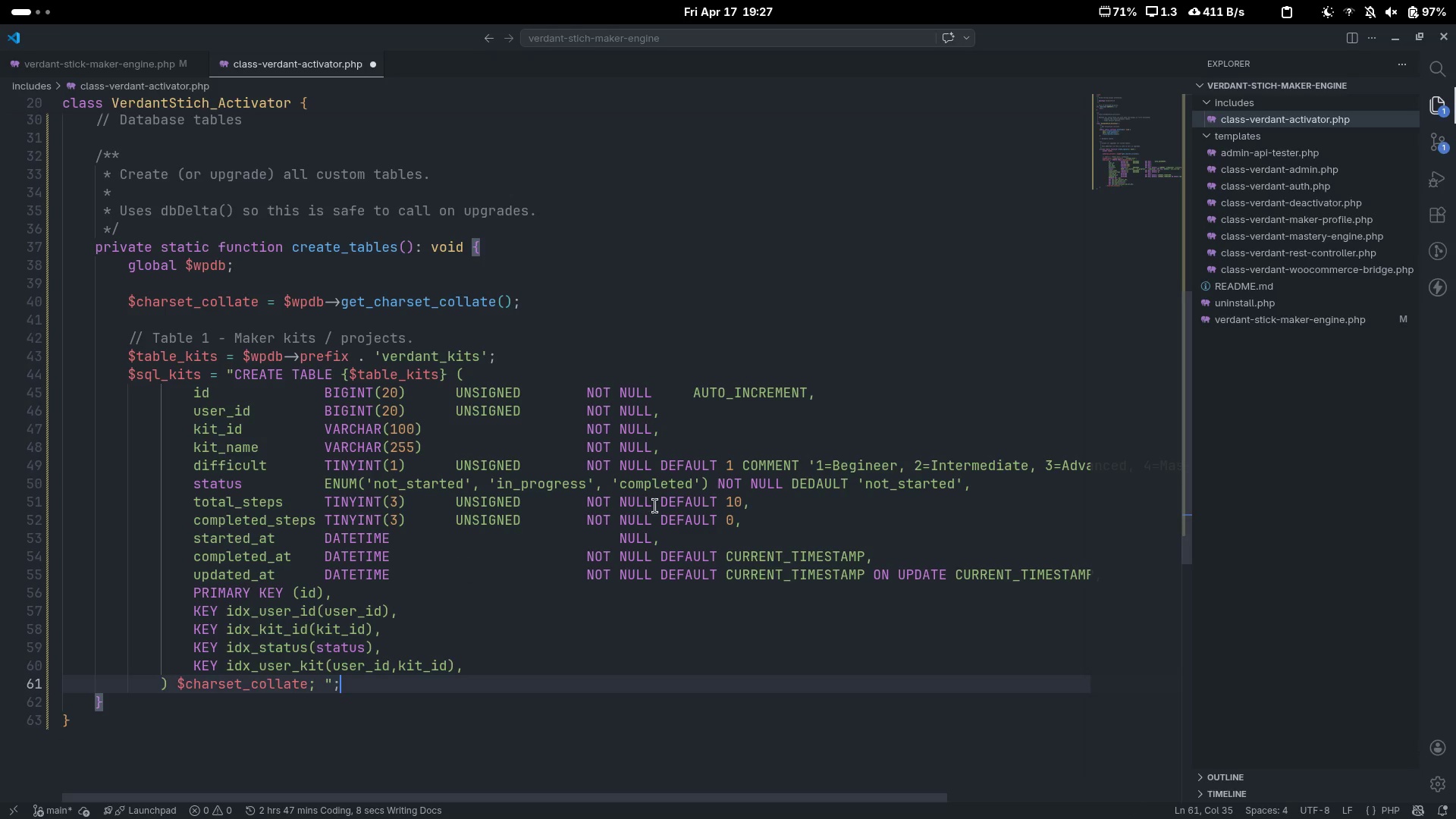 
scroll: coordinate [658, 500], scroll_direction: none, amount: 0.0
 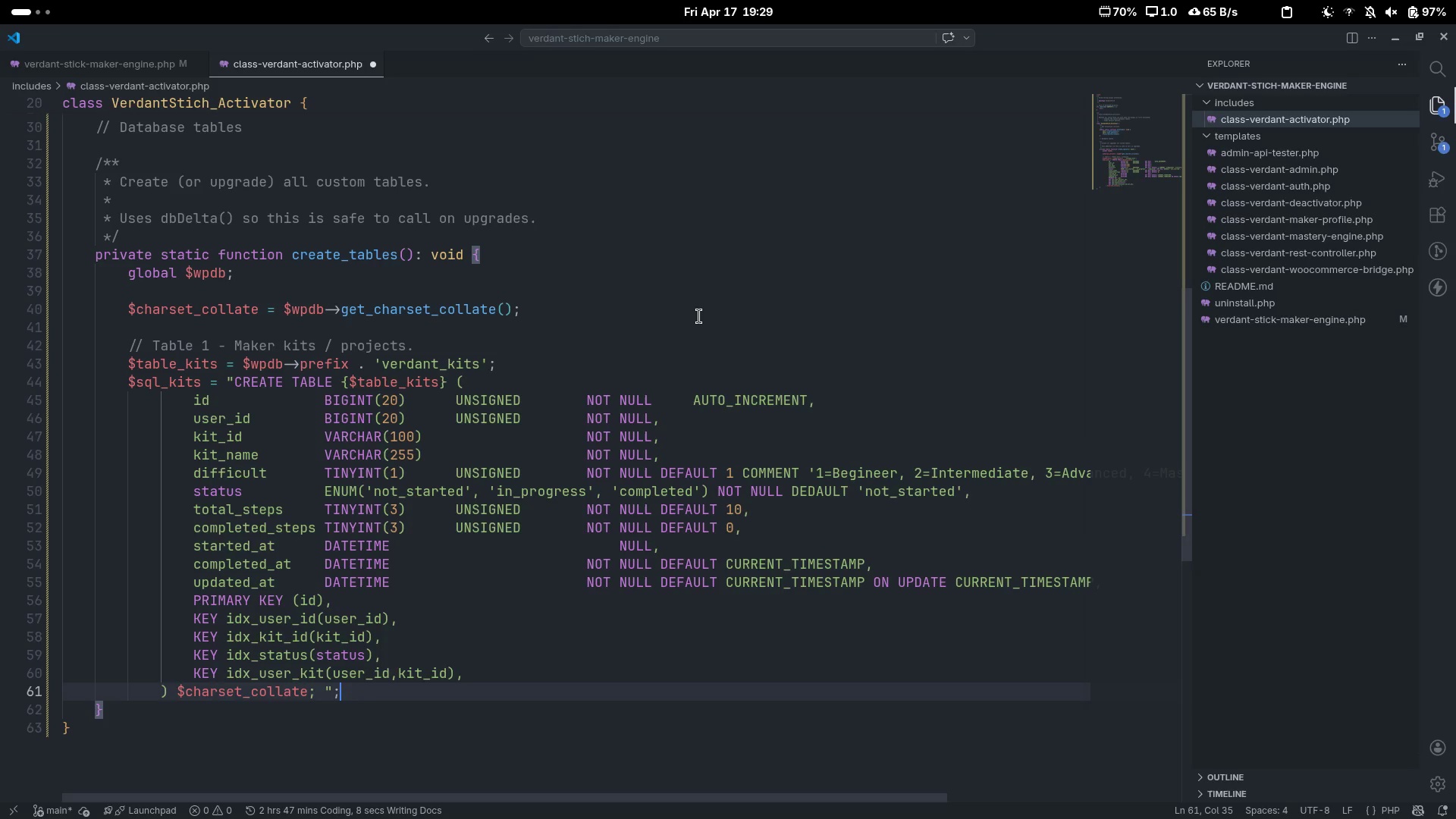 
wait(154.49)
 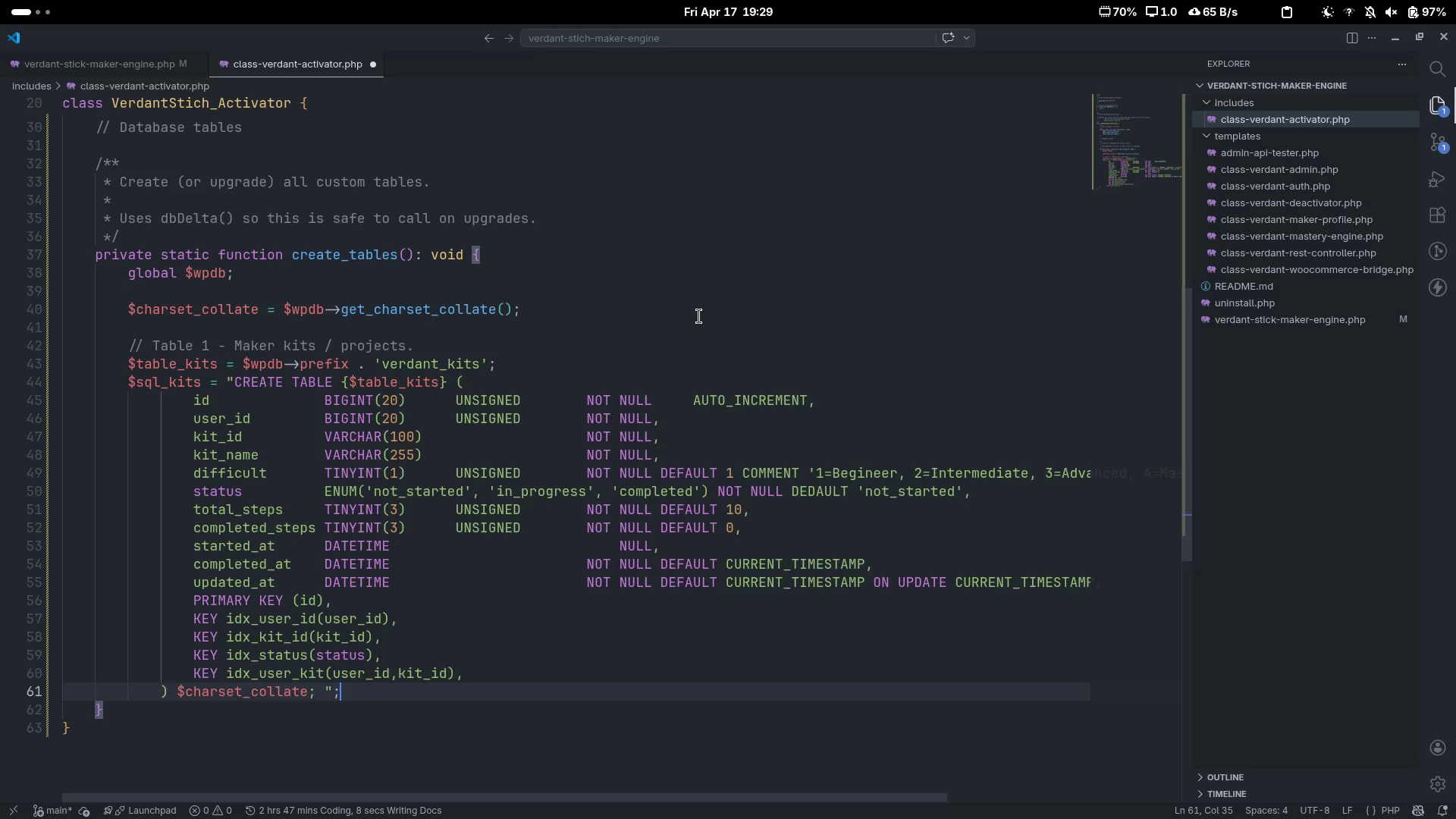 
scroll: coordinate [679, 327], scroll_direction: up, amount: 3.0
 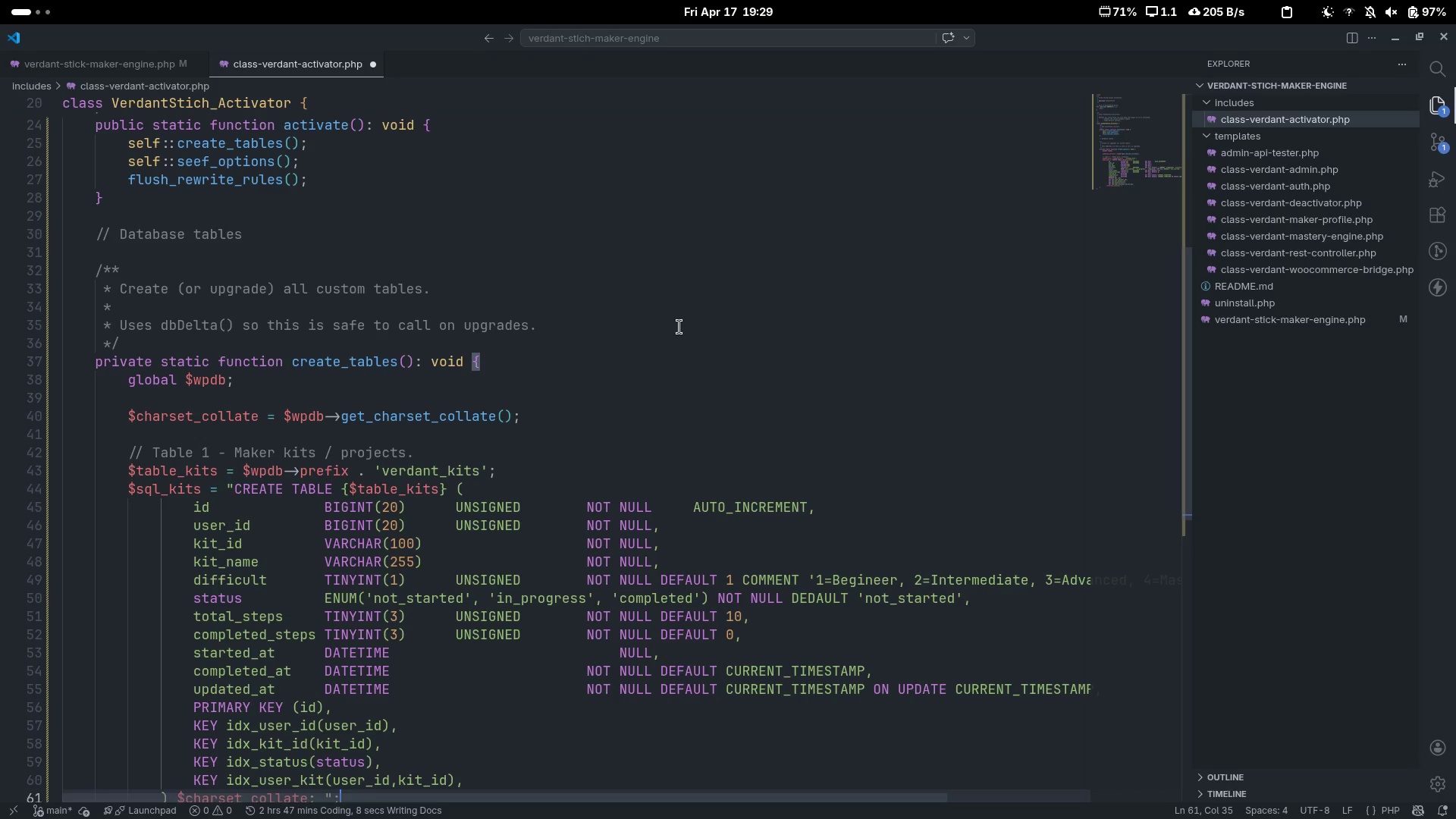 
wait(7.36)
 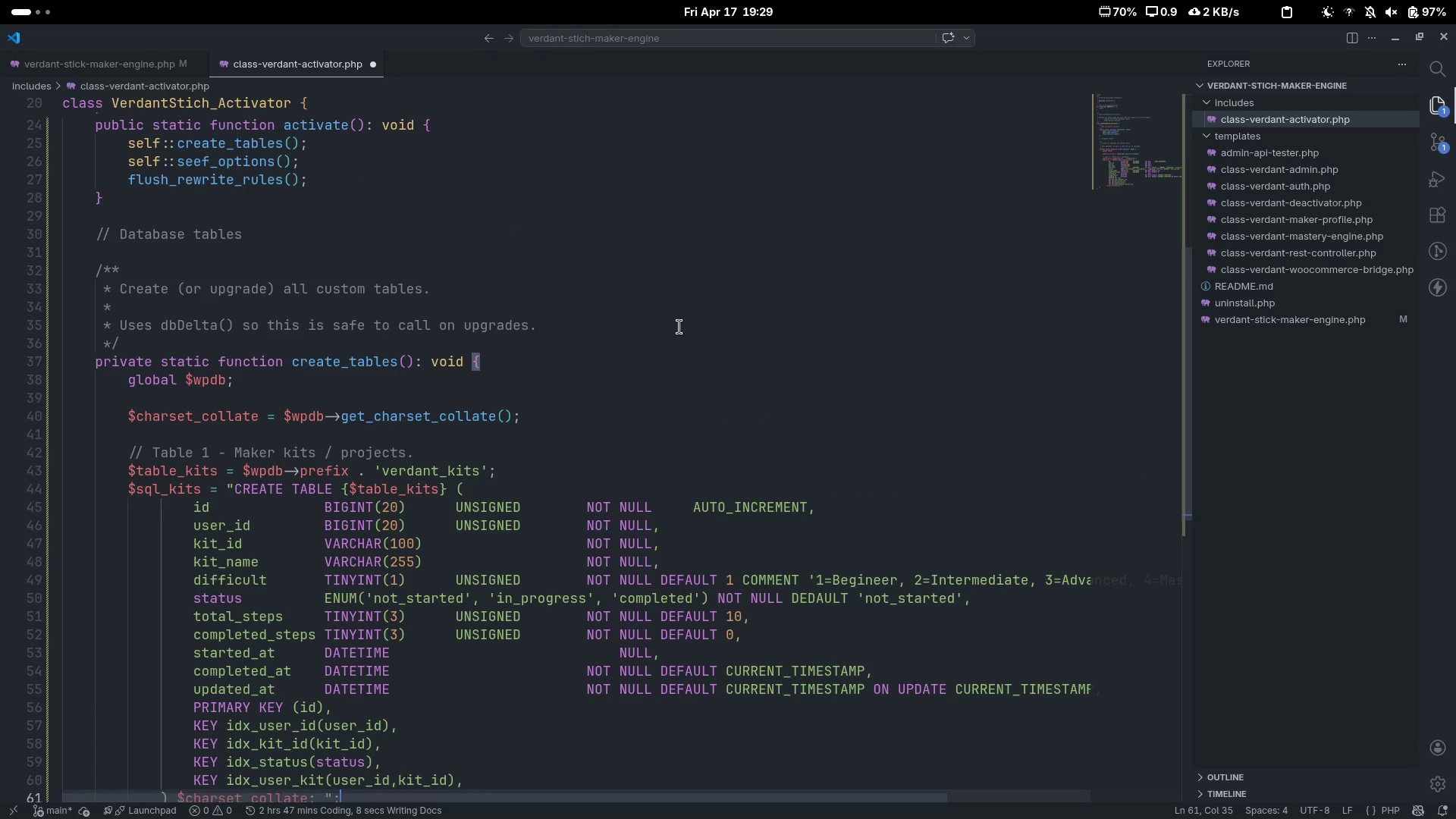 
scroll: coordinate [679, 327], scroll_direction: down, amount: 7.0
 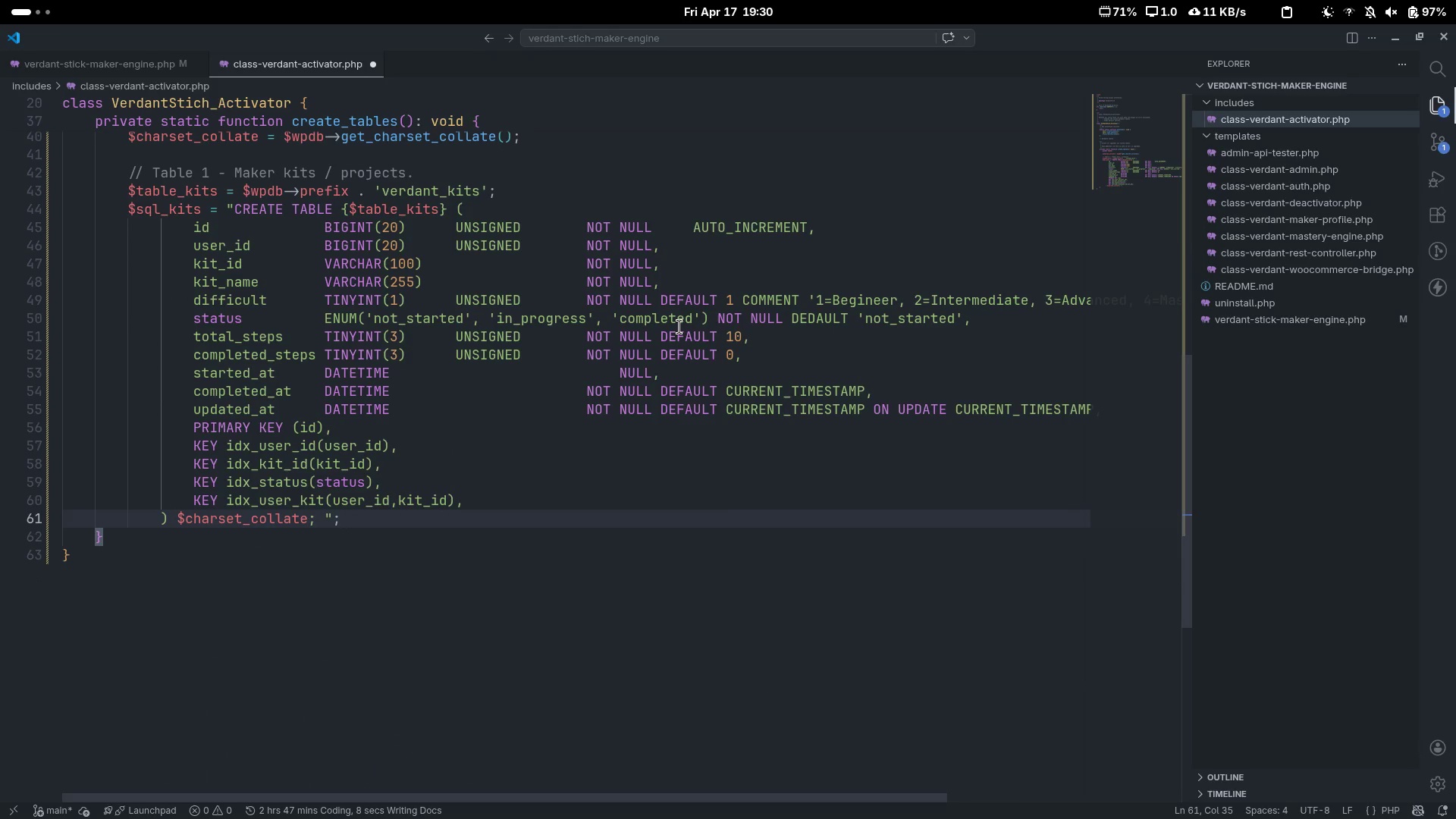 
wait(5.81)
 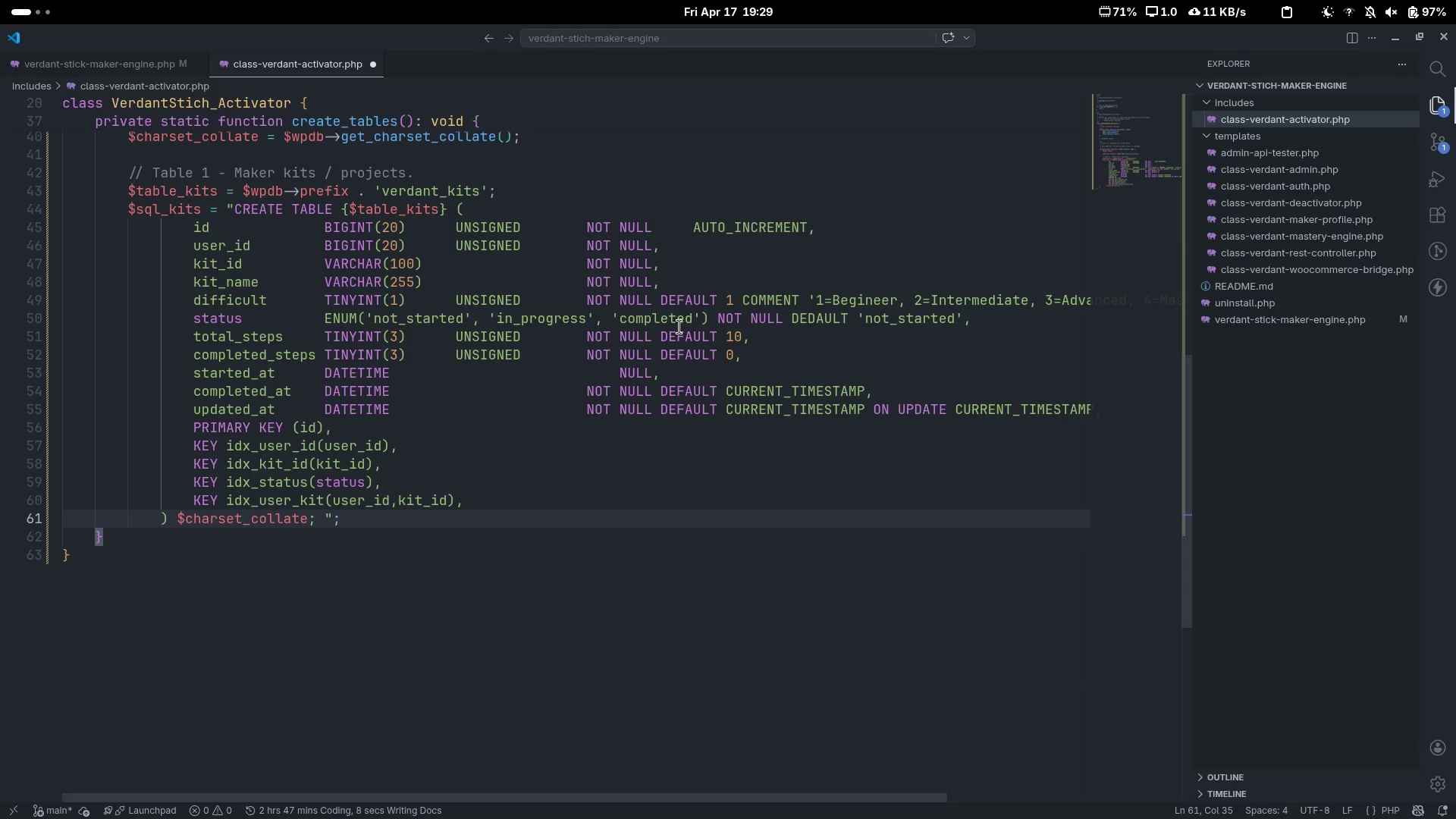 
key(Enter)
 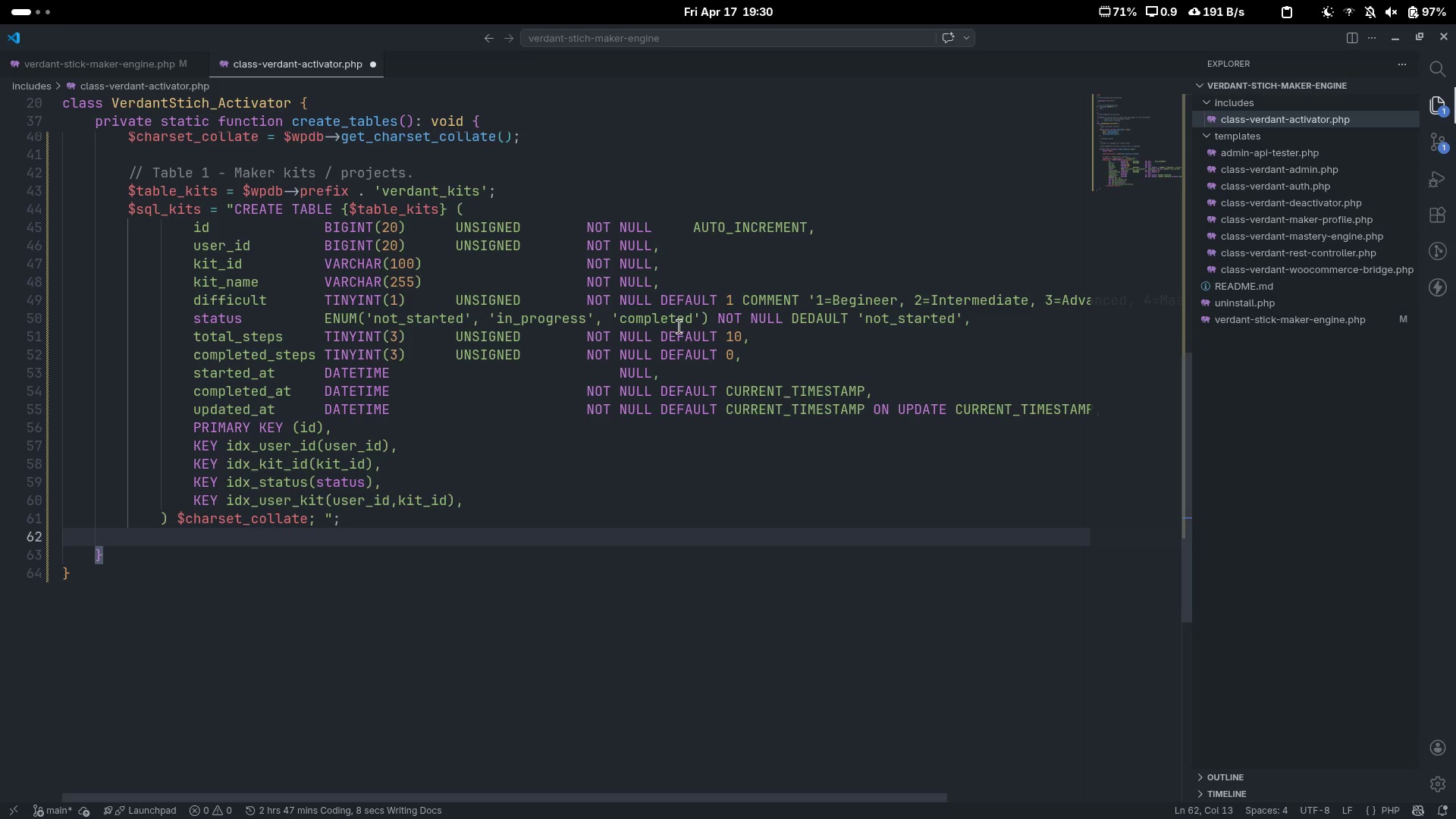 
key(Enter)
 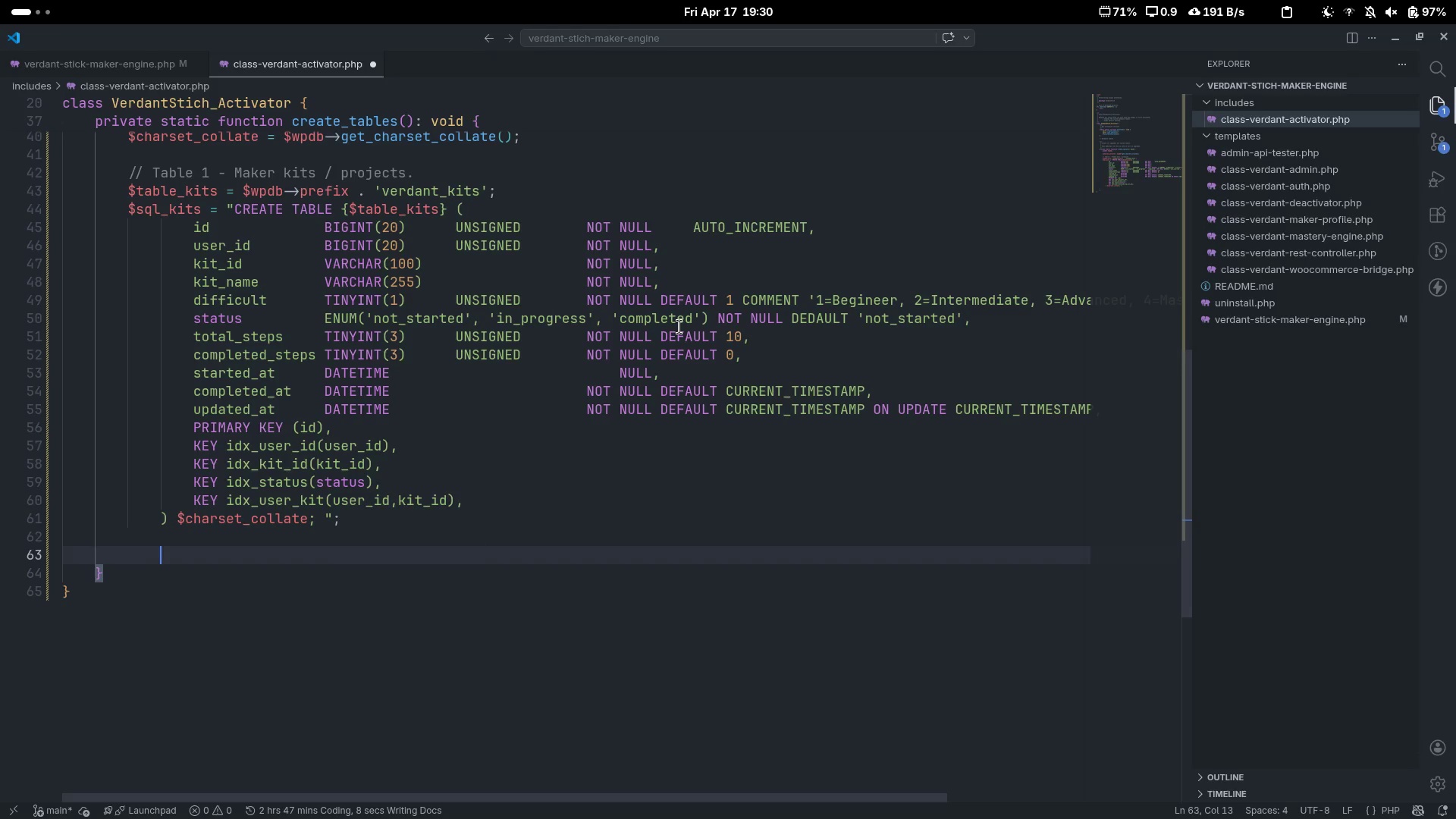 
key(Backspace)
 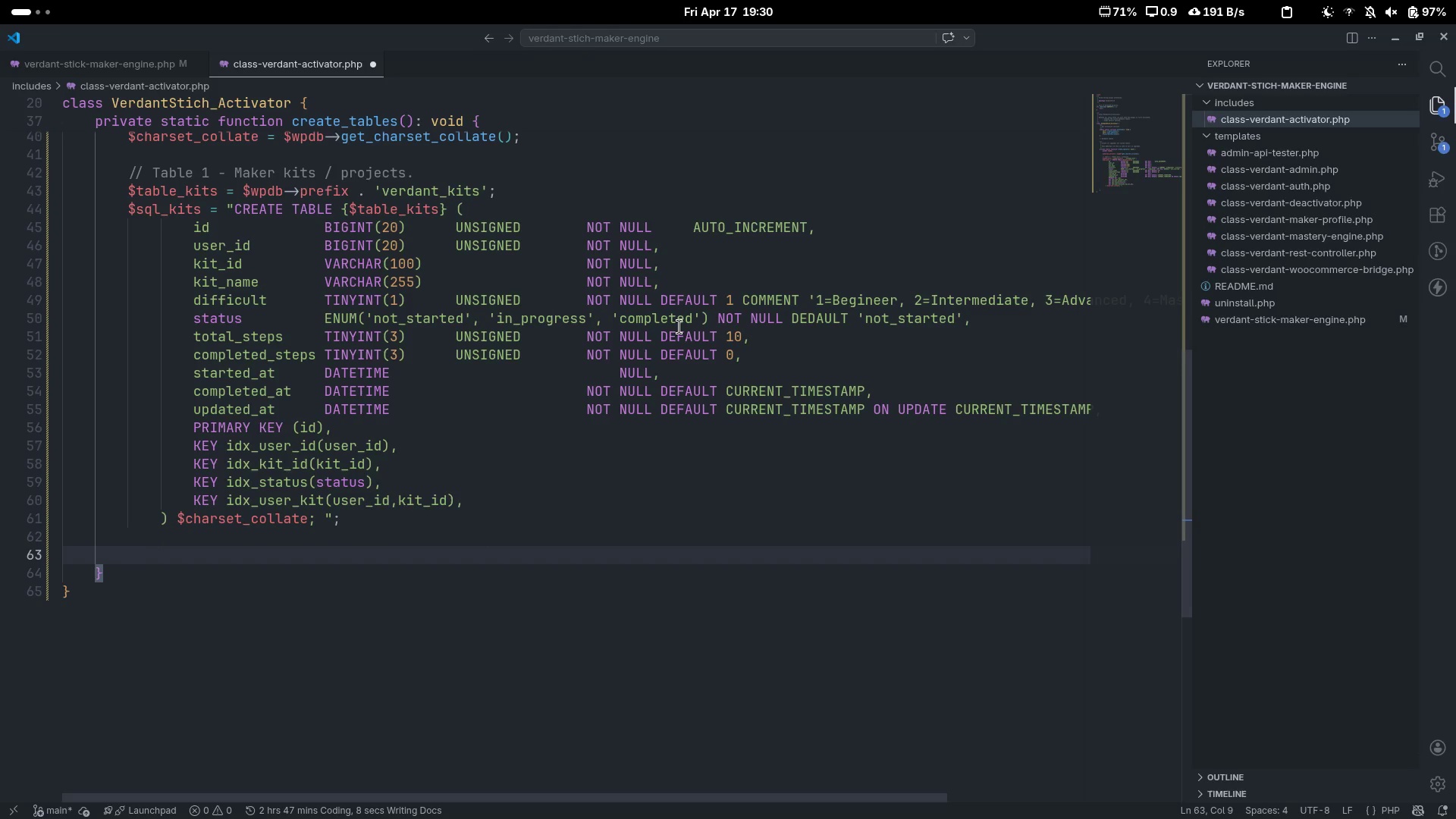 
key(Control+Slash)
 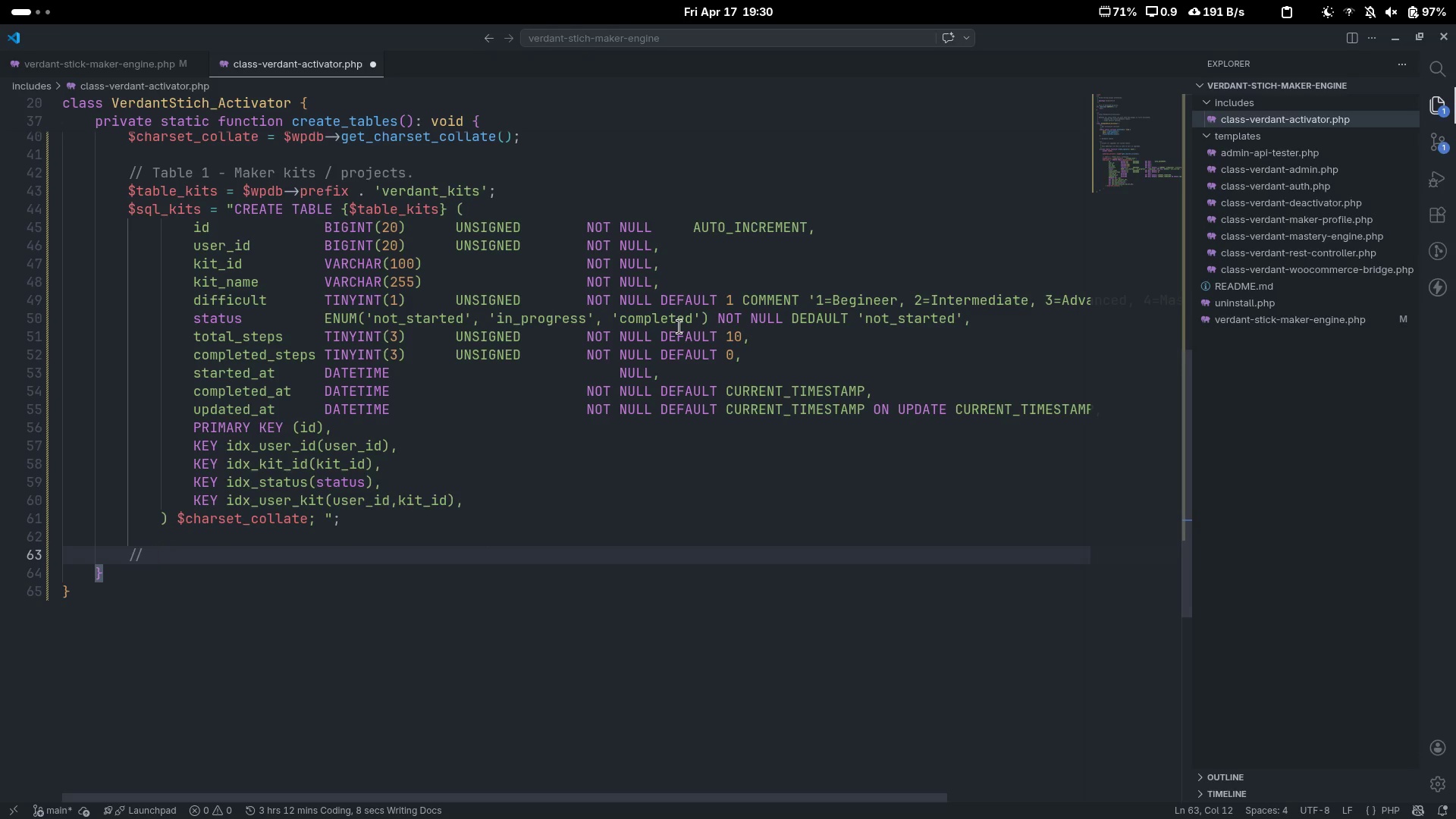 
type(TAVLE)
key(Backspace)
key(Backspace)
key(Backspace)
type(BLE 2- )
key(Backspace)
key(Backspace)
type( - Progree)
key(Backspace)
type(ss)
 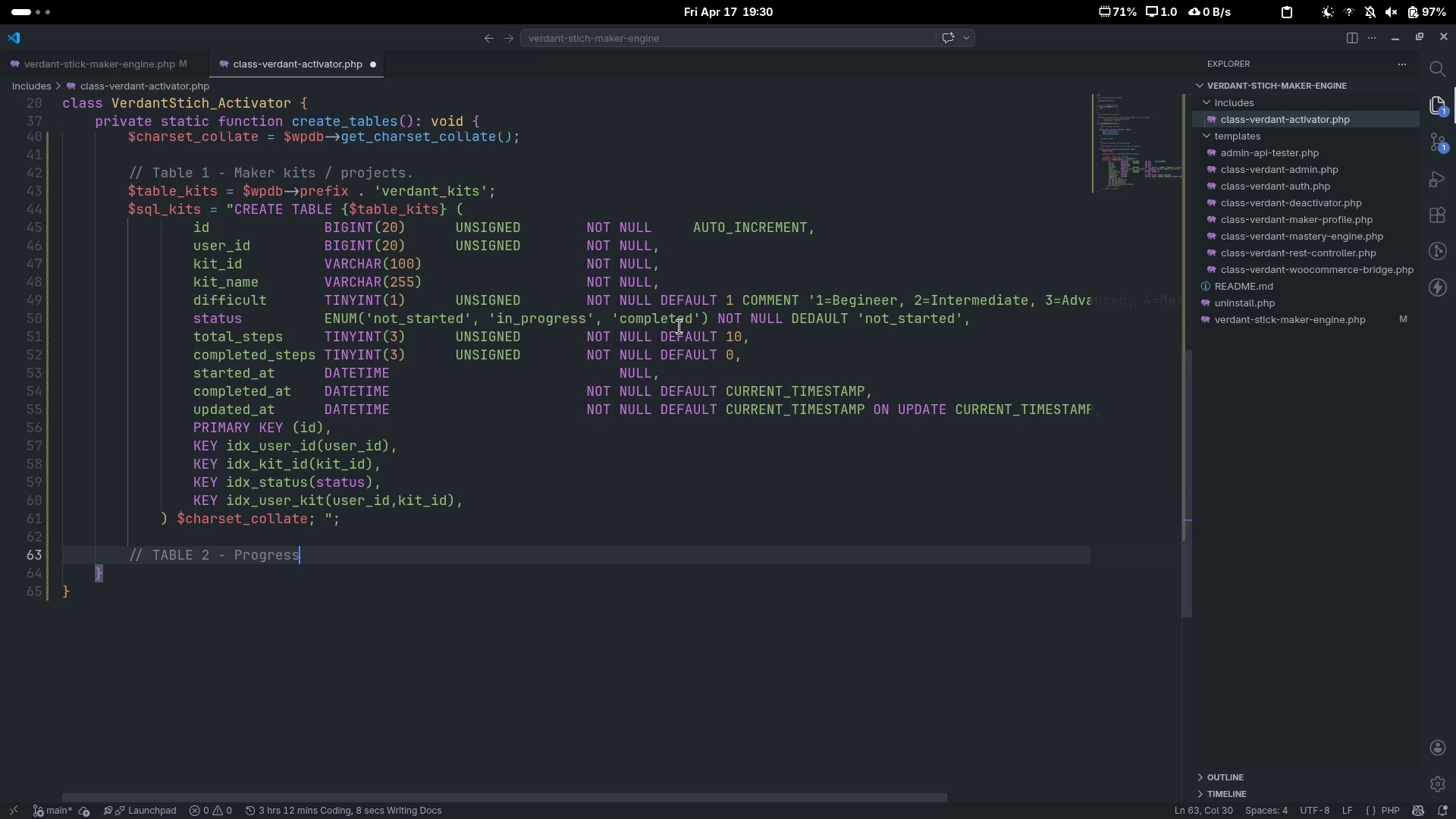 
wait(8.79)
 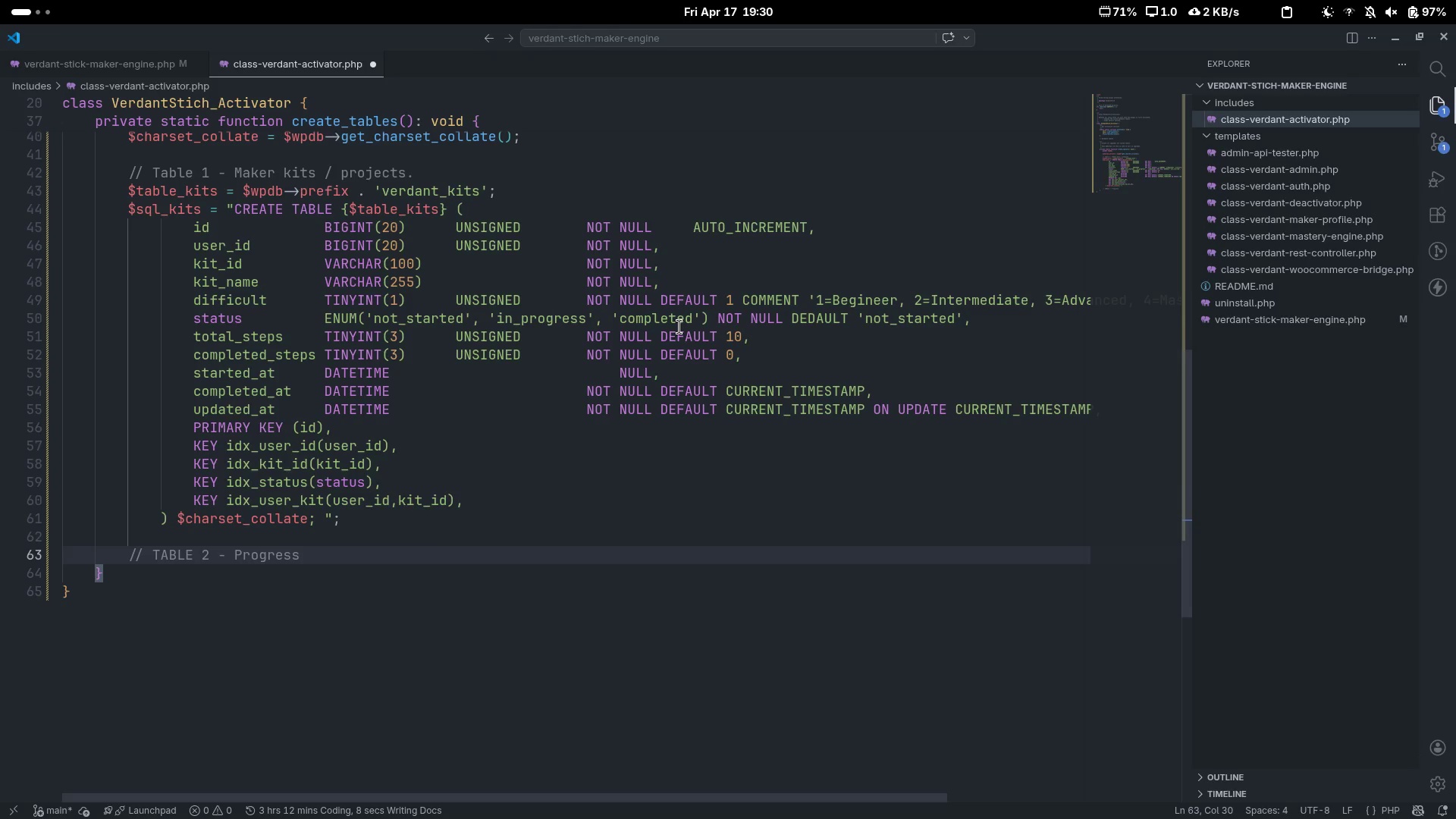 
type( history)
 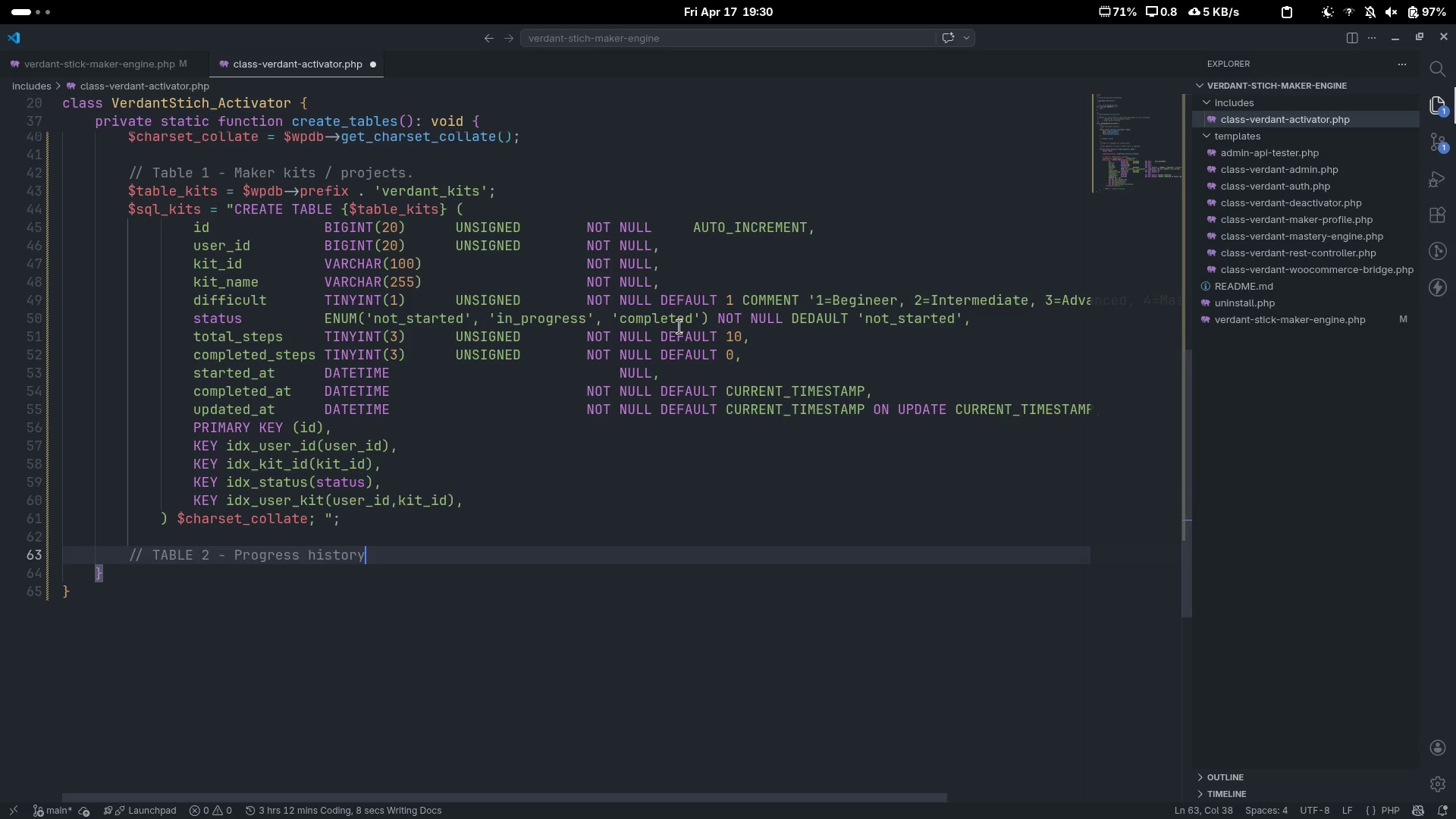 
wait(7.12)
 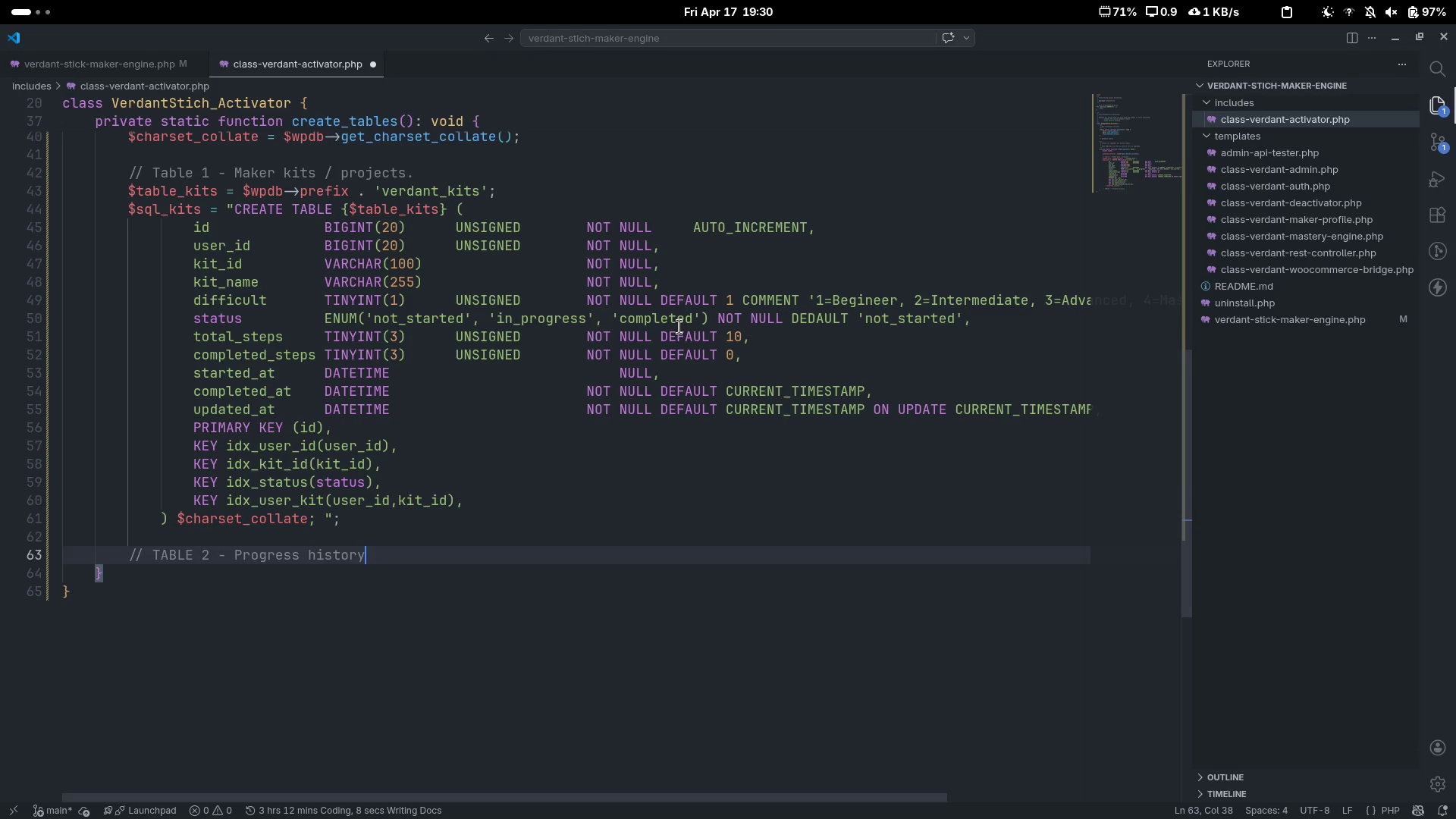 
type( ())
 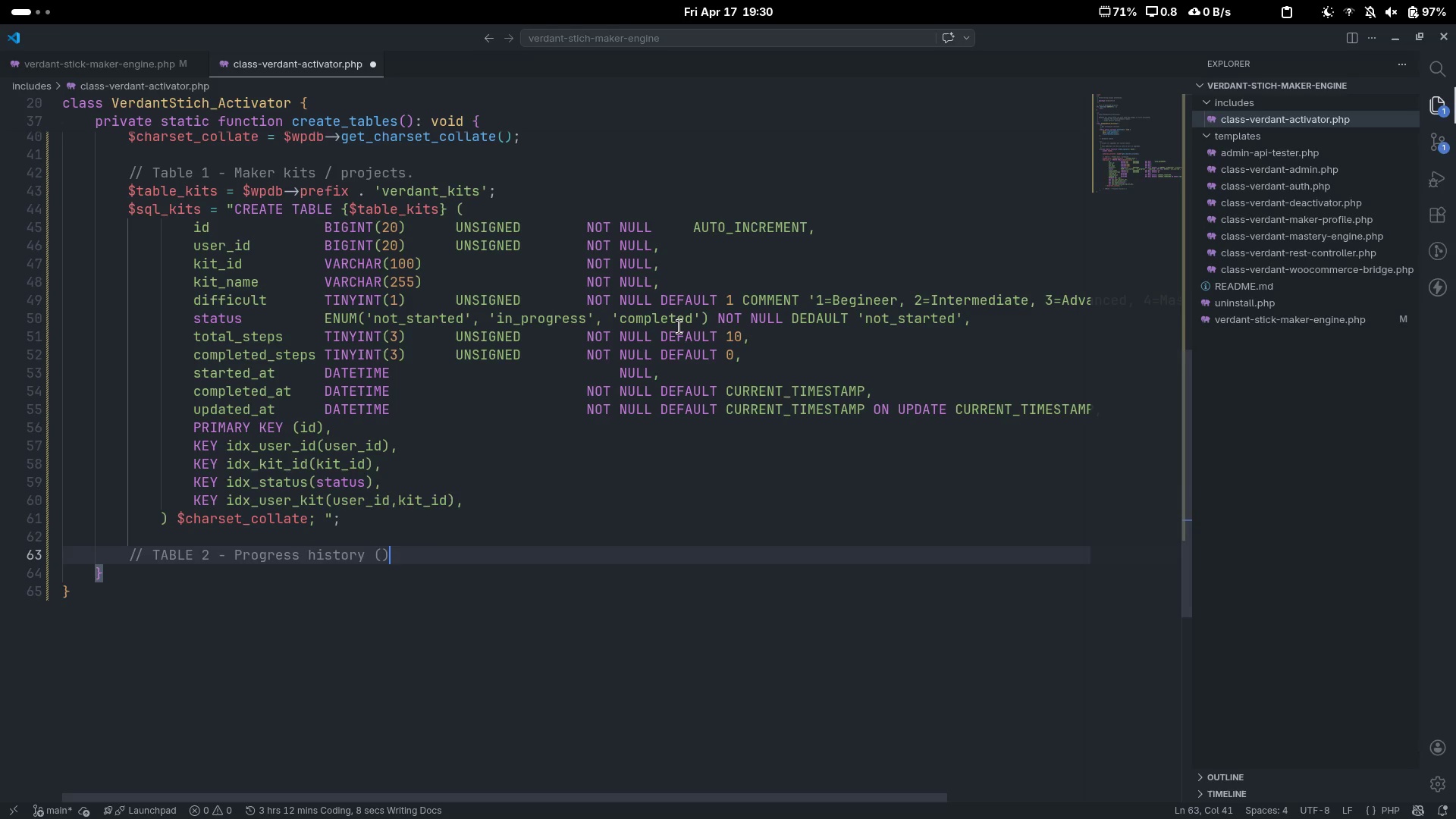 
key(ArrowLeft)
 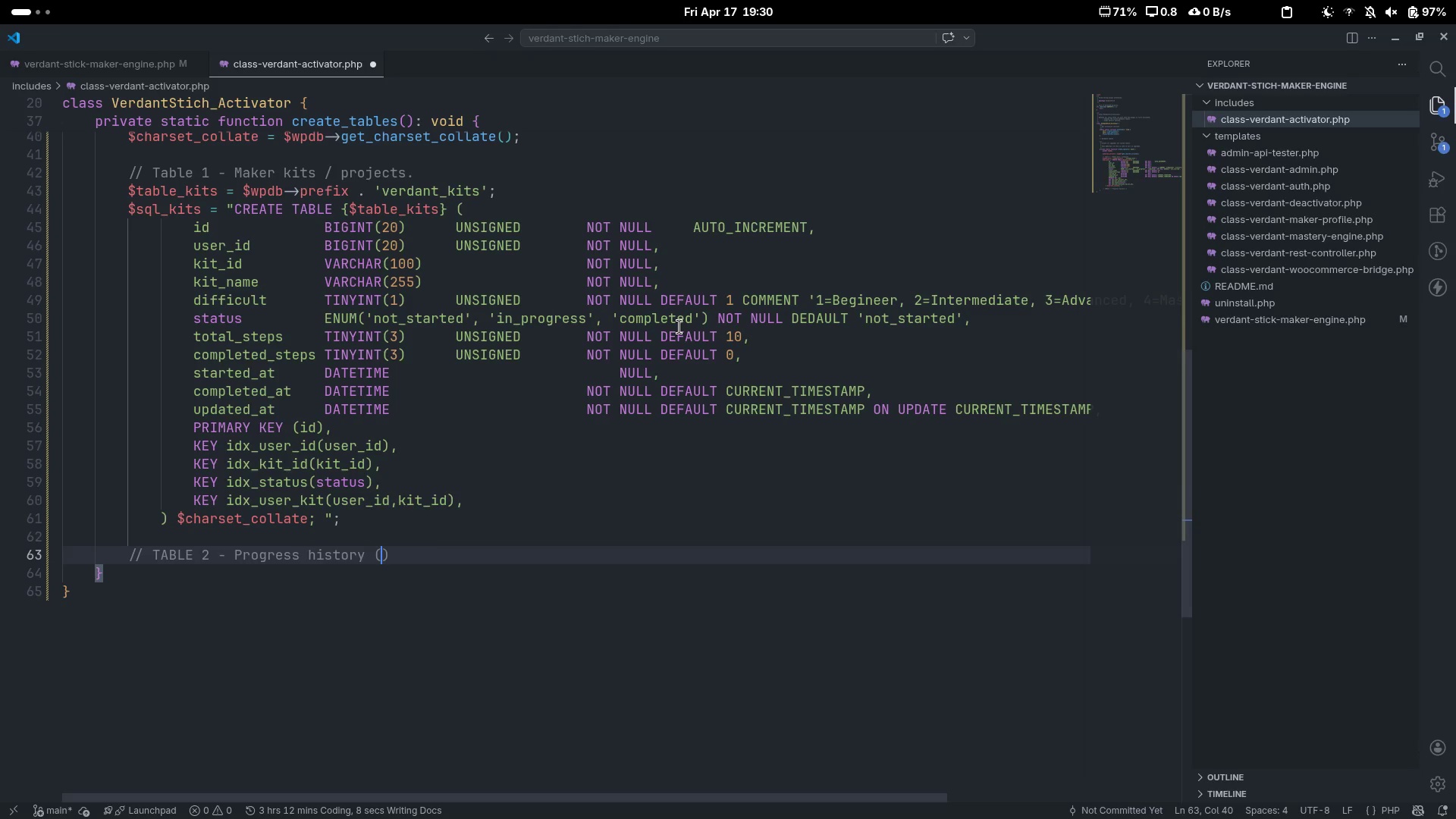 
type(timestamp log)
 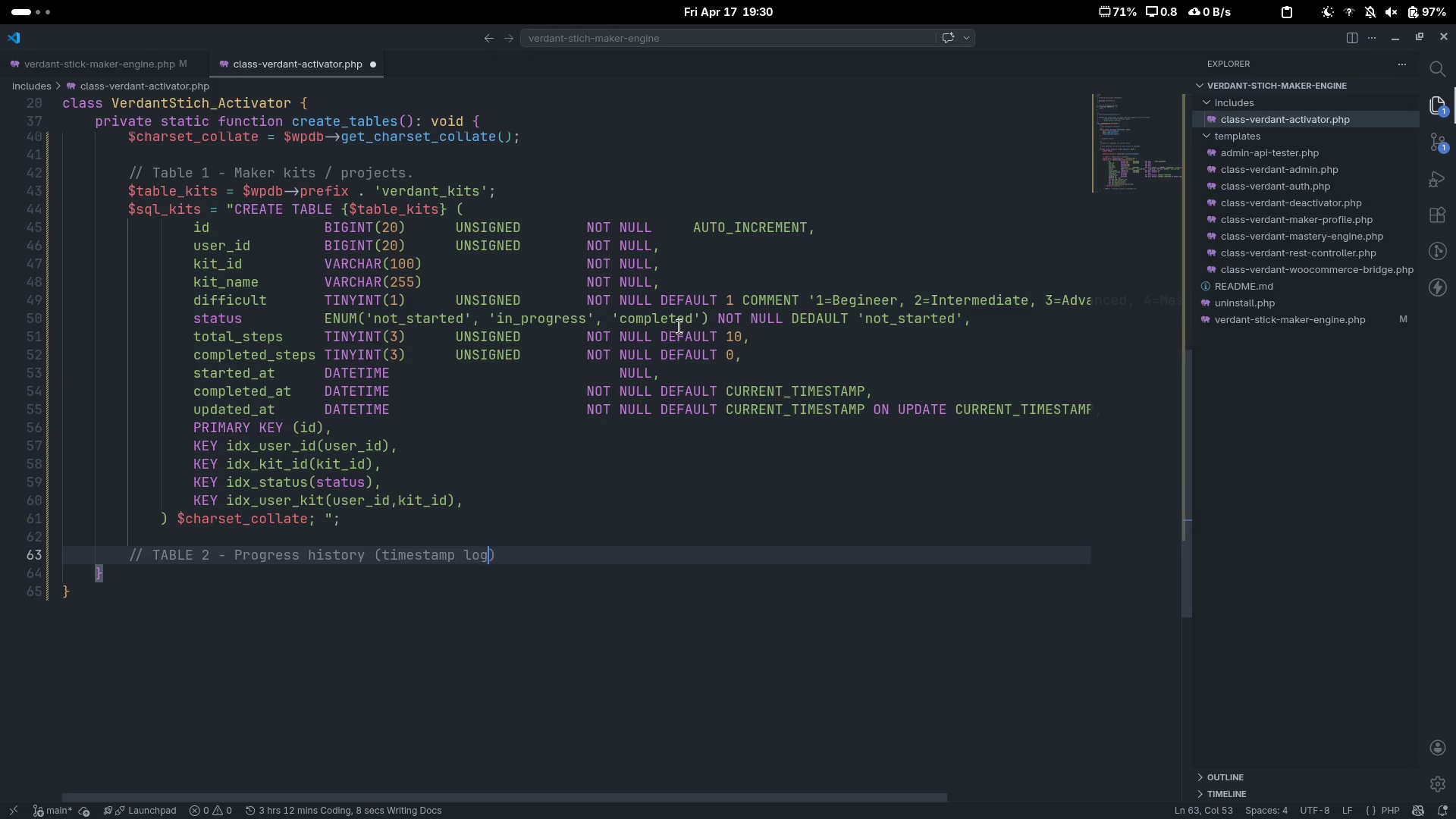 
key(ArrowRight)
 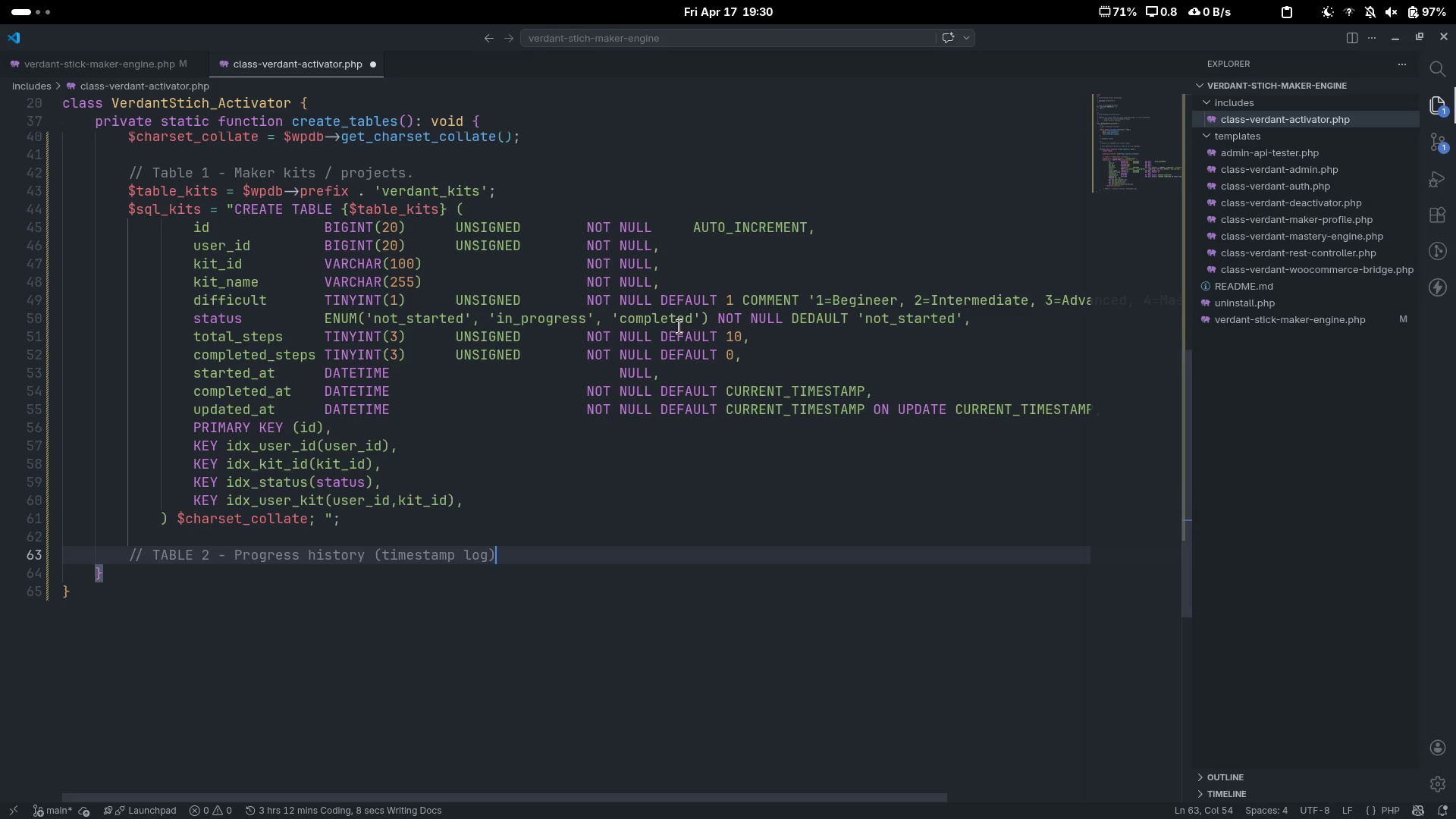 
key(Period)
 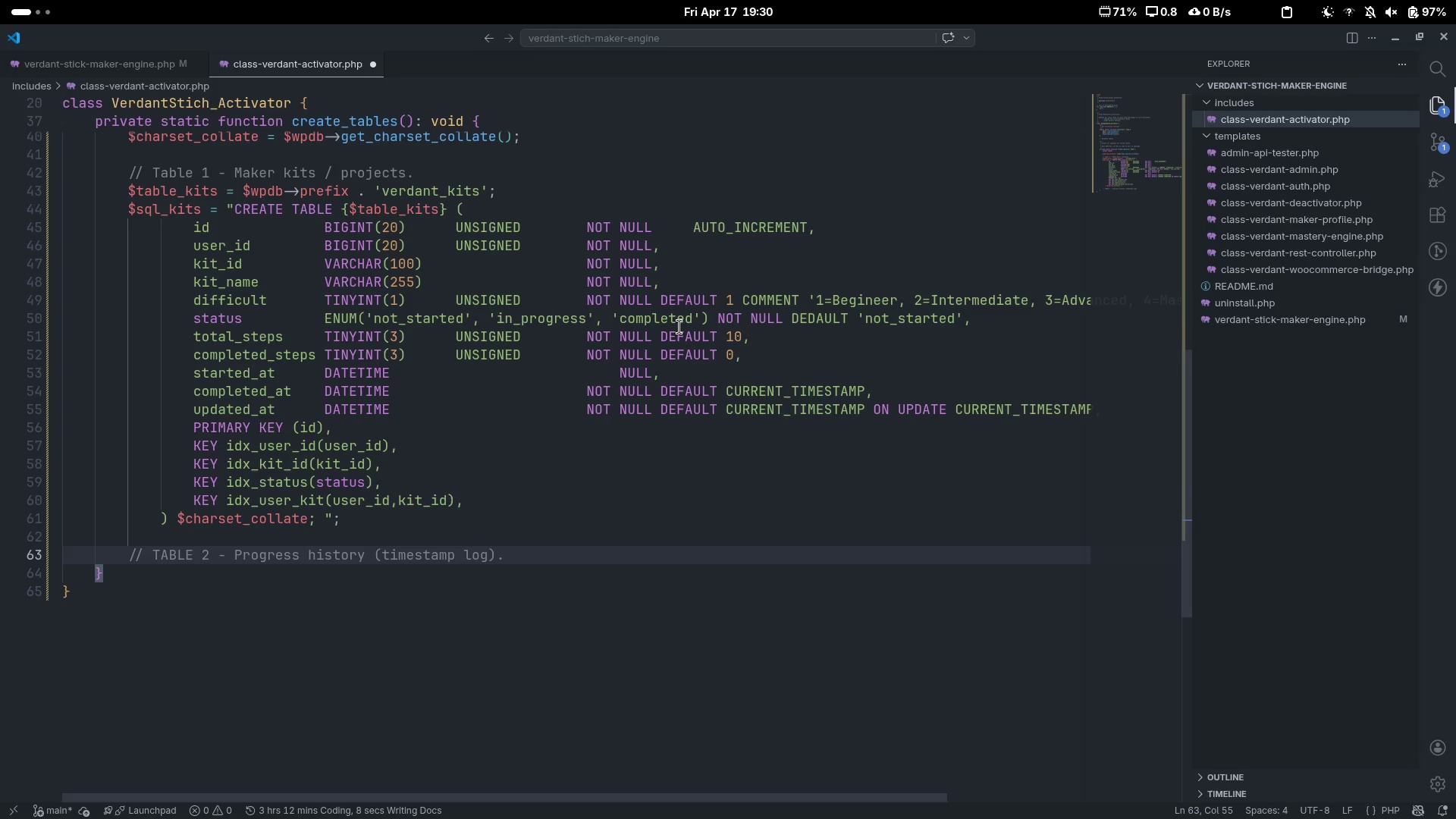 
key(Enter)
 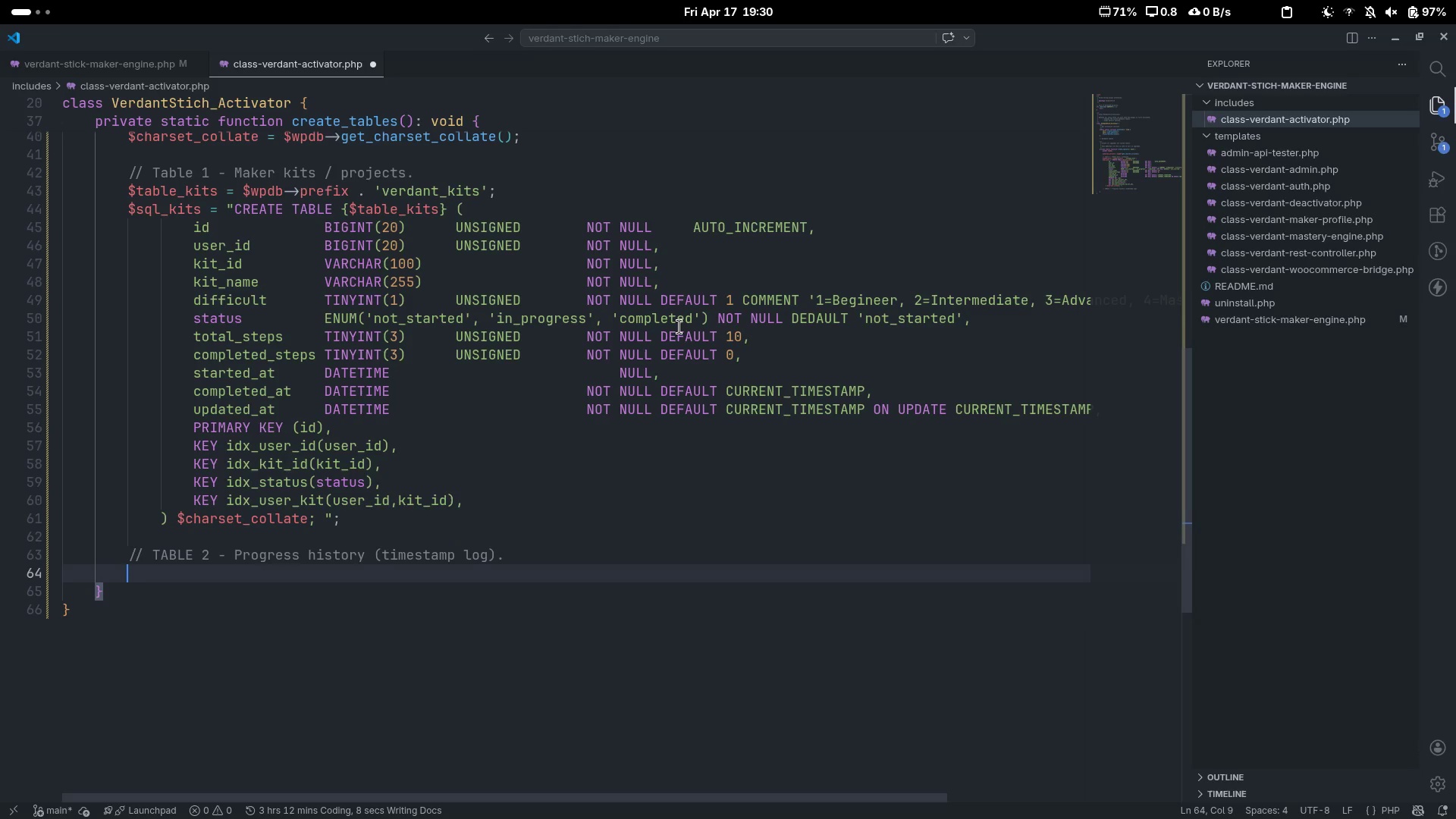 
type($table_profe)
key(Backspace)
key(Backspace)
type(ress)
 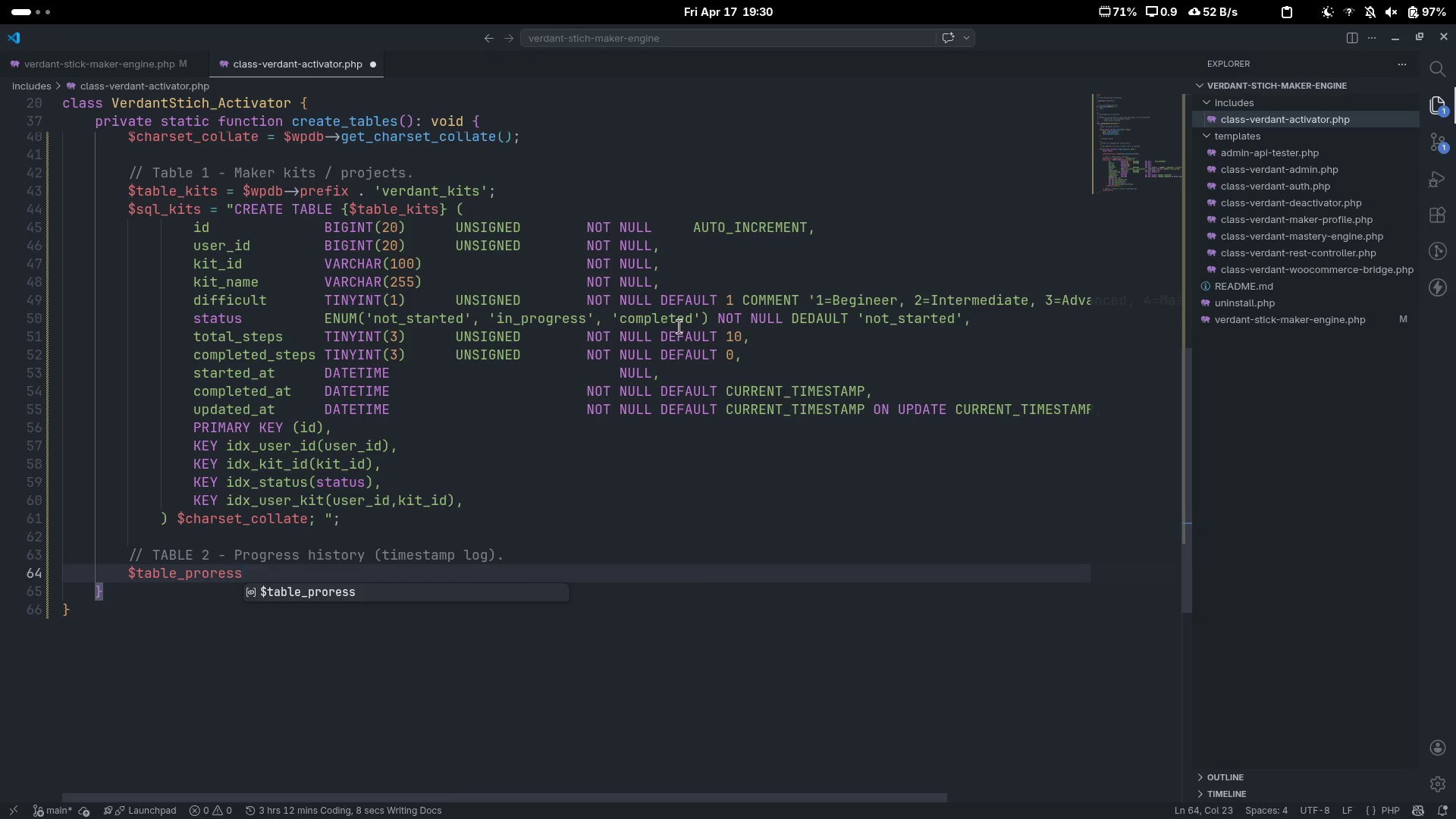 
key(ArrowLeft)
 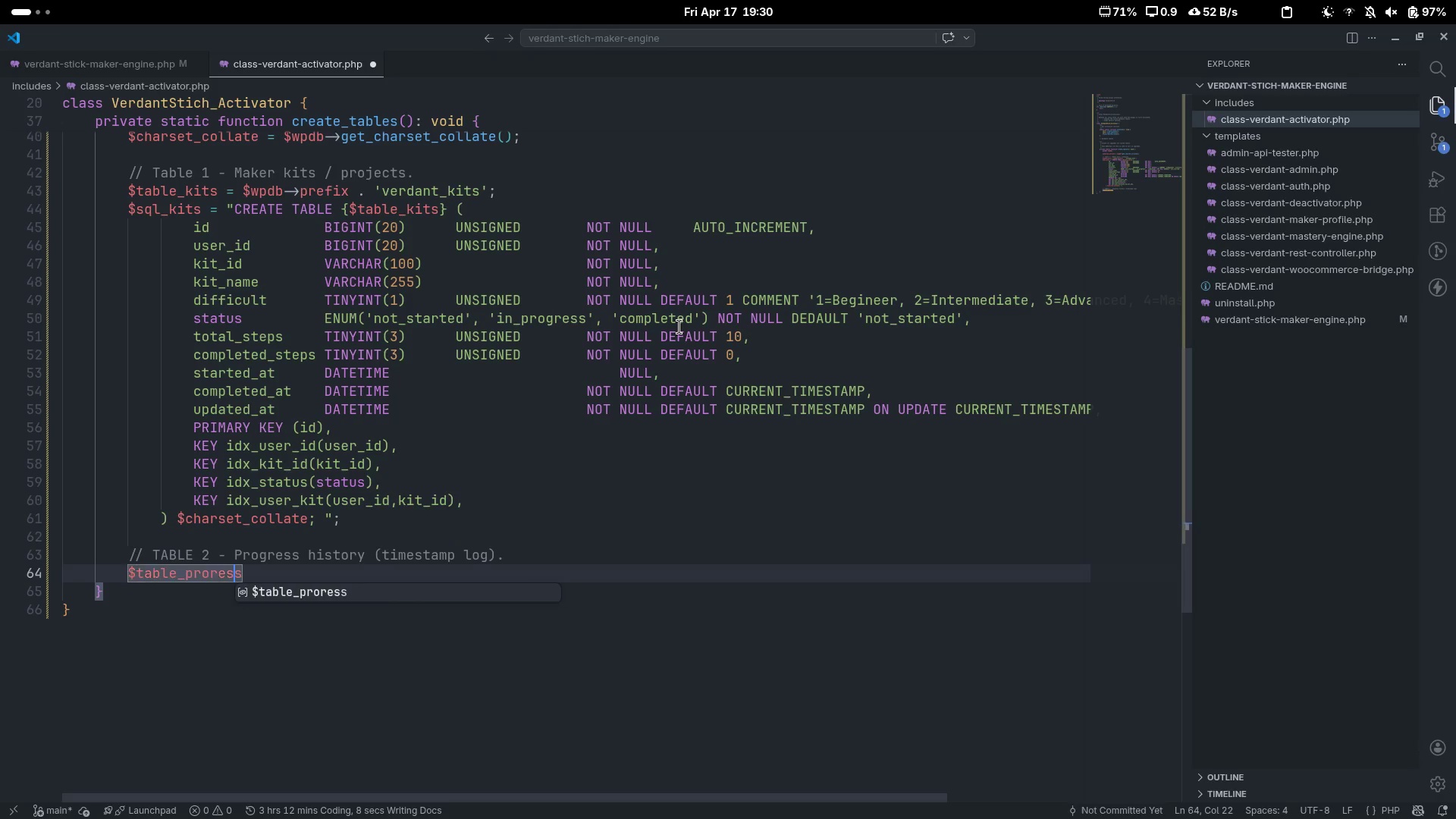 
key(ArrowLeft)
 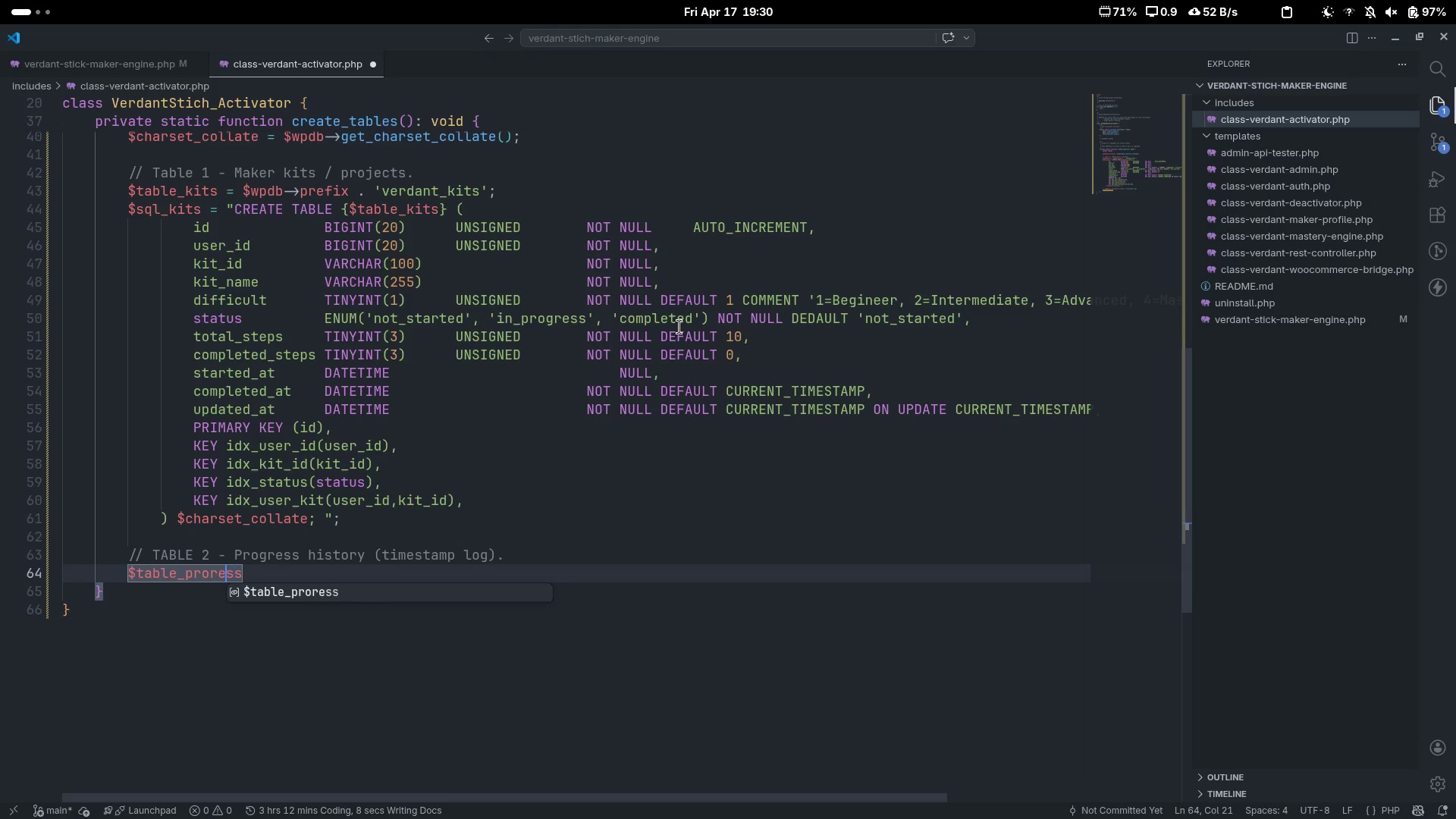 
key(ArrowLeft)
 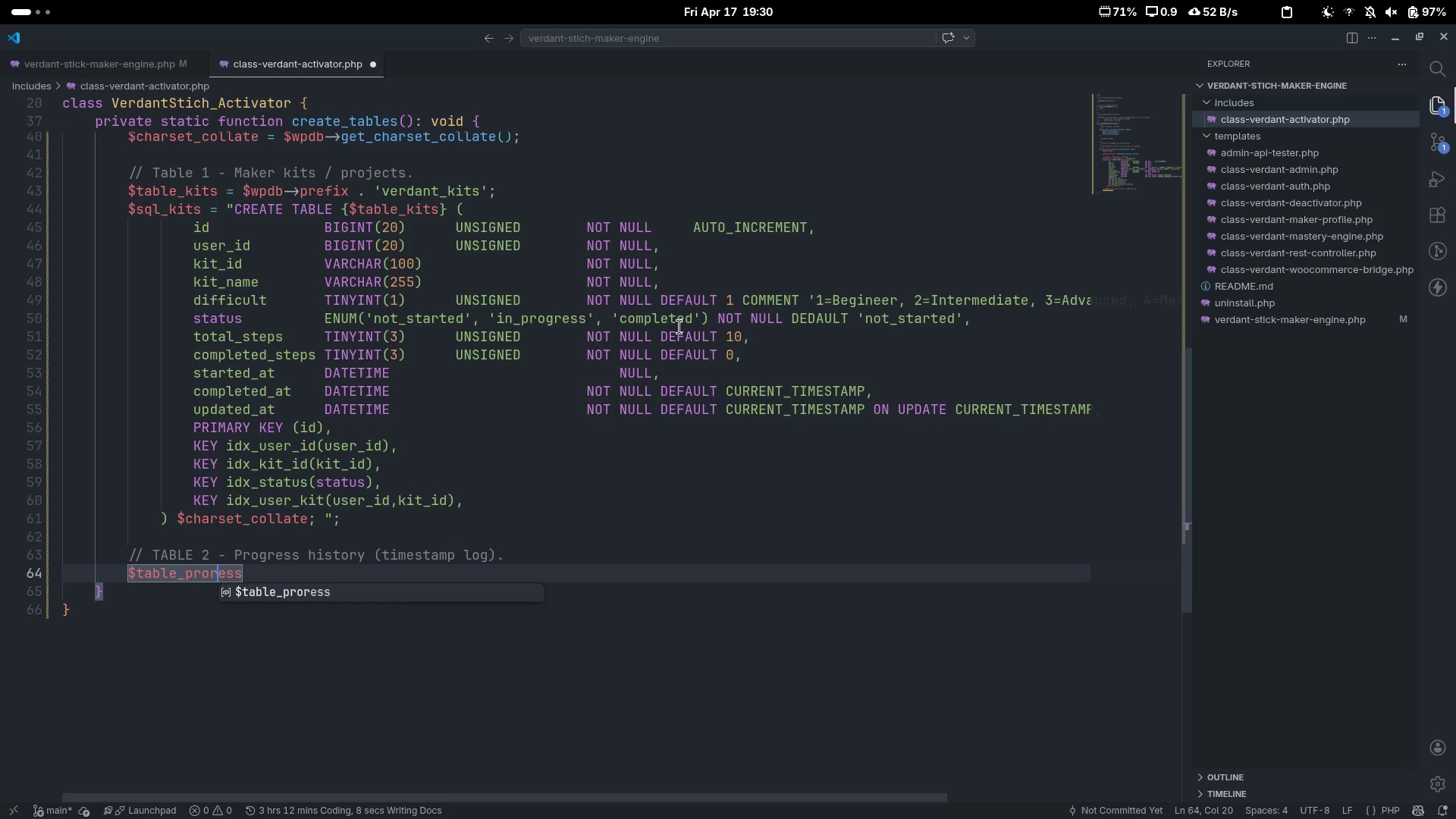 
key(ArrowLeft)
 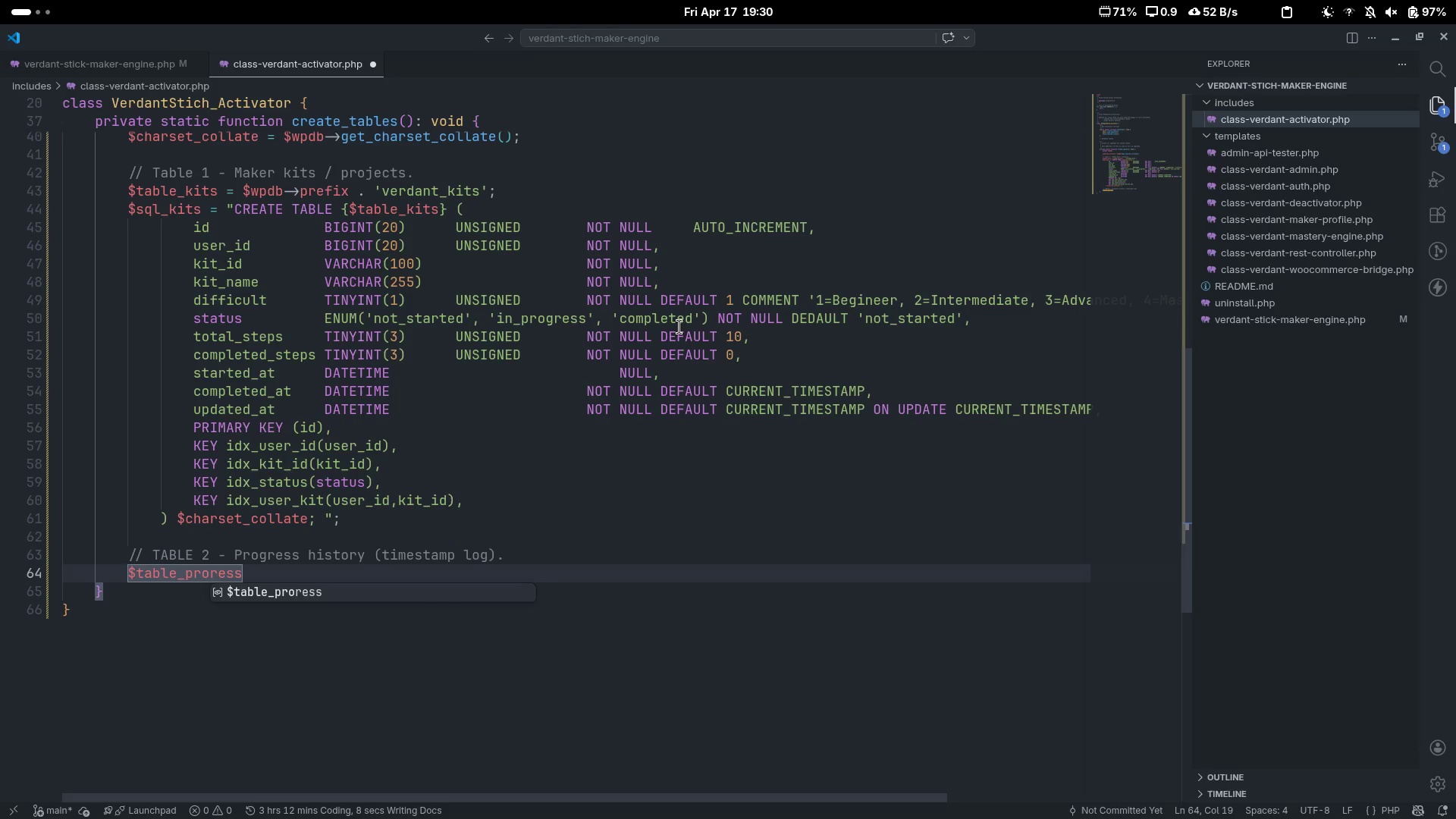 
key(G)
 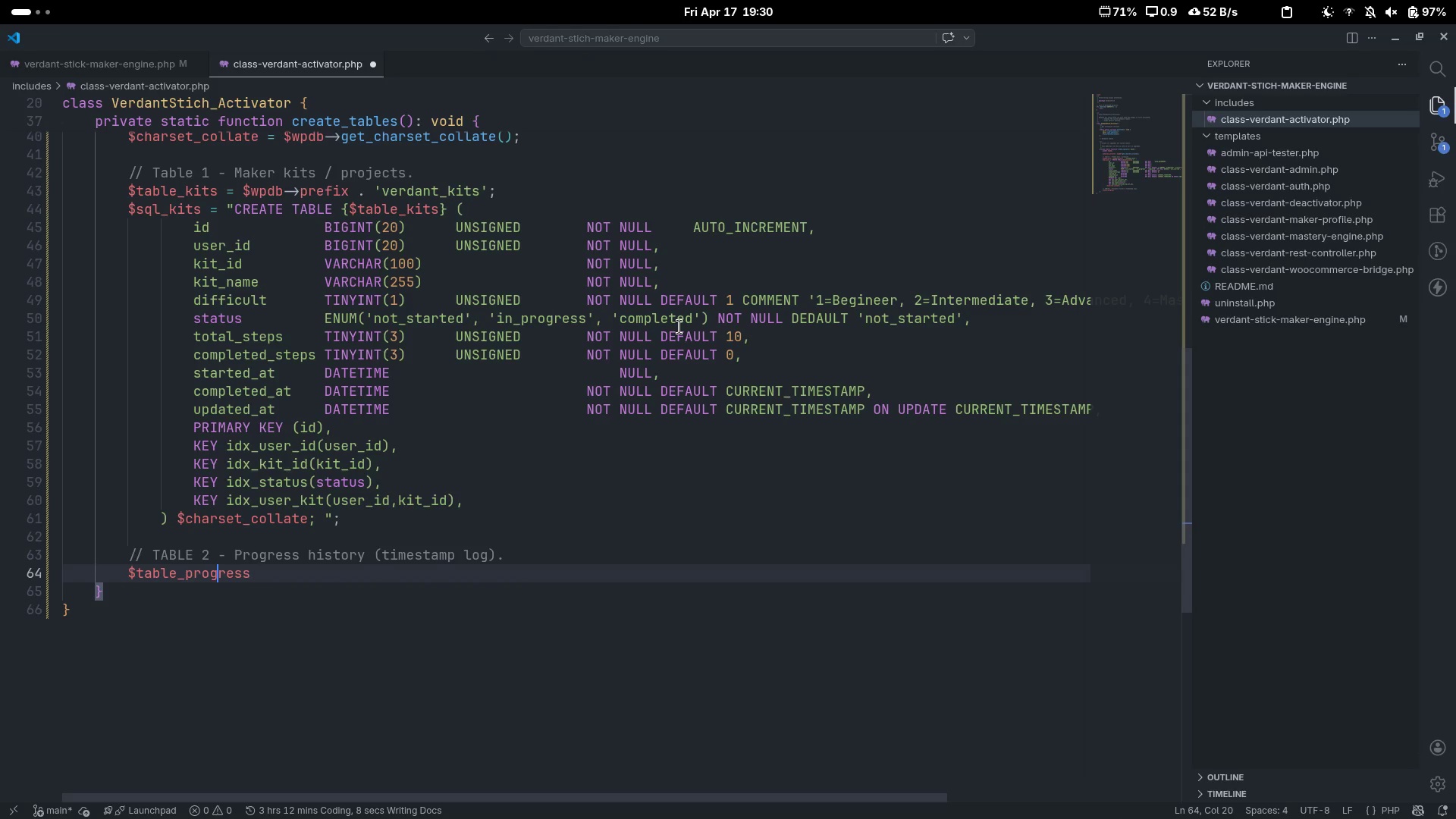 
key(Control+ControlLeft)
 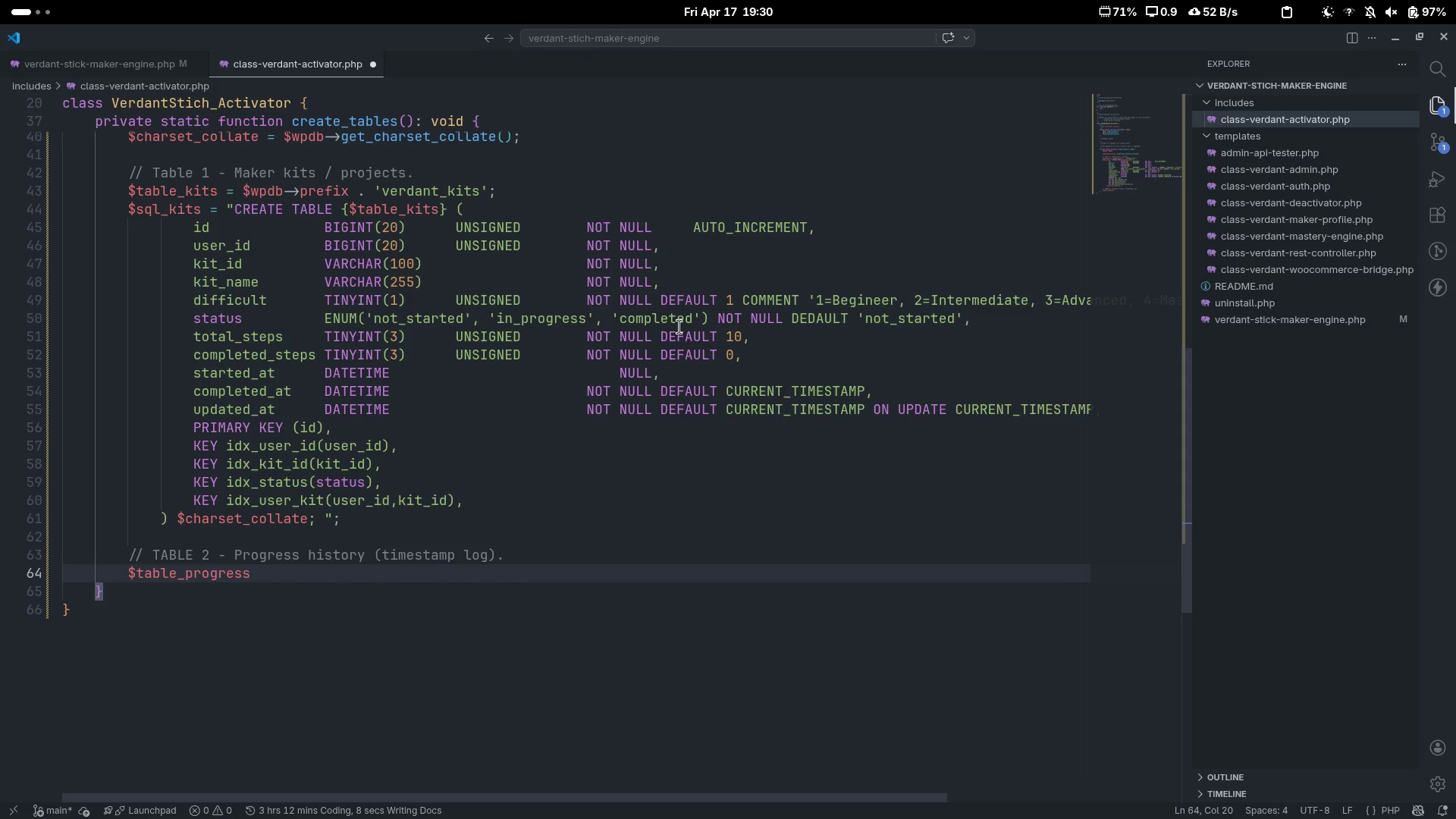 
key(Control+ArrowRight)
 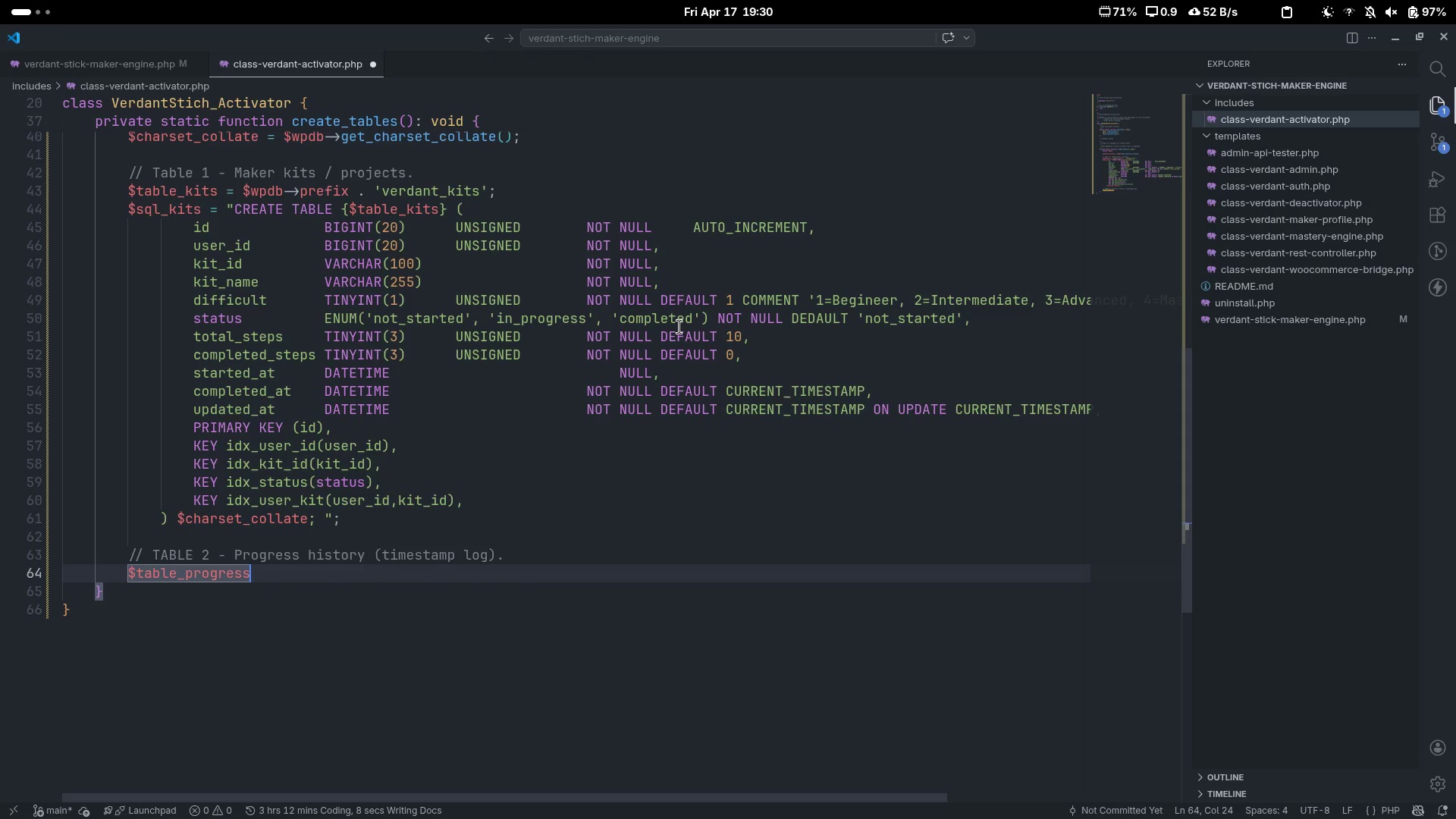 
type( = $wp)
key(Tab)
type(->preficx)
key(Backspace)
key(Backspace)
type(x . 'verdant-)
key(Backspace)
type(_progress_history)
 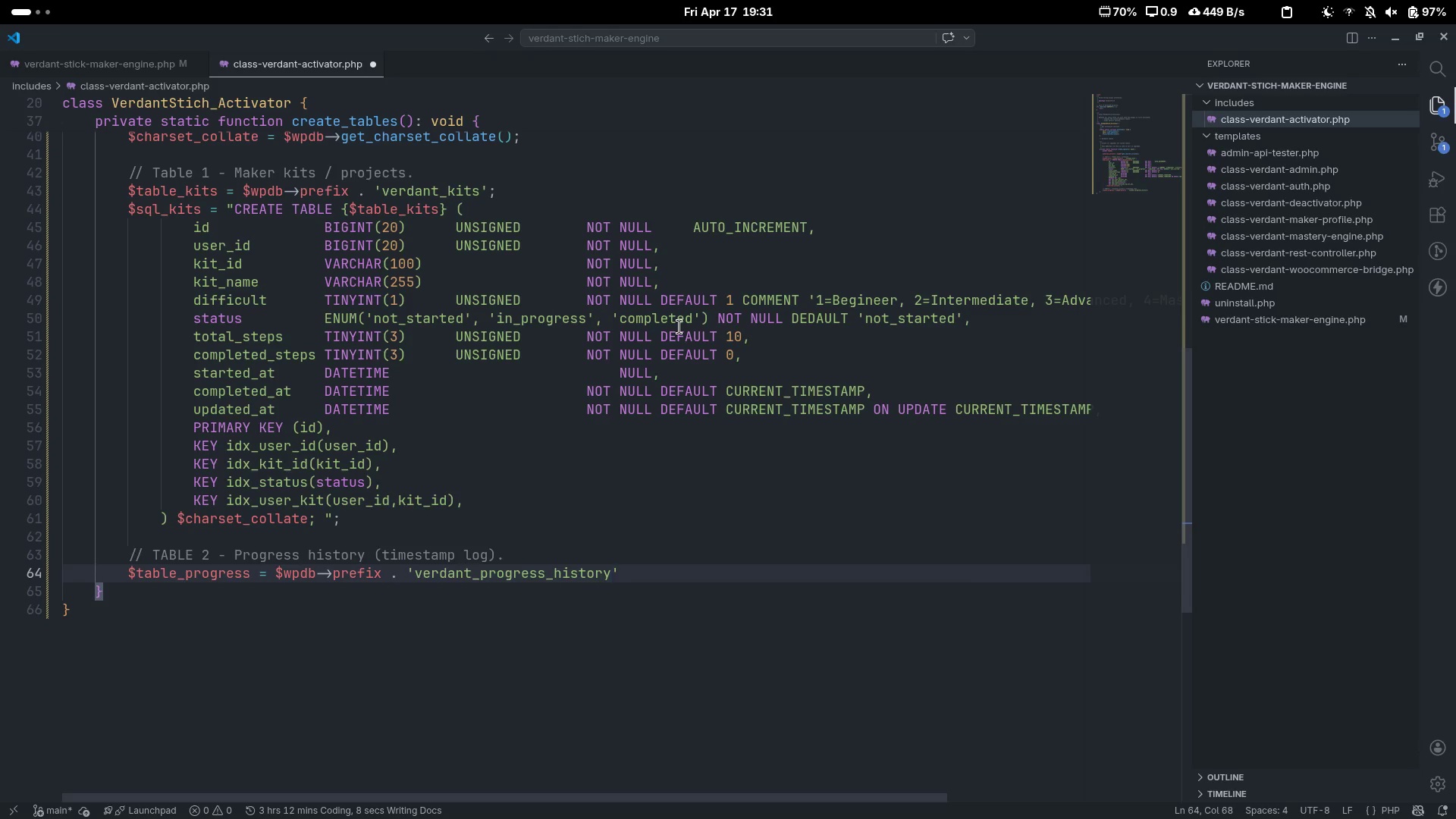 
key(ArrowRight)
 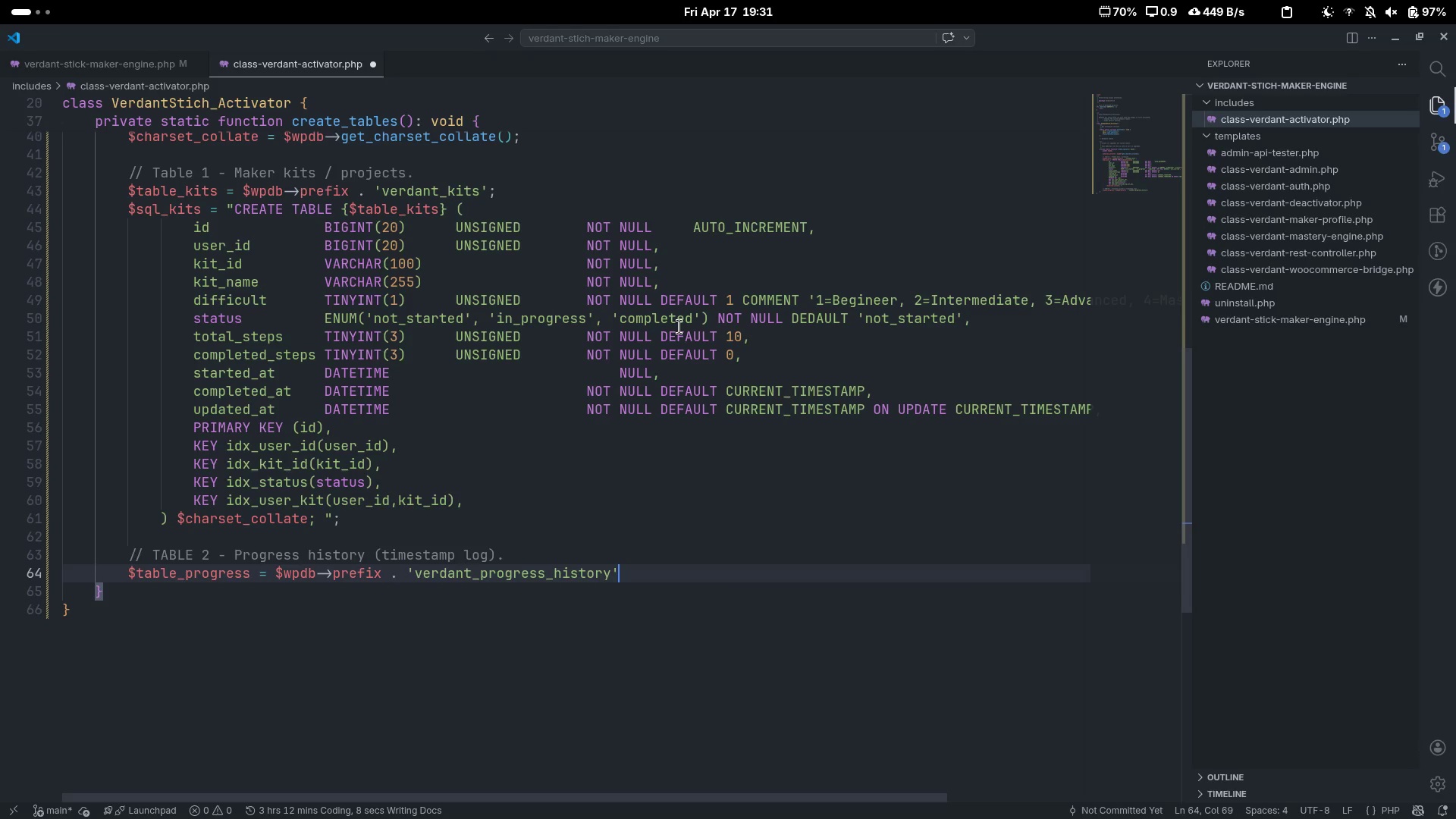 
key(Semicolon)
 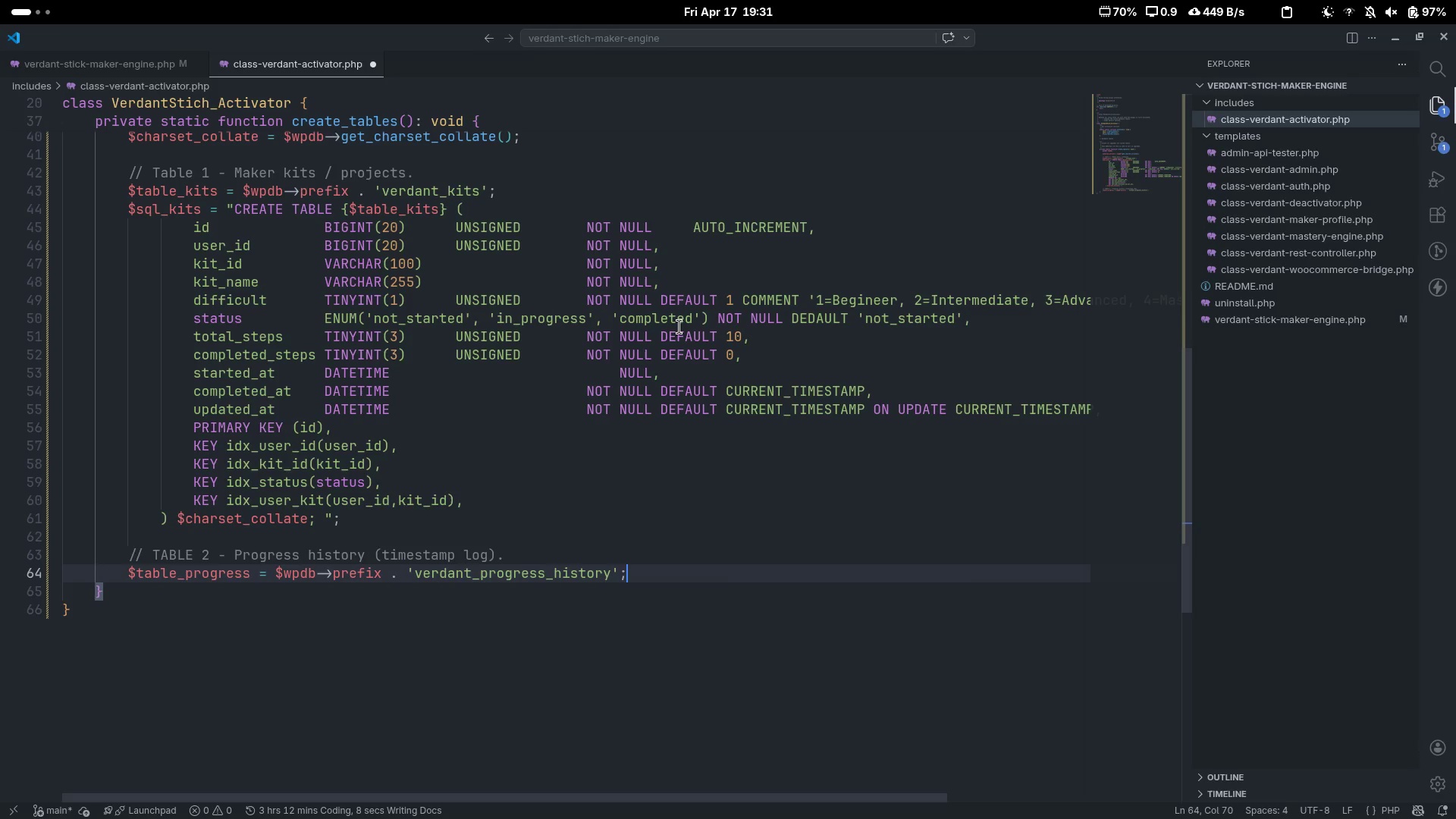 
key(Enter)
 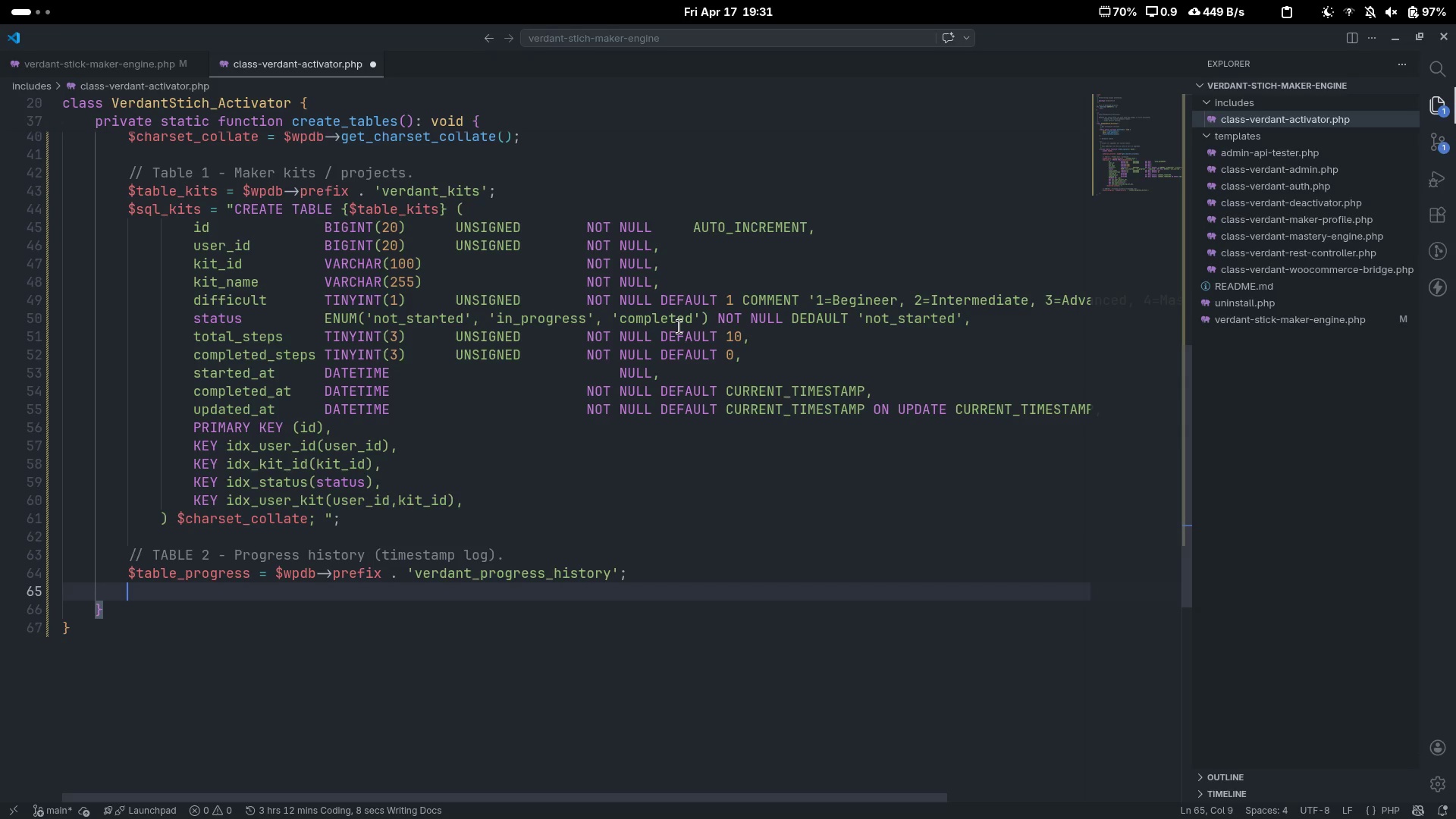 
type($sql_progerss = )
 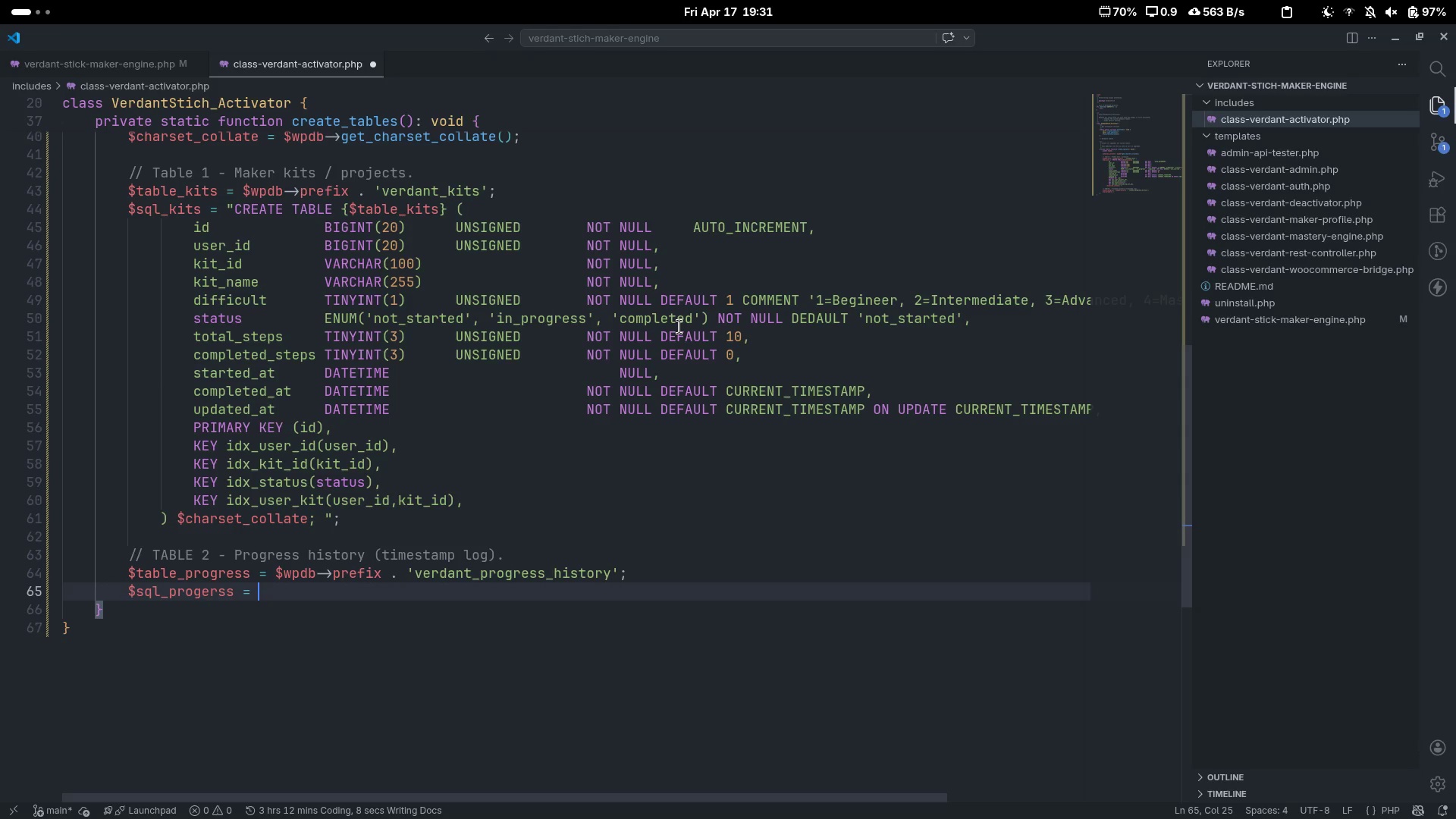 
wait(6.36)
 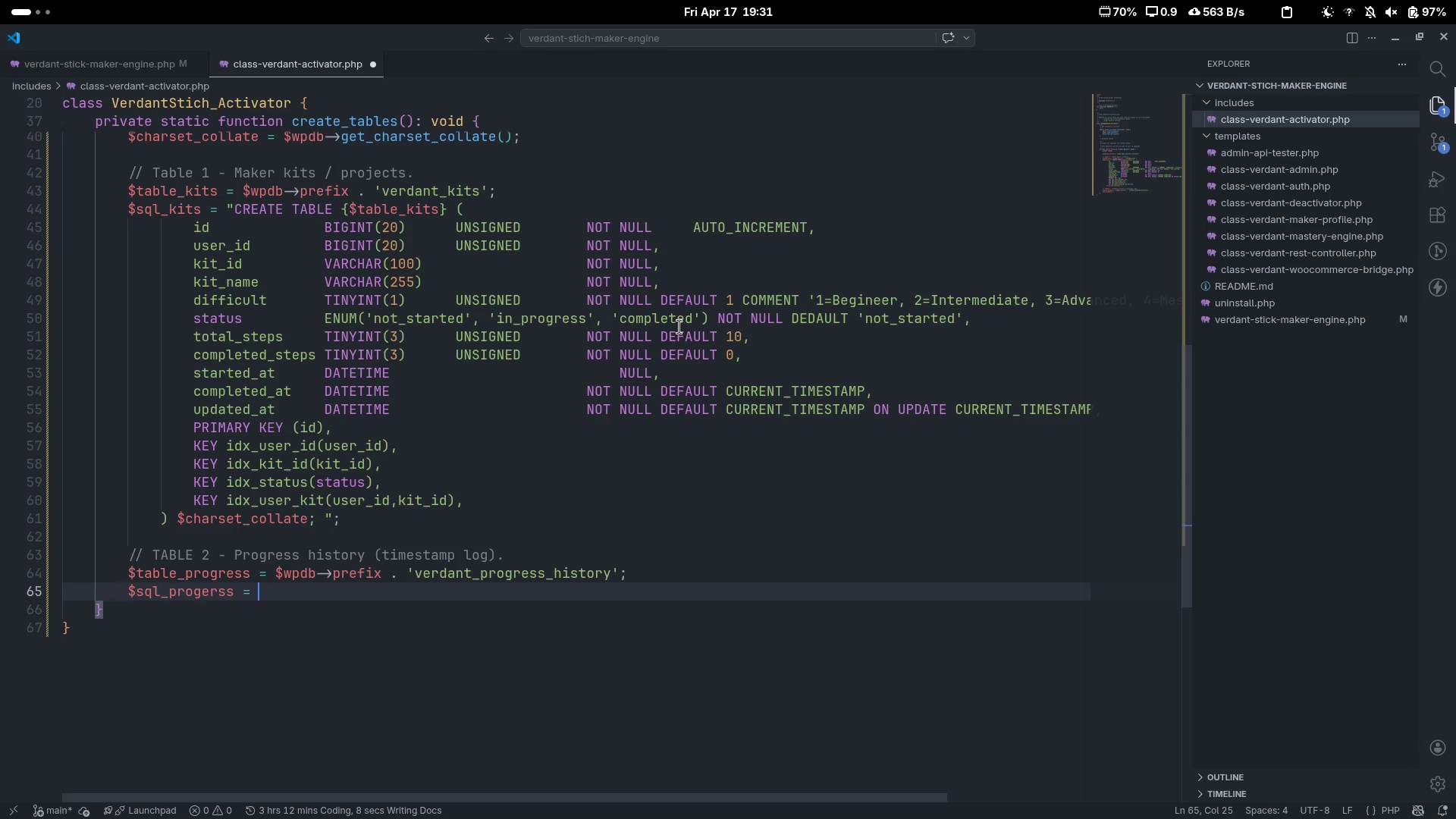 
key(Shift+Quote)
 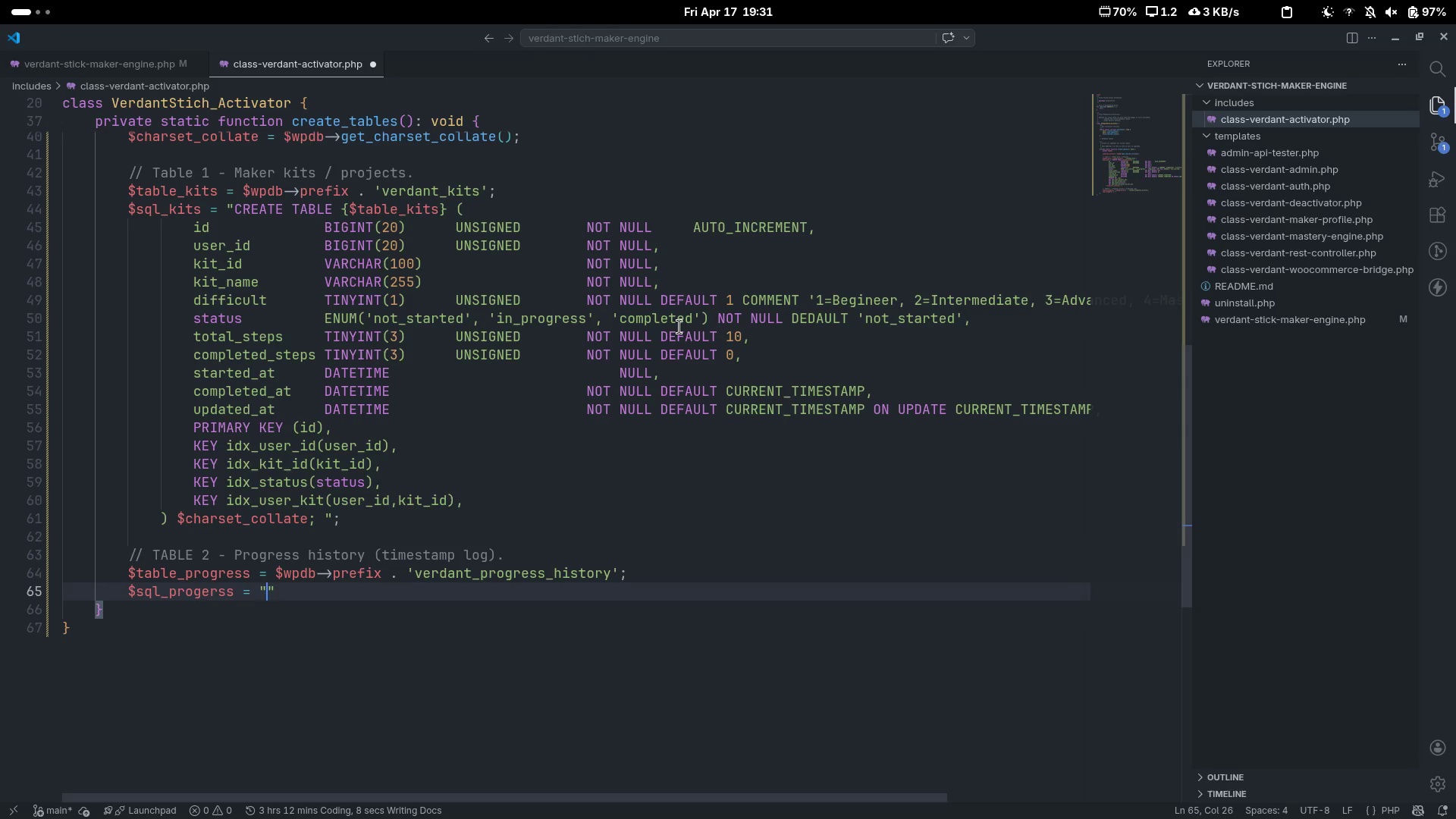 
key(Shift+Quote)
 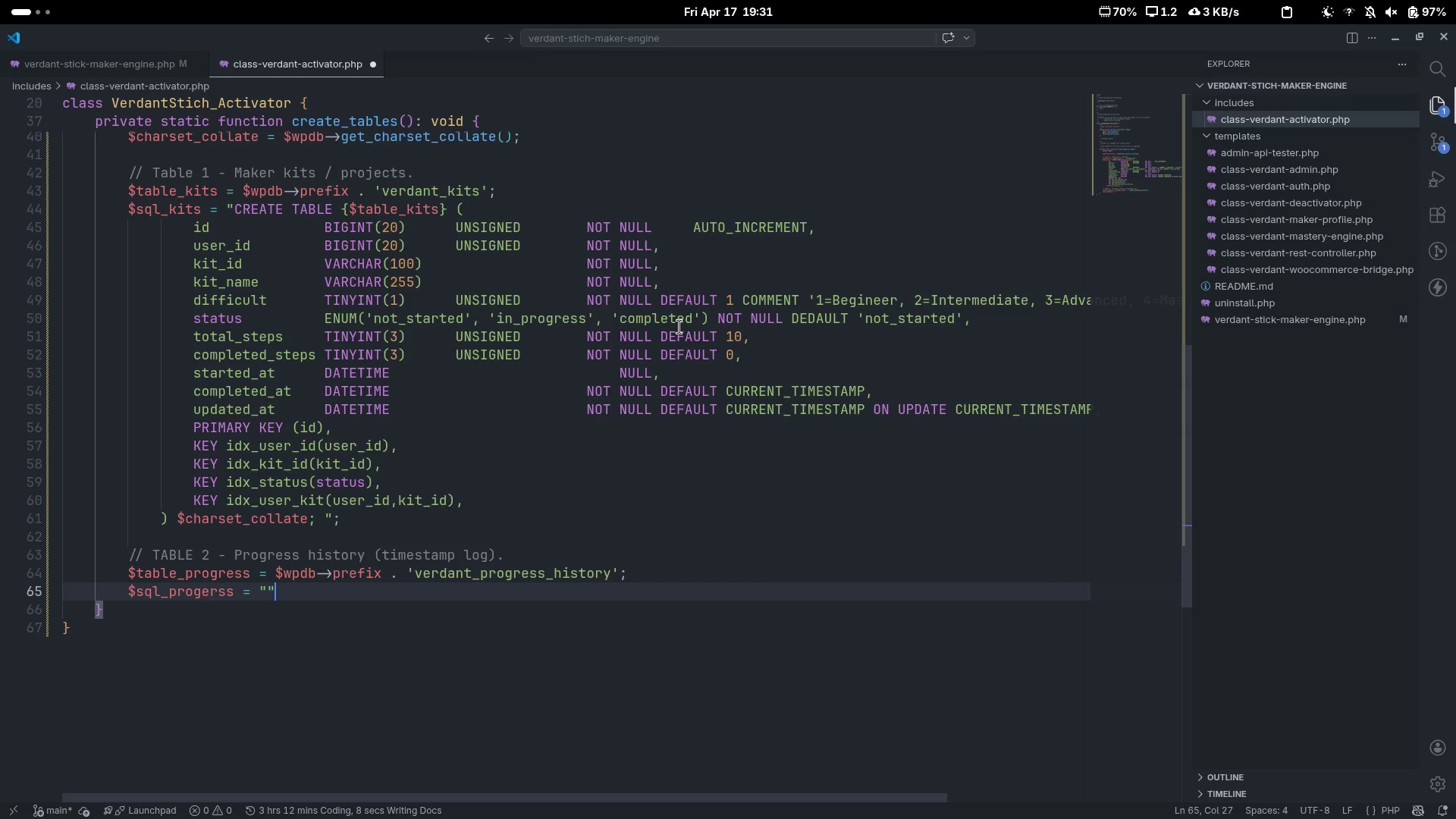 
key(ArrowLeft)
 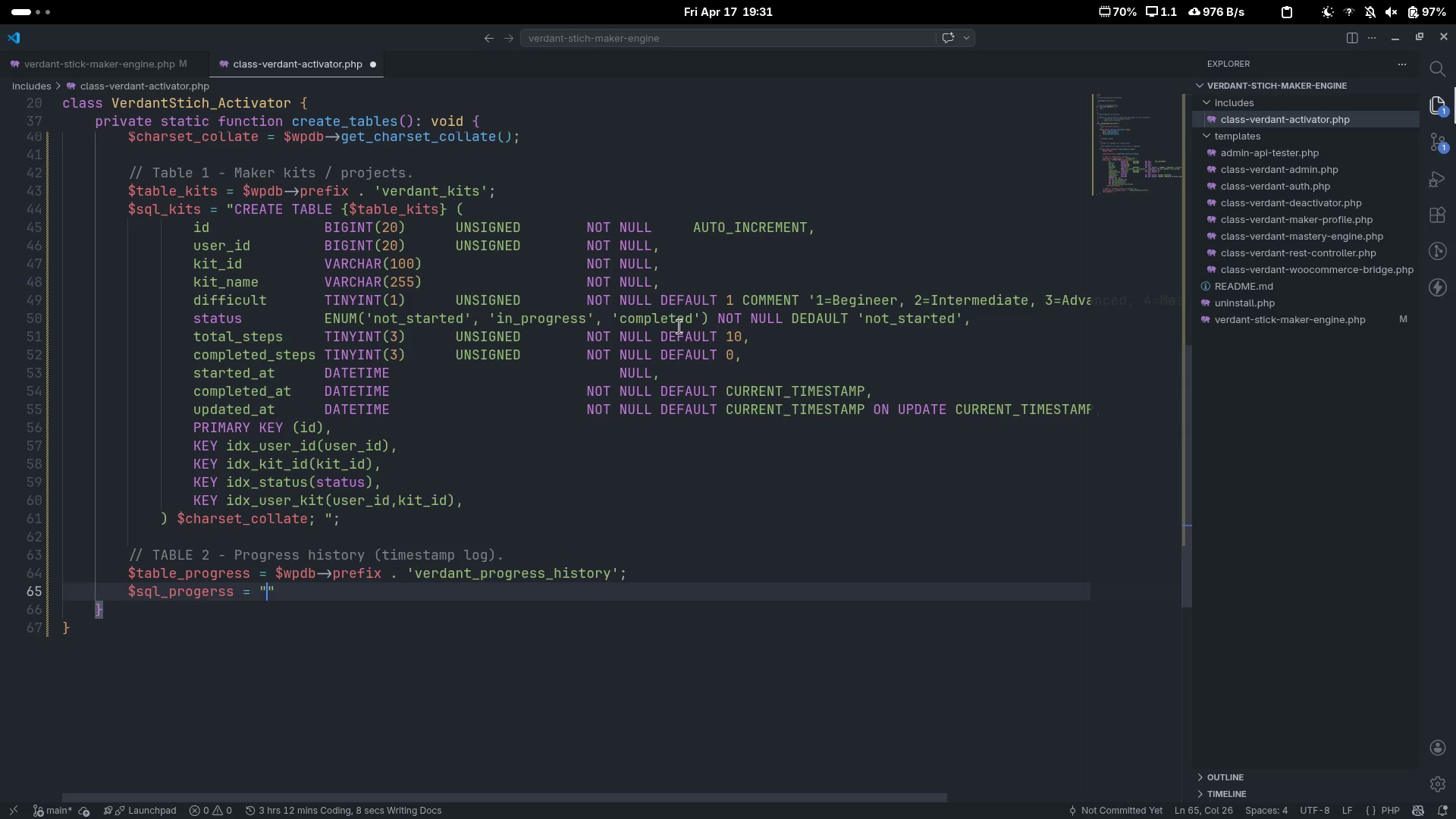 
type(CREATE TBLE)
key(Backspace)
key(Backspace)
key(Backspace)
type(ABLE {})
 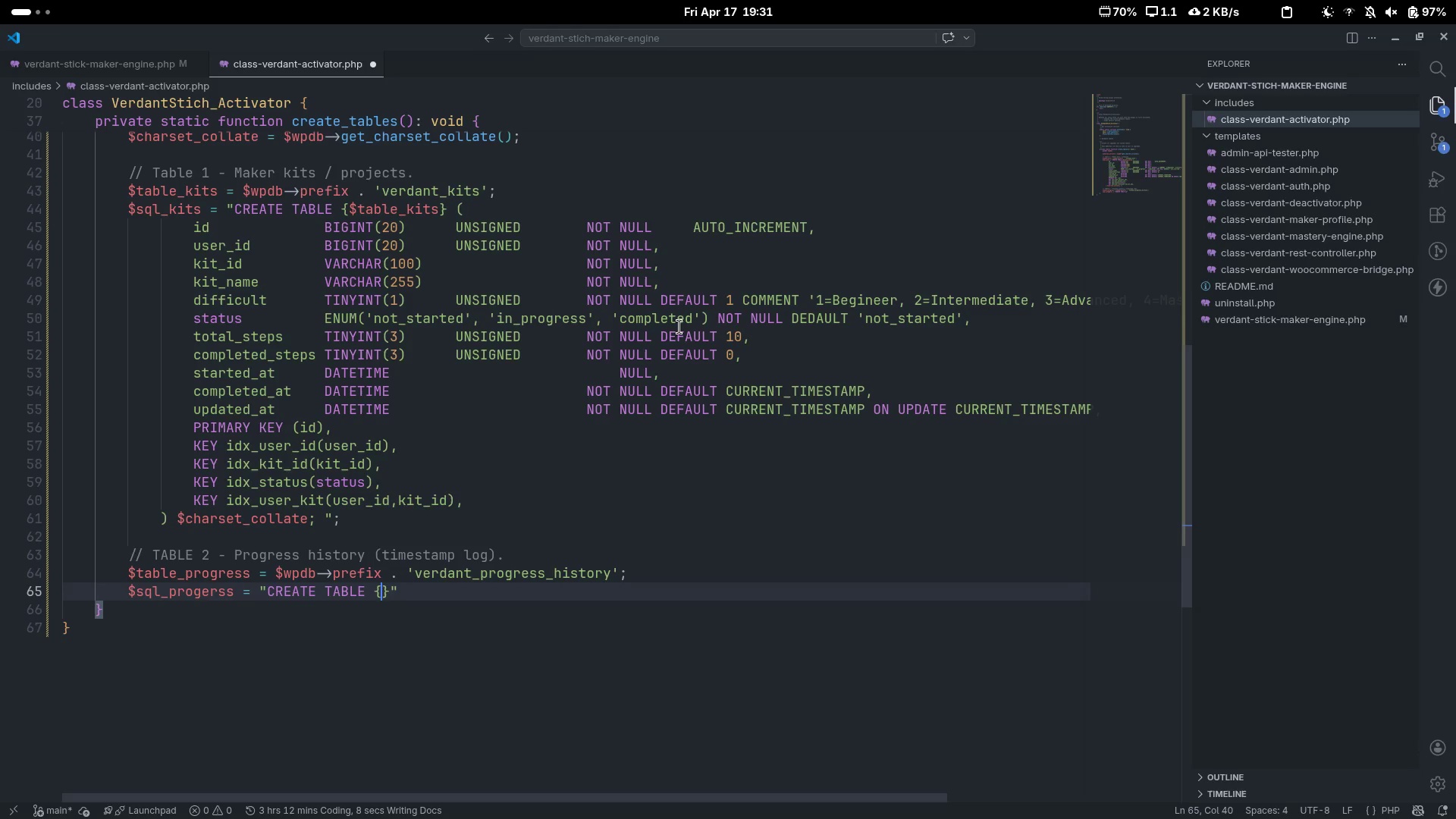 
 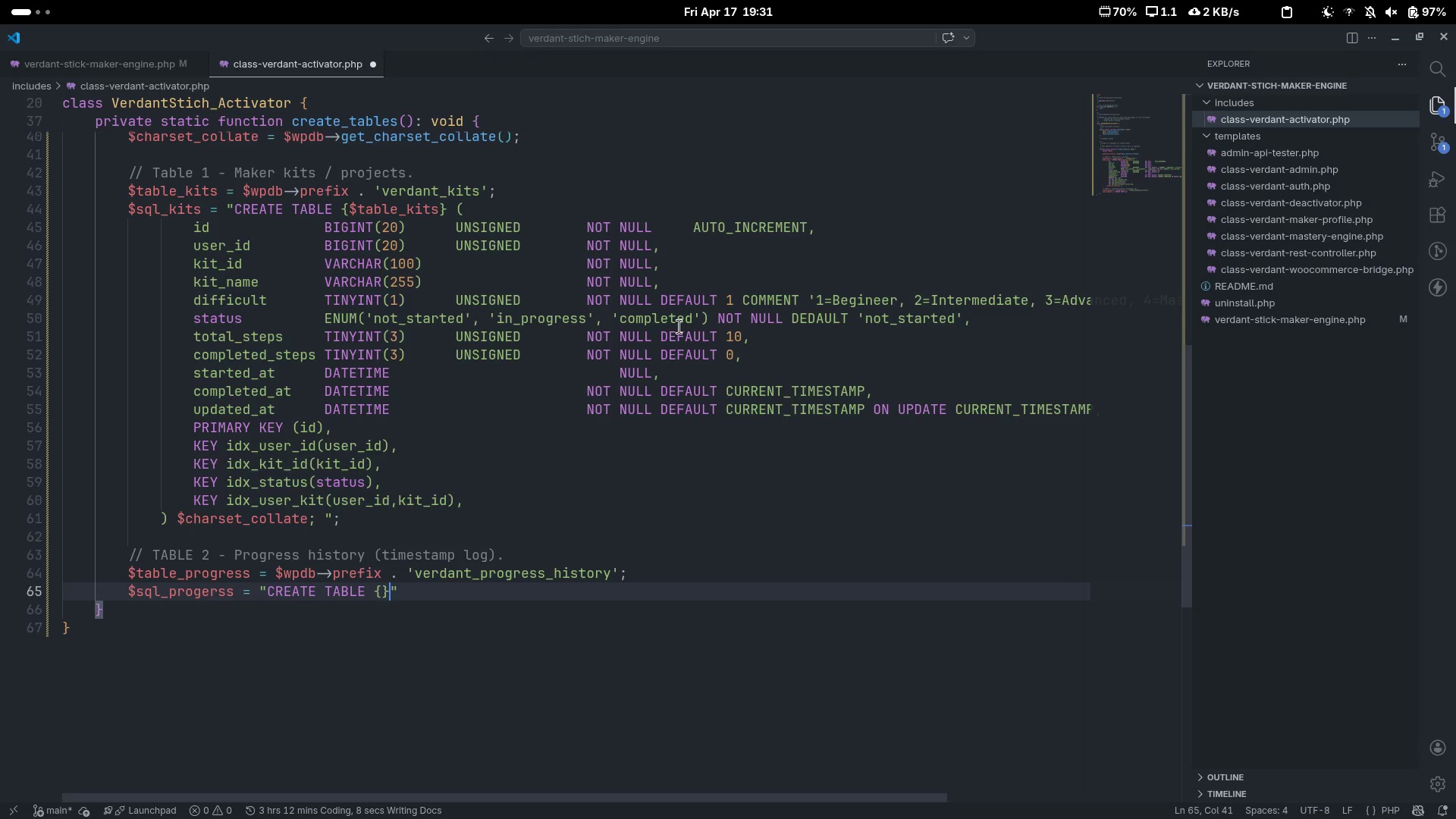 
key(ArrowLeft)
 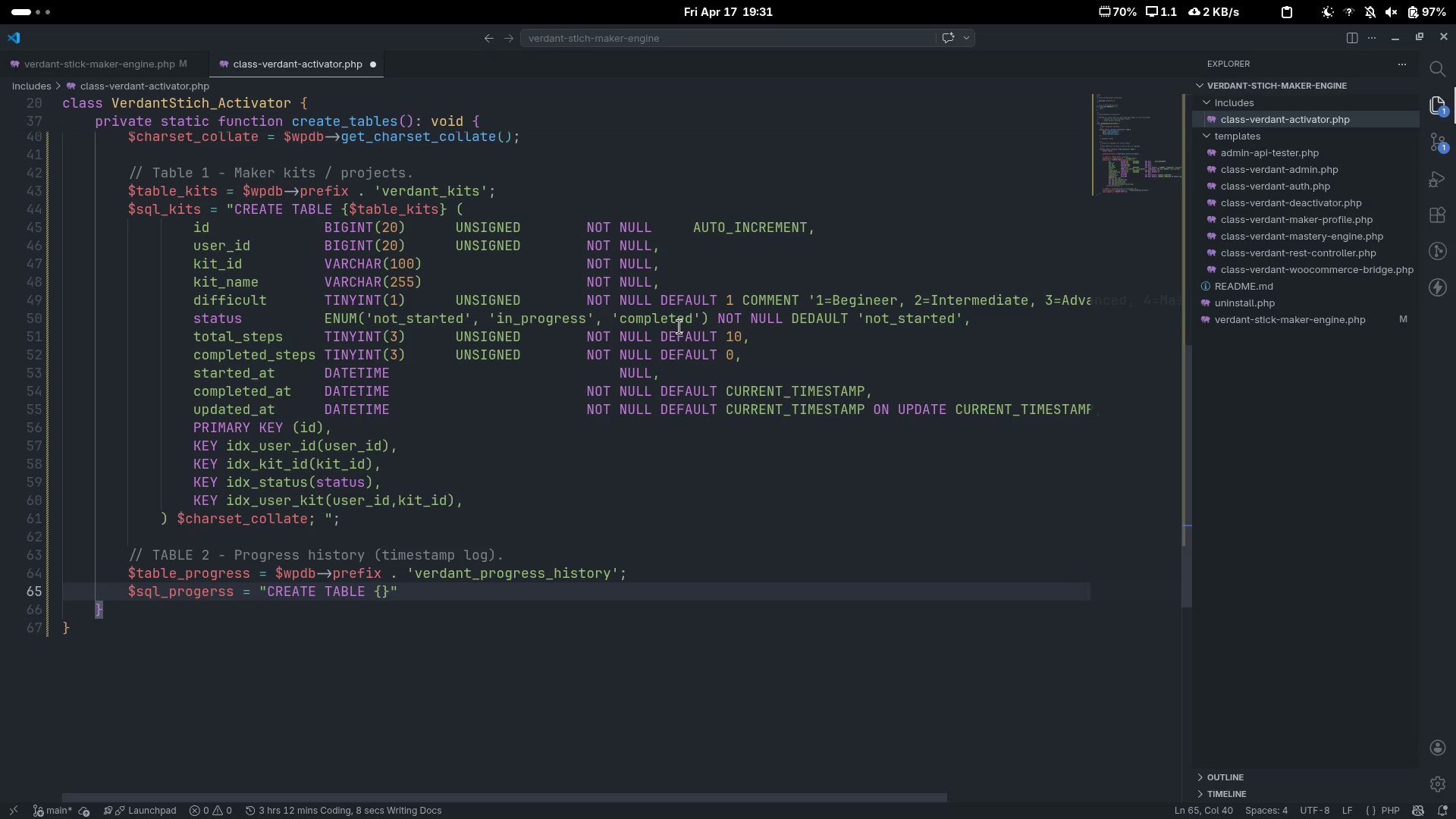 
type($table_progr)
key(Tab)
 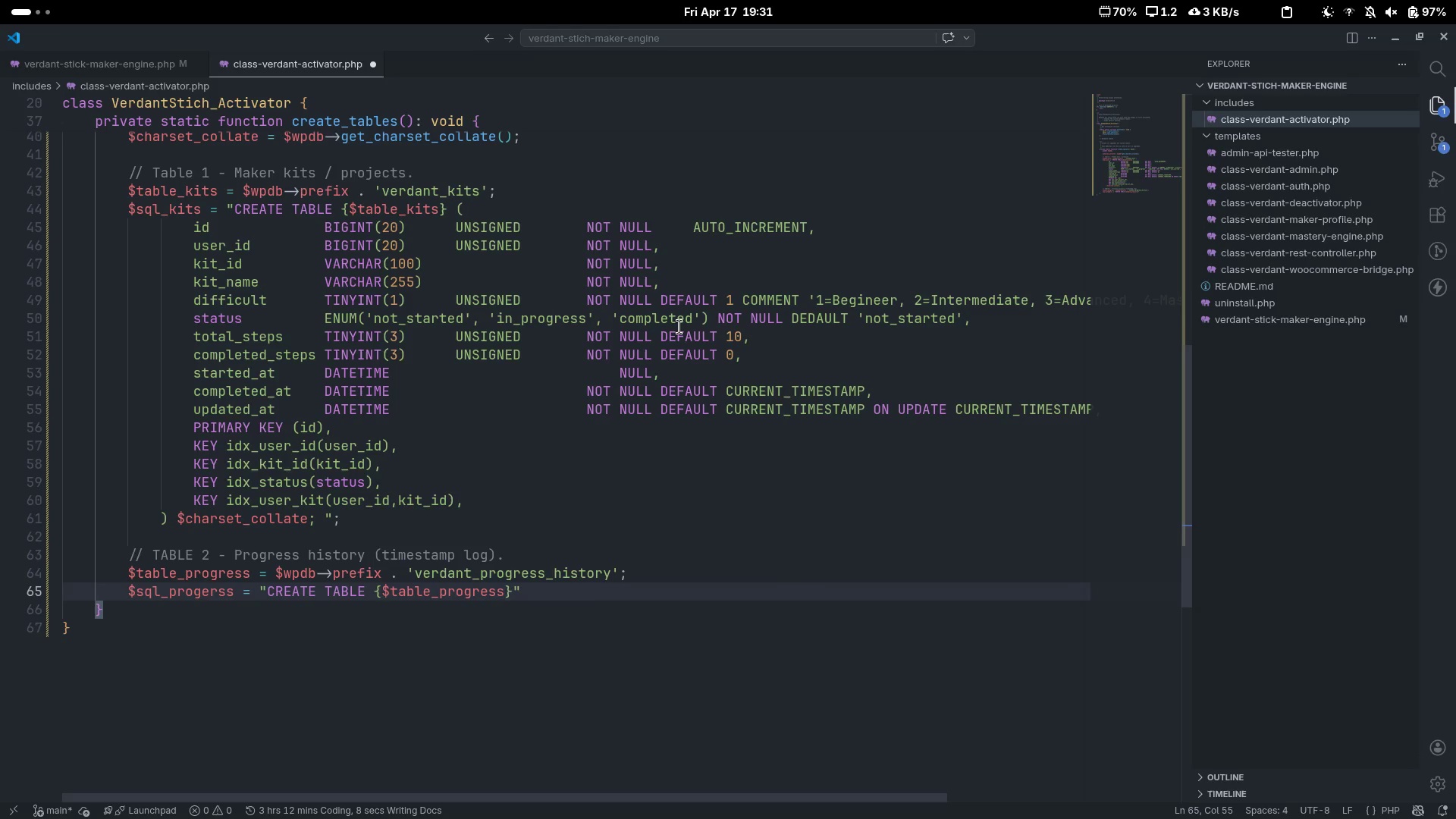 
key(ArrowRight)
 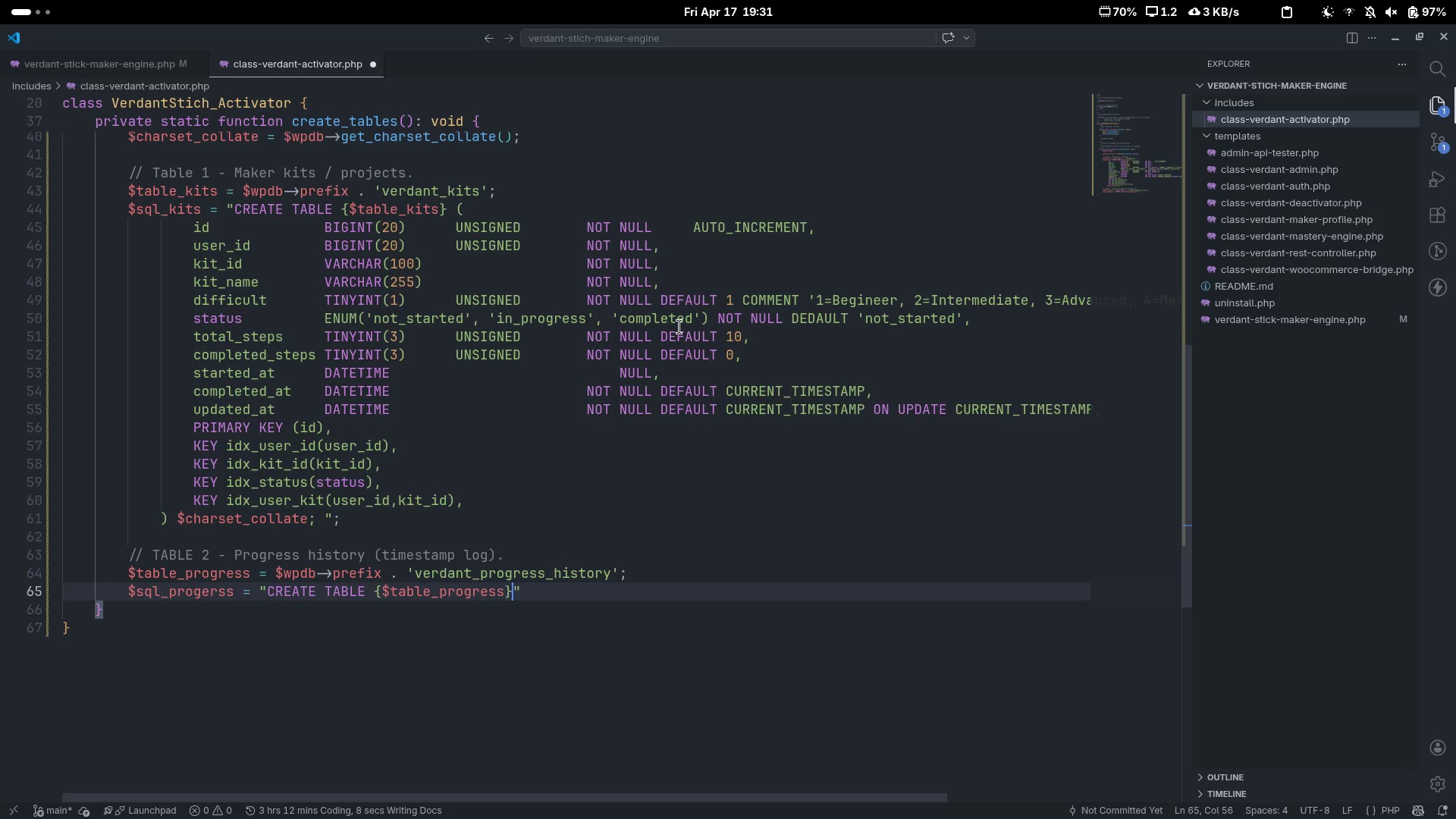 
key(Space)
 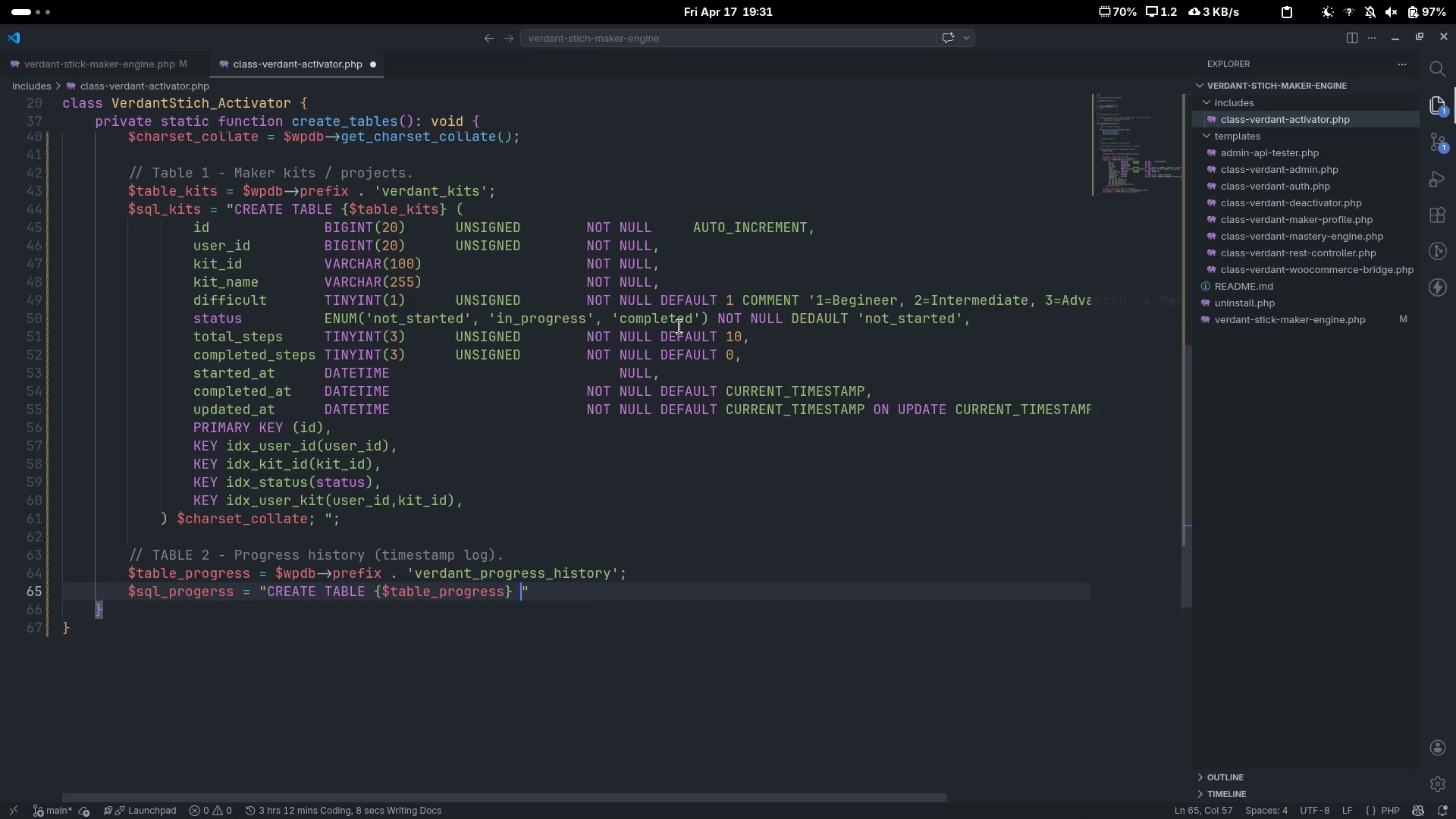 
key(Shift+9)
 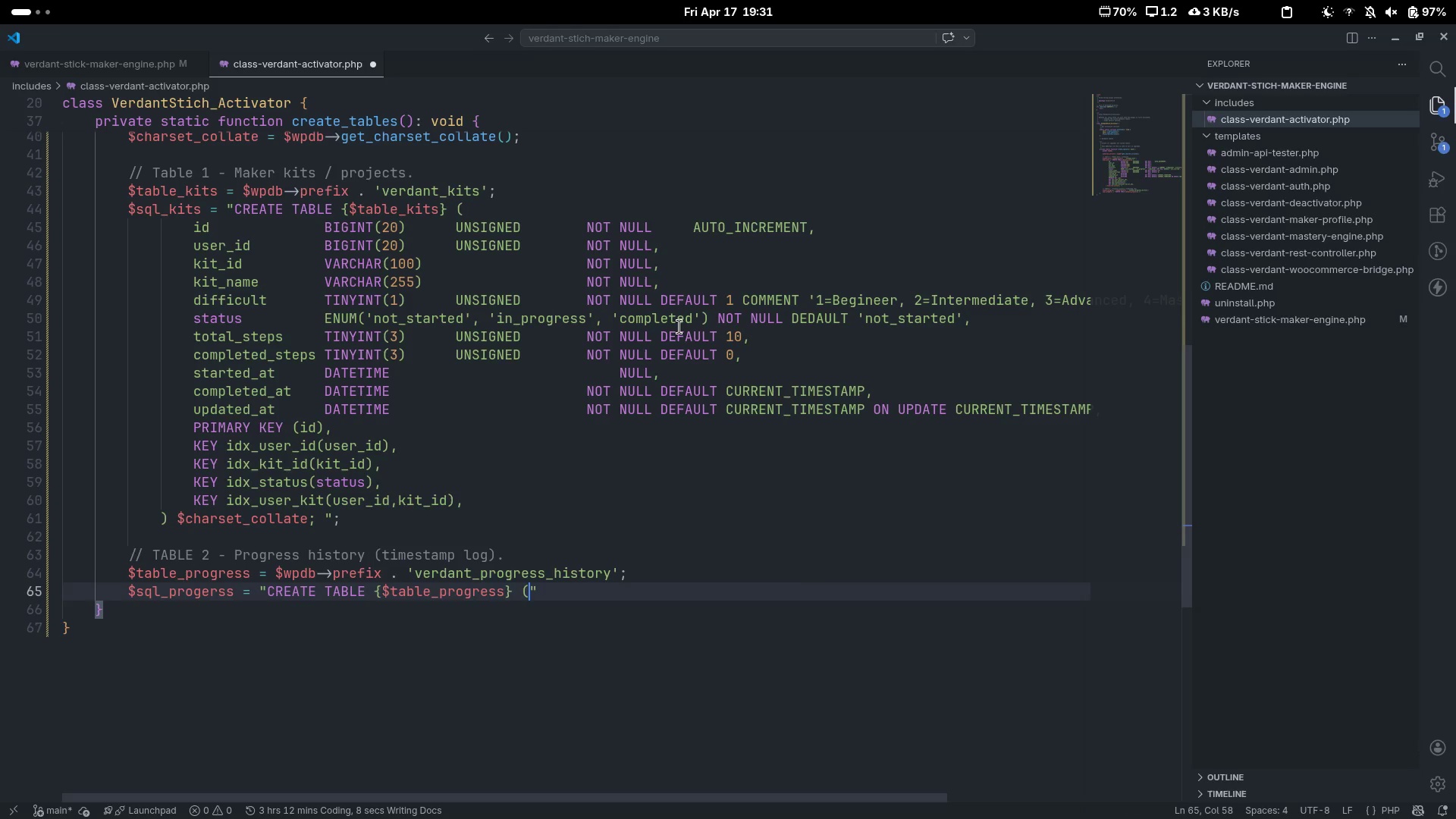 
key(Enter)
 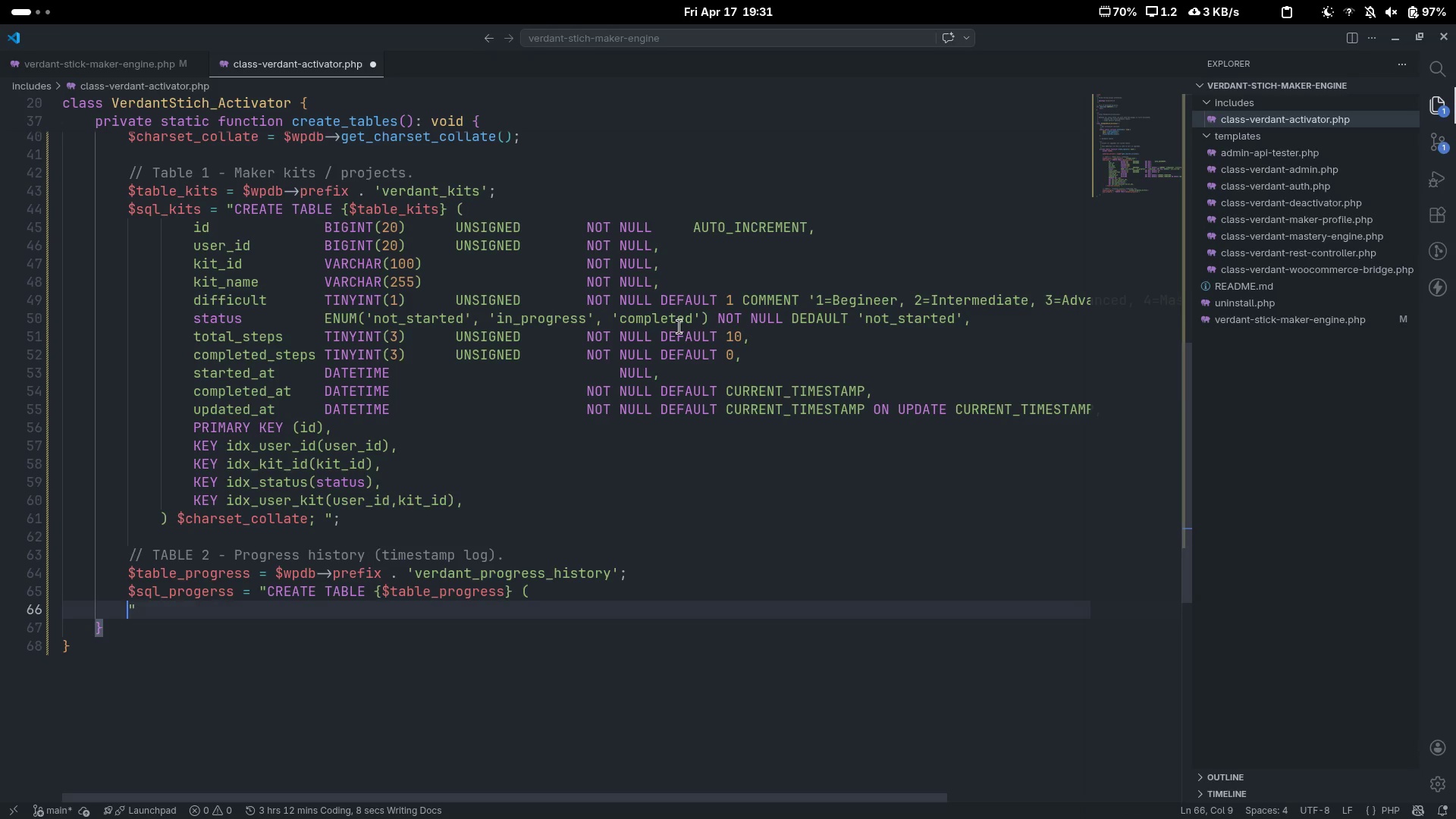 
hold_key(key=ShiftLeft, duration=0.64)
 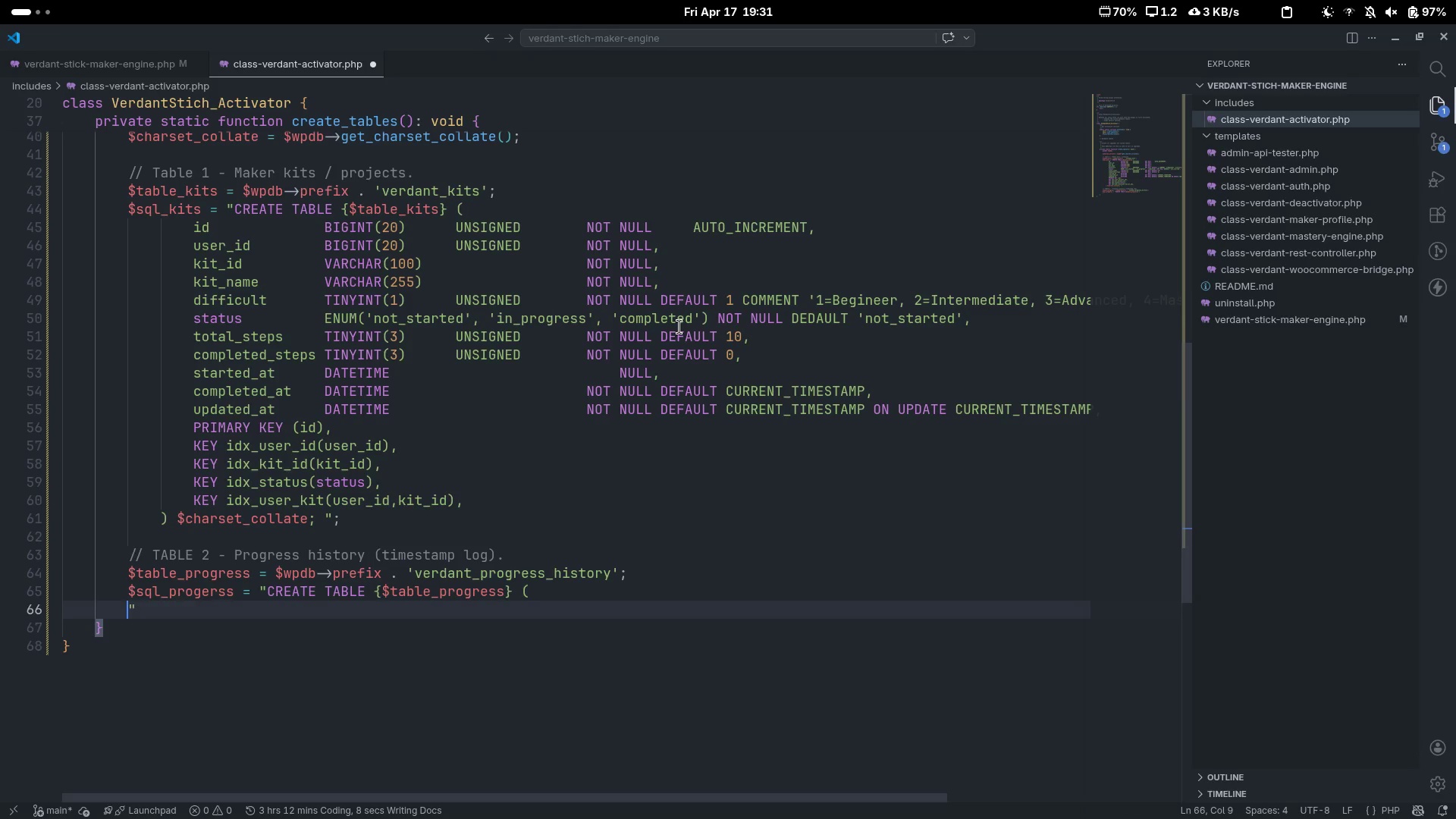 
key(Enter)
 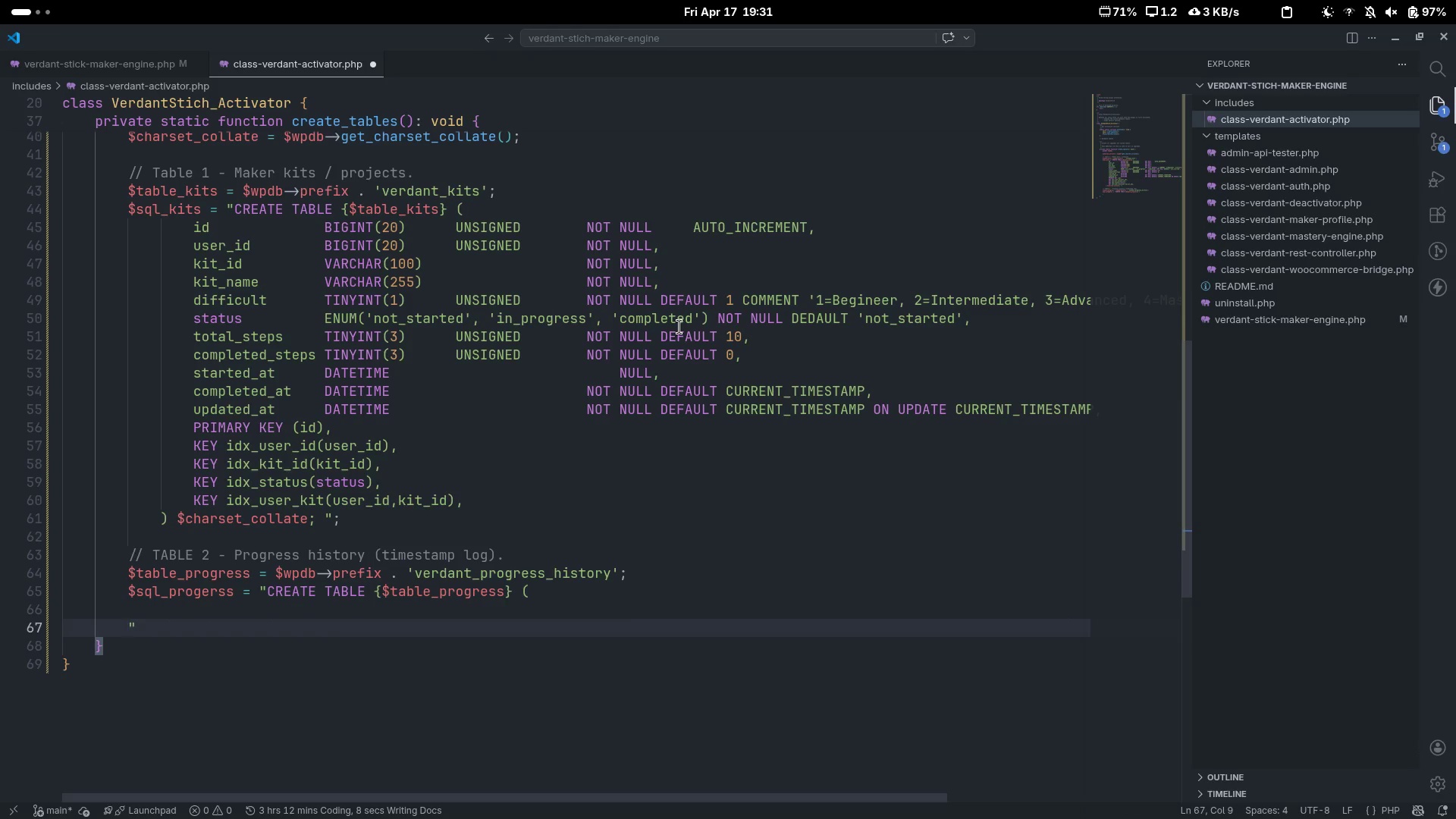 
key(Shift+ShiftLeft)
 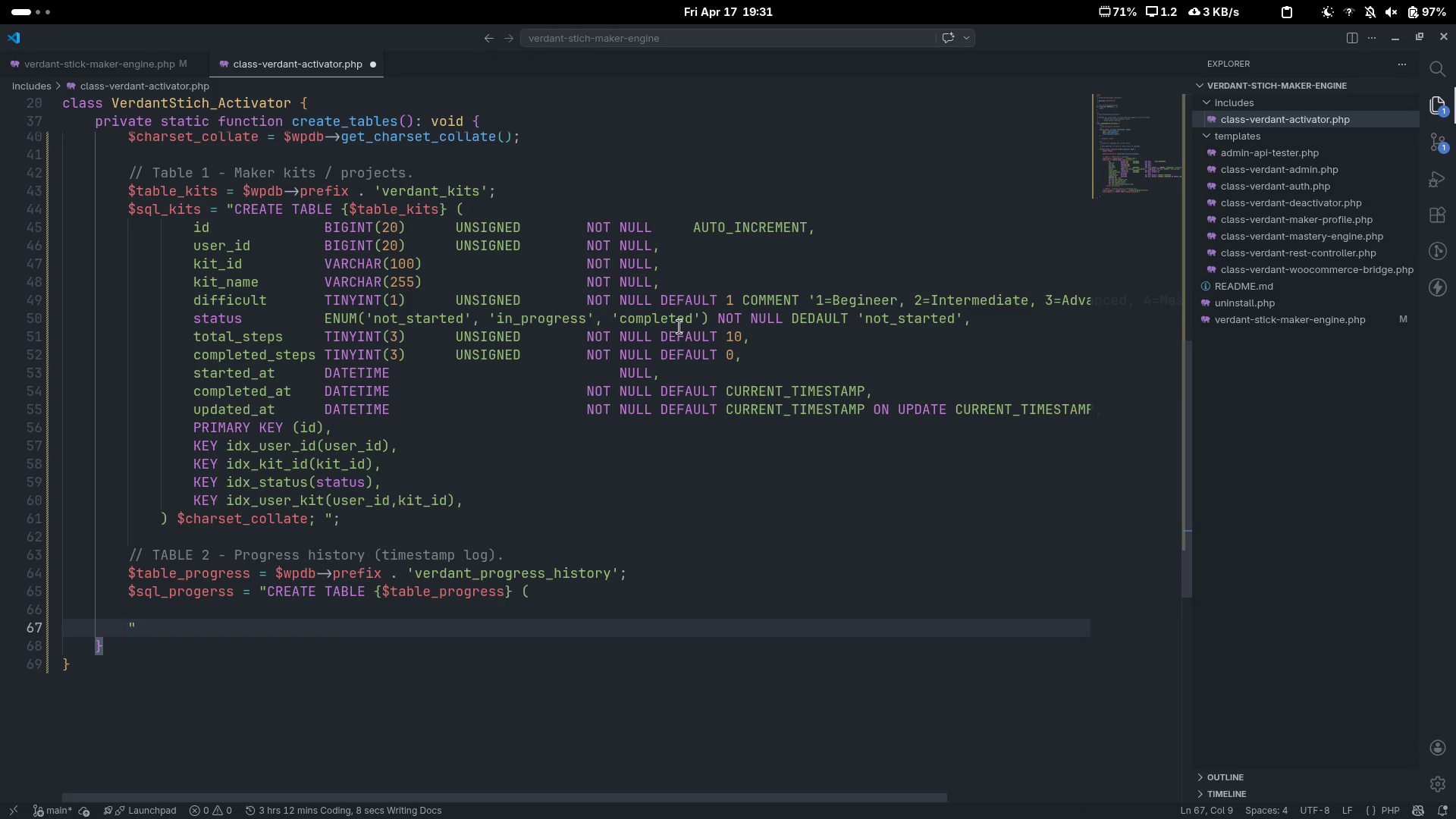 
key(Shift+0)
 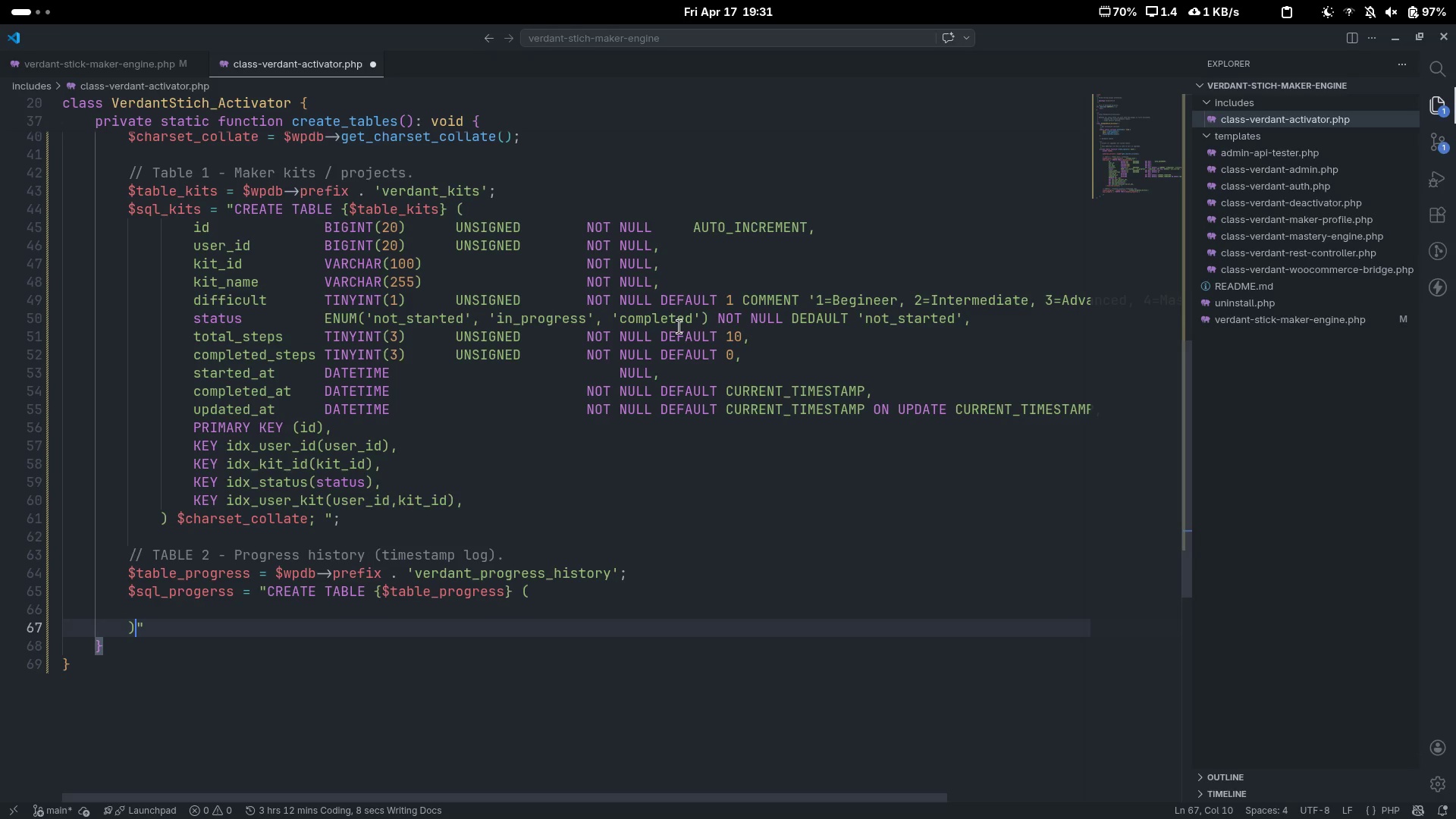 
scroll: coordinate [622, 456], scroll_direction: up, amount: 1.0
 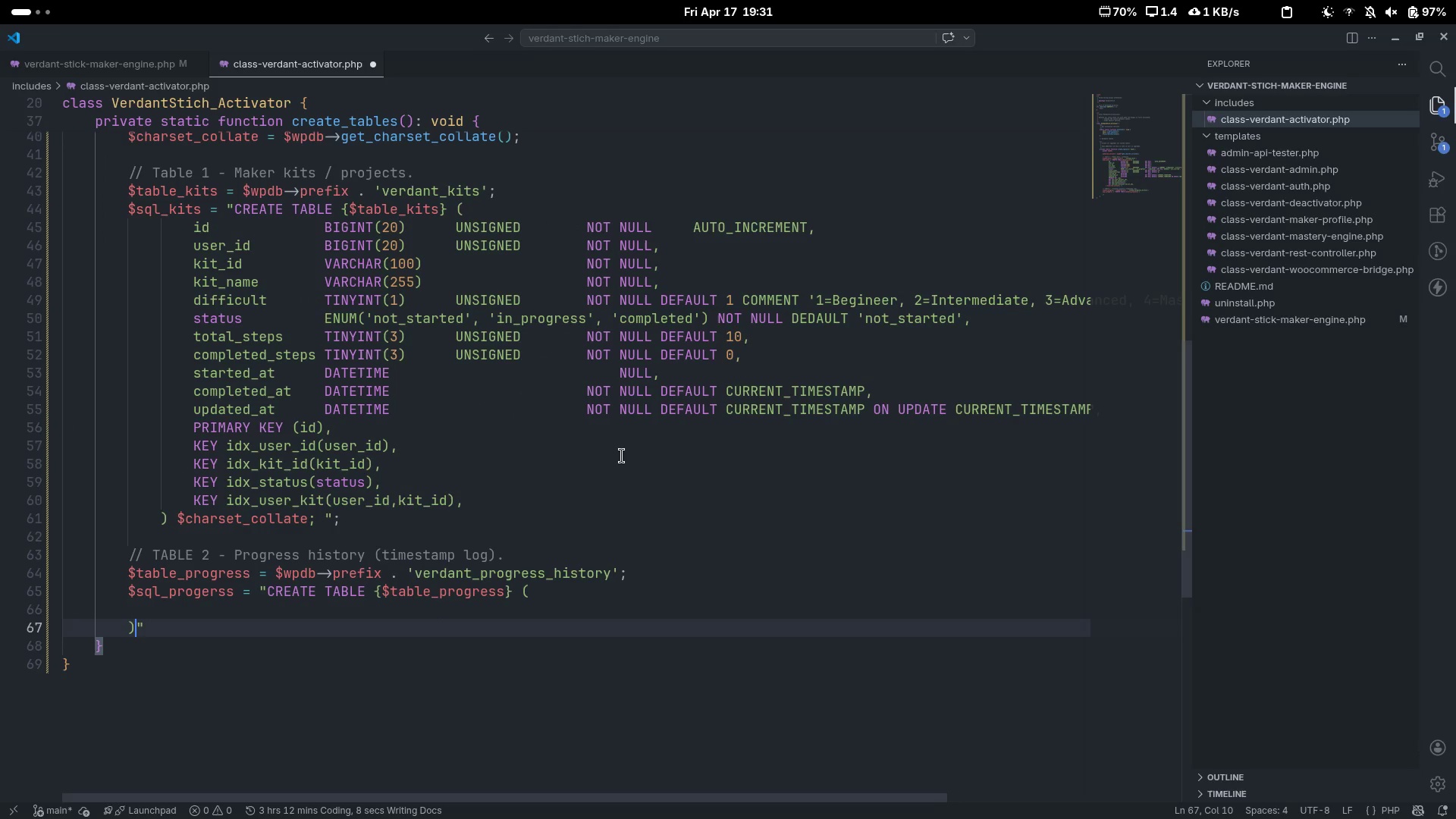 
key(ArrowLeft)
 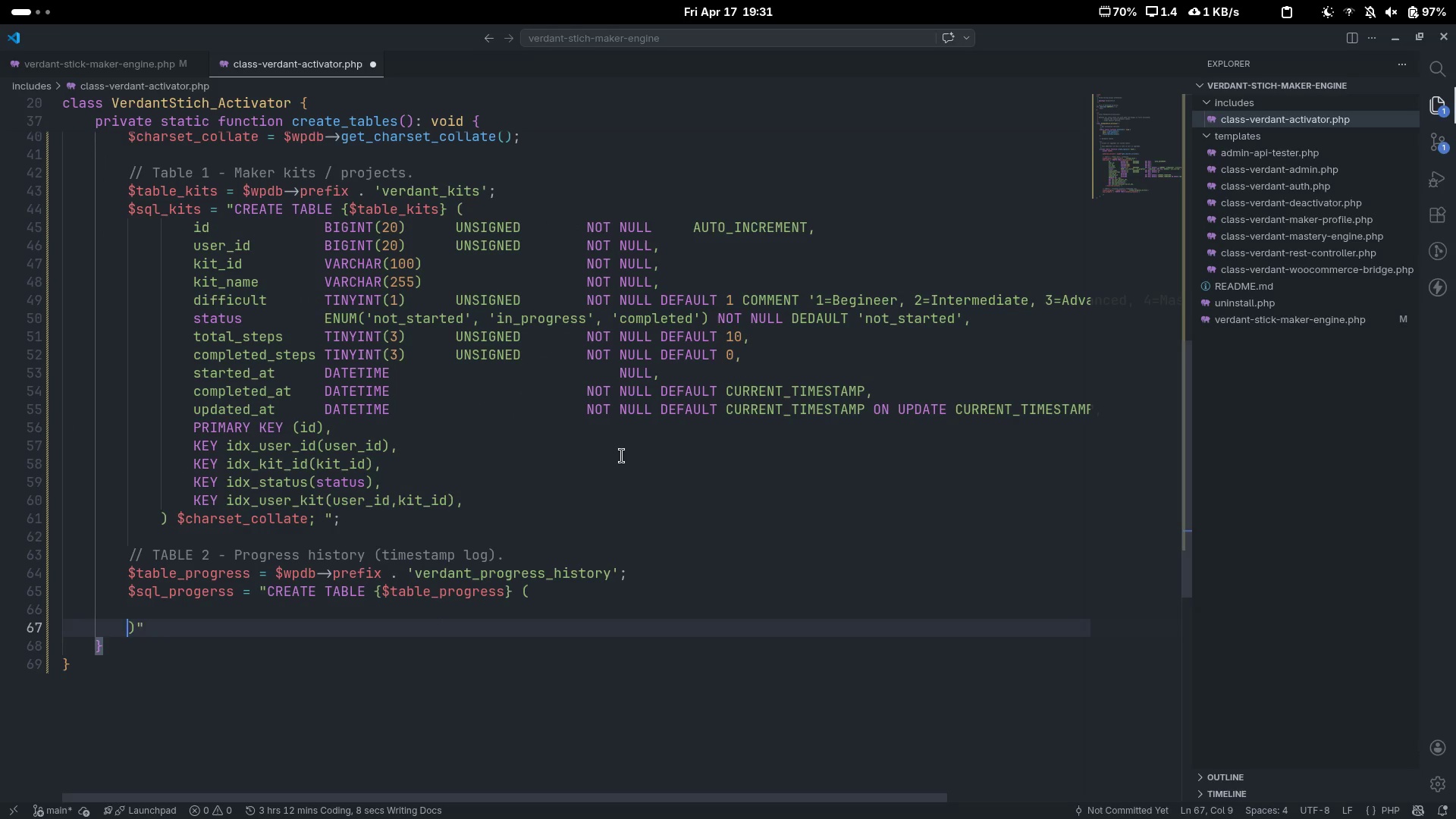 
key(Tab)
 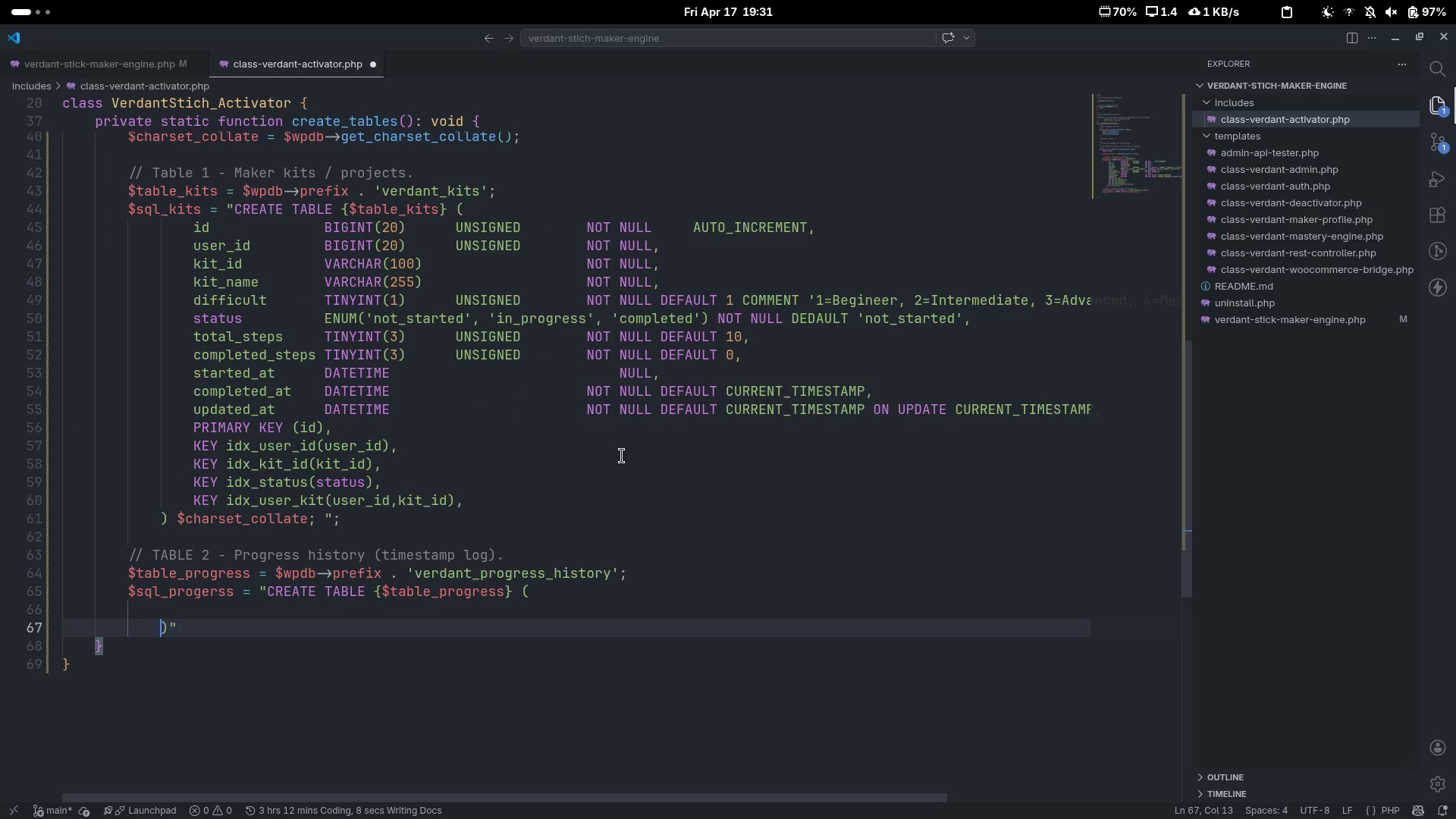 
key(ArrowUp)
 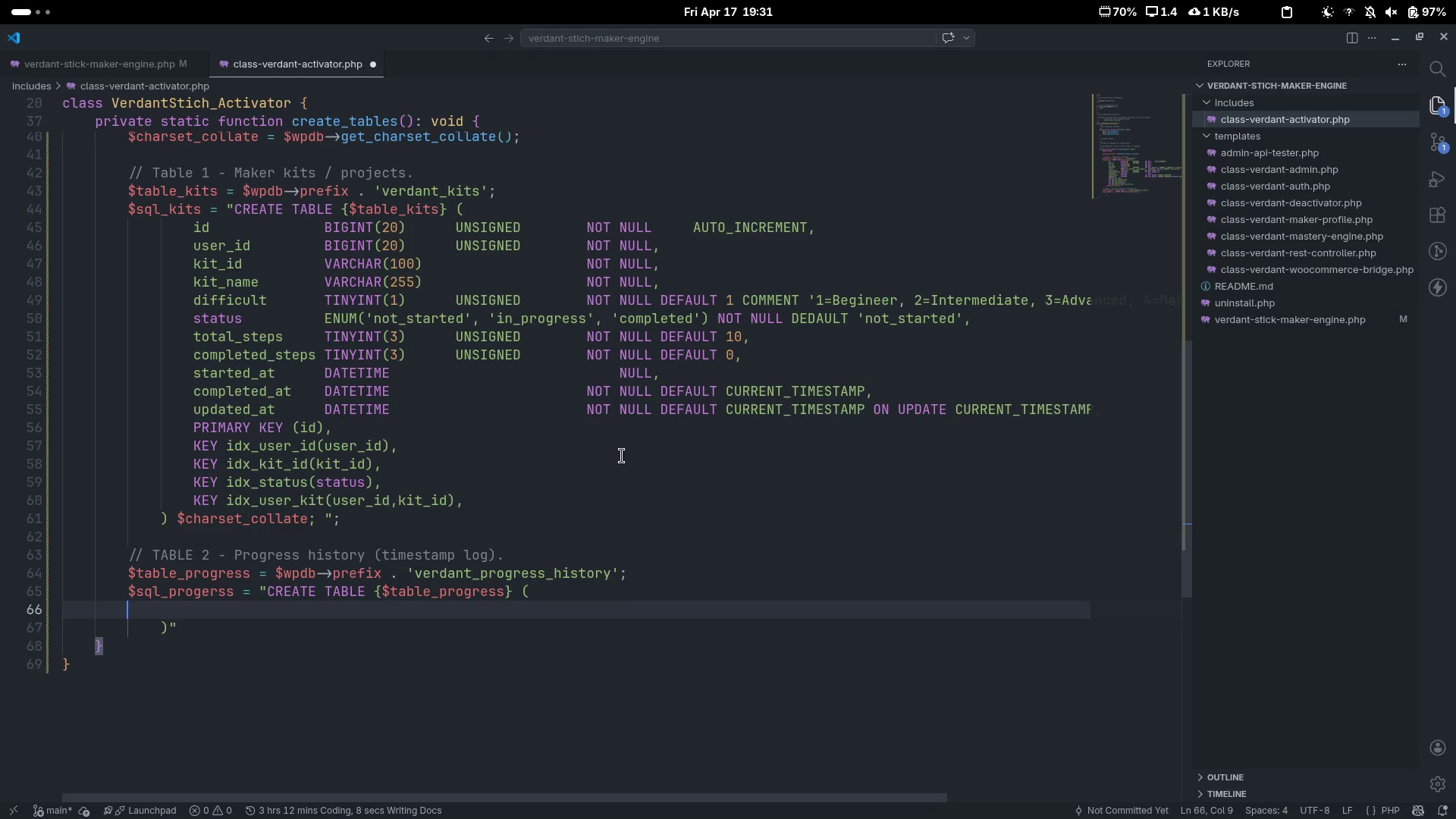 
key(Tab)
 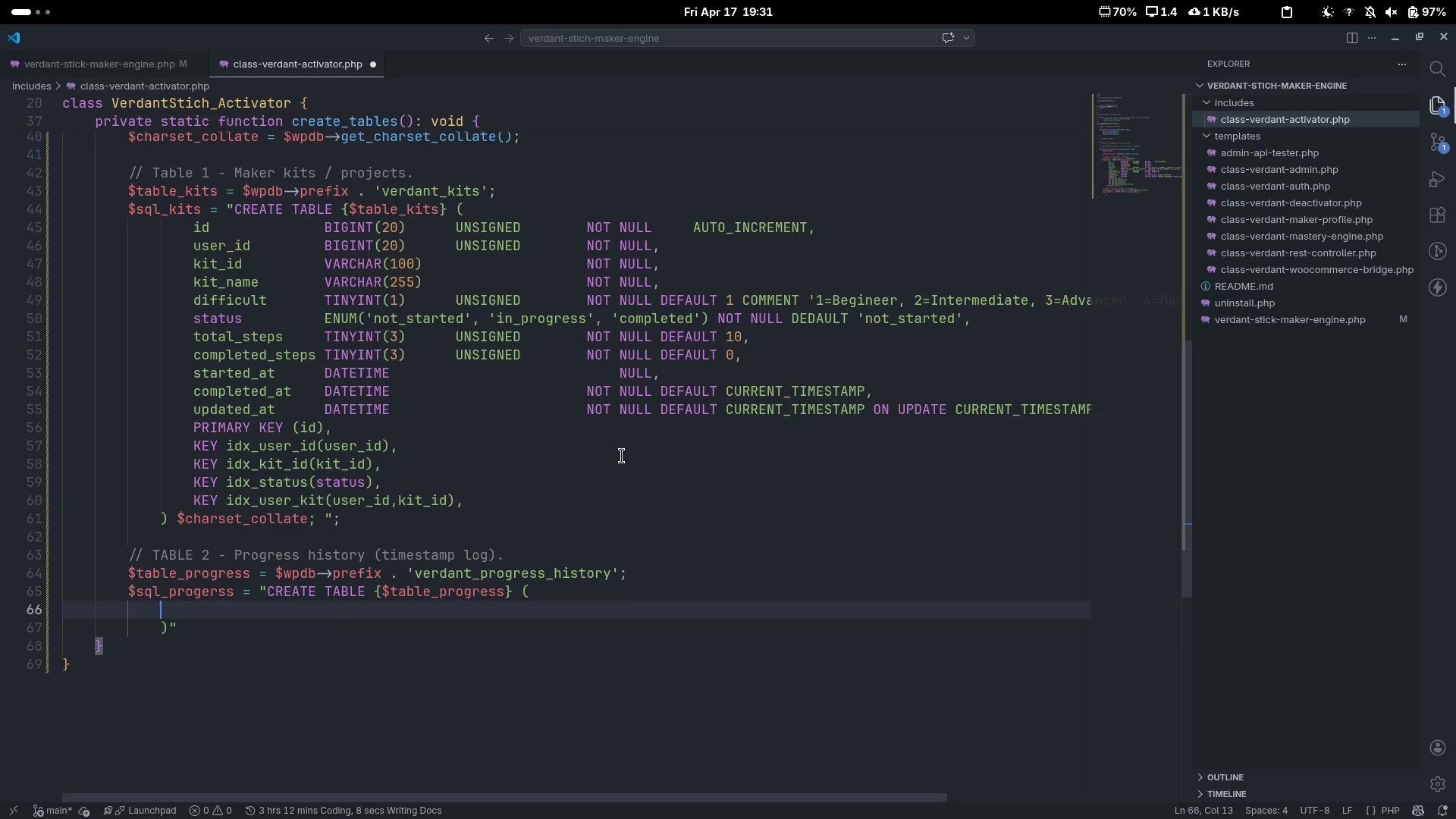 
key(Tab)
 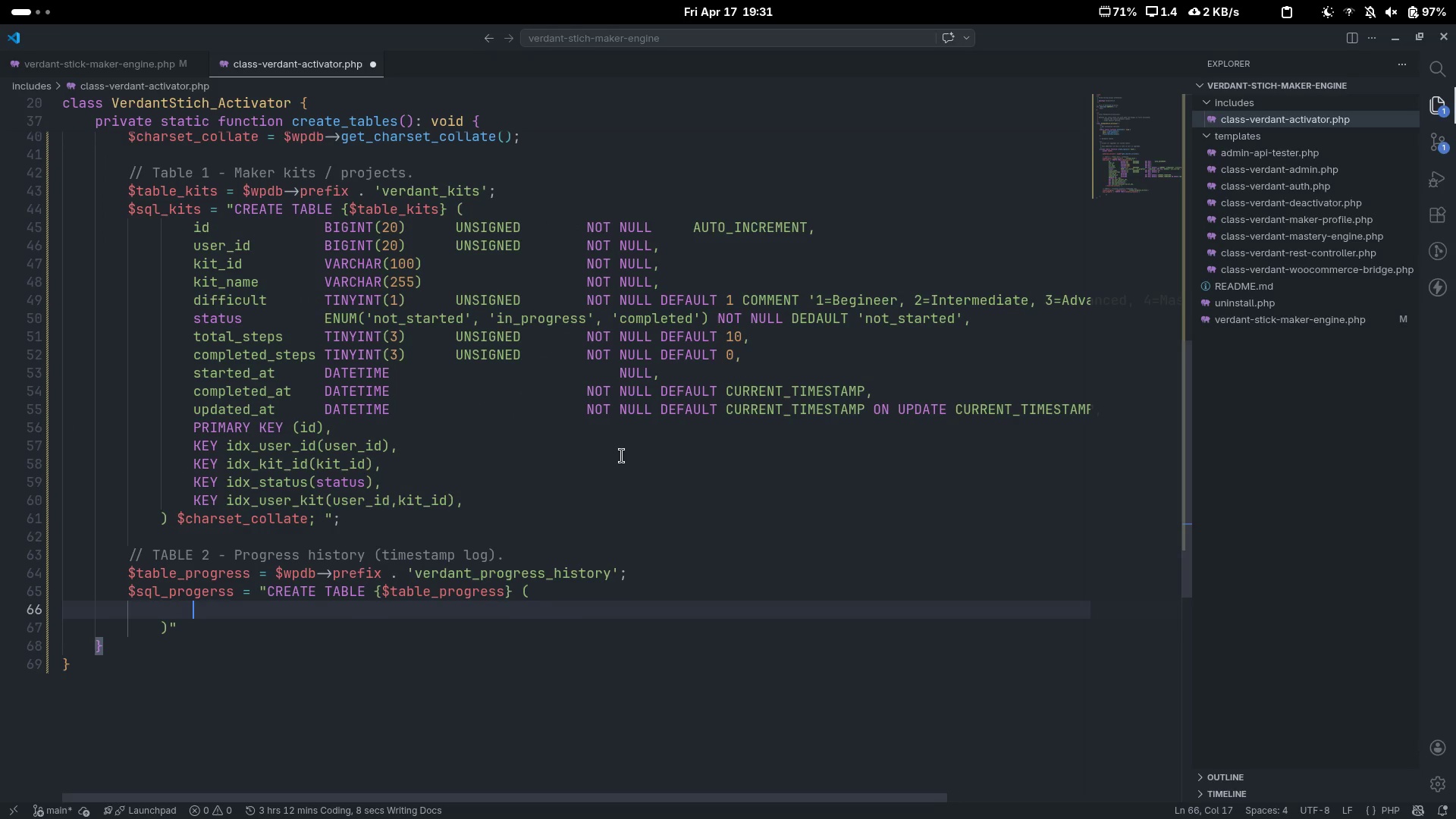 
scroll: coordinate [622, 456], scroll_direction: down, amount: 1.0
 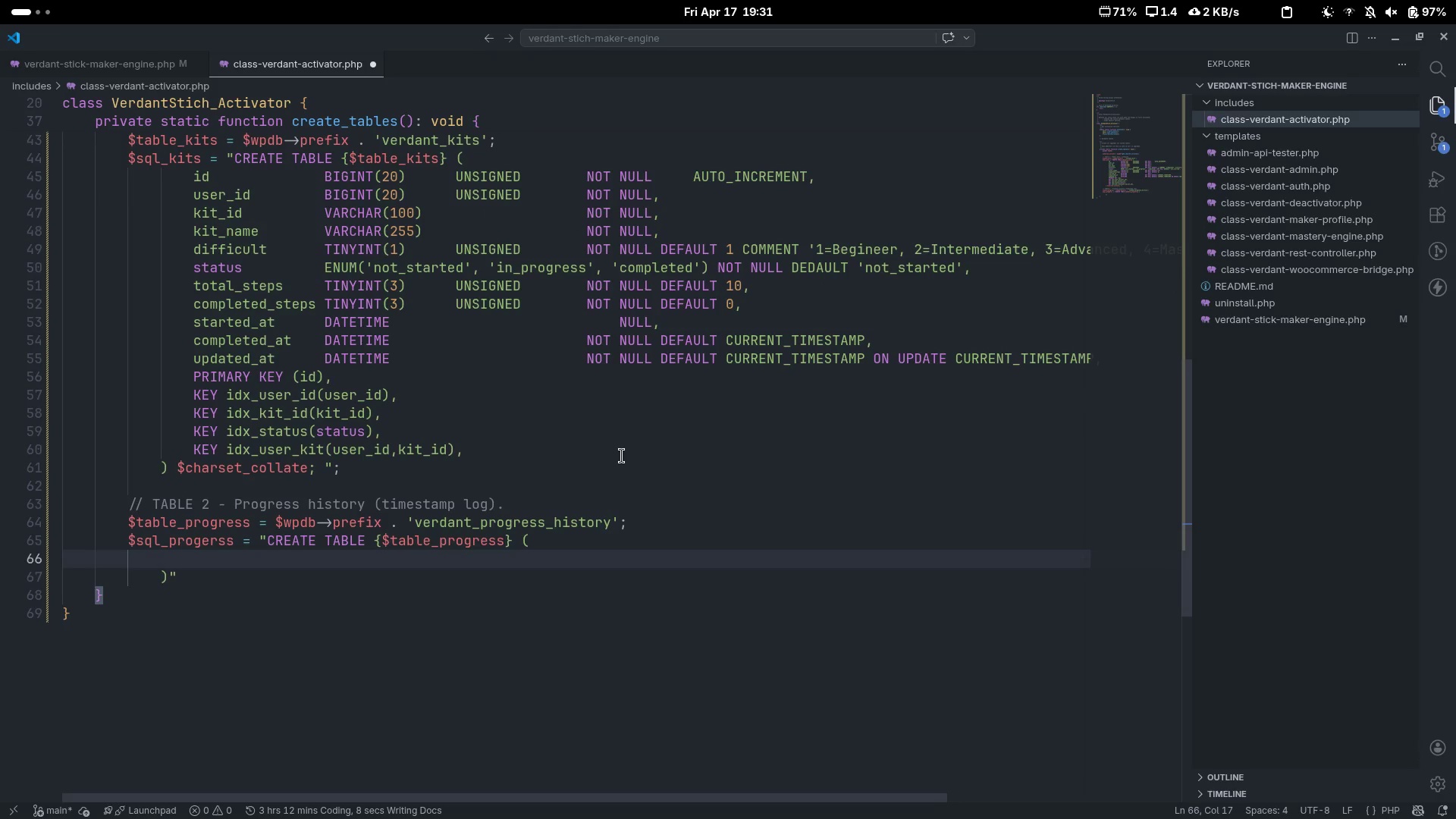 
type(id )
key(Backspace)
key(Tab)
key(Tab)
key(Tab)
type(I)
key(Backspace)
type(BIGINT())
 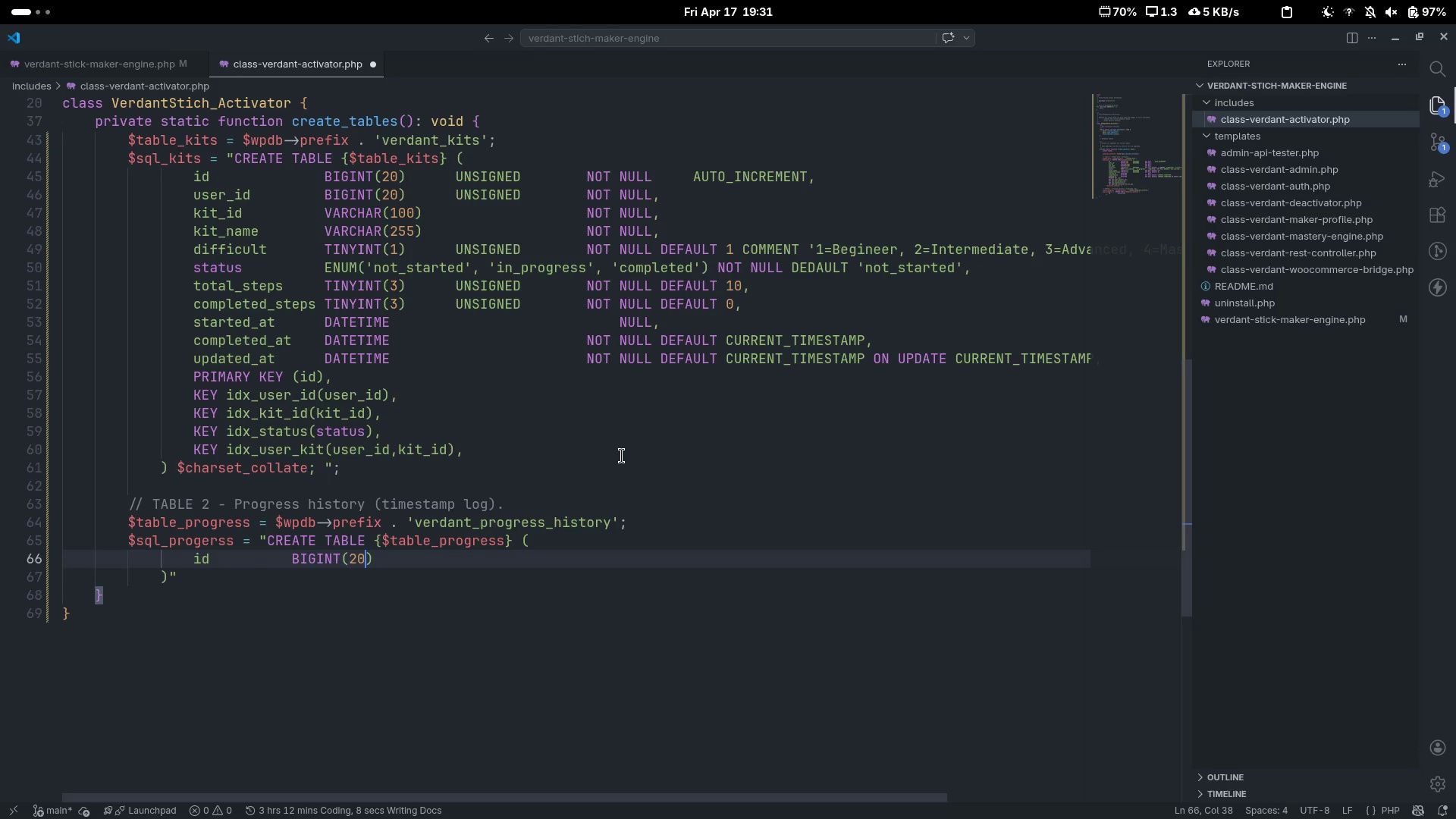 
 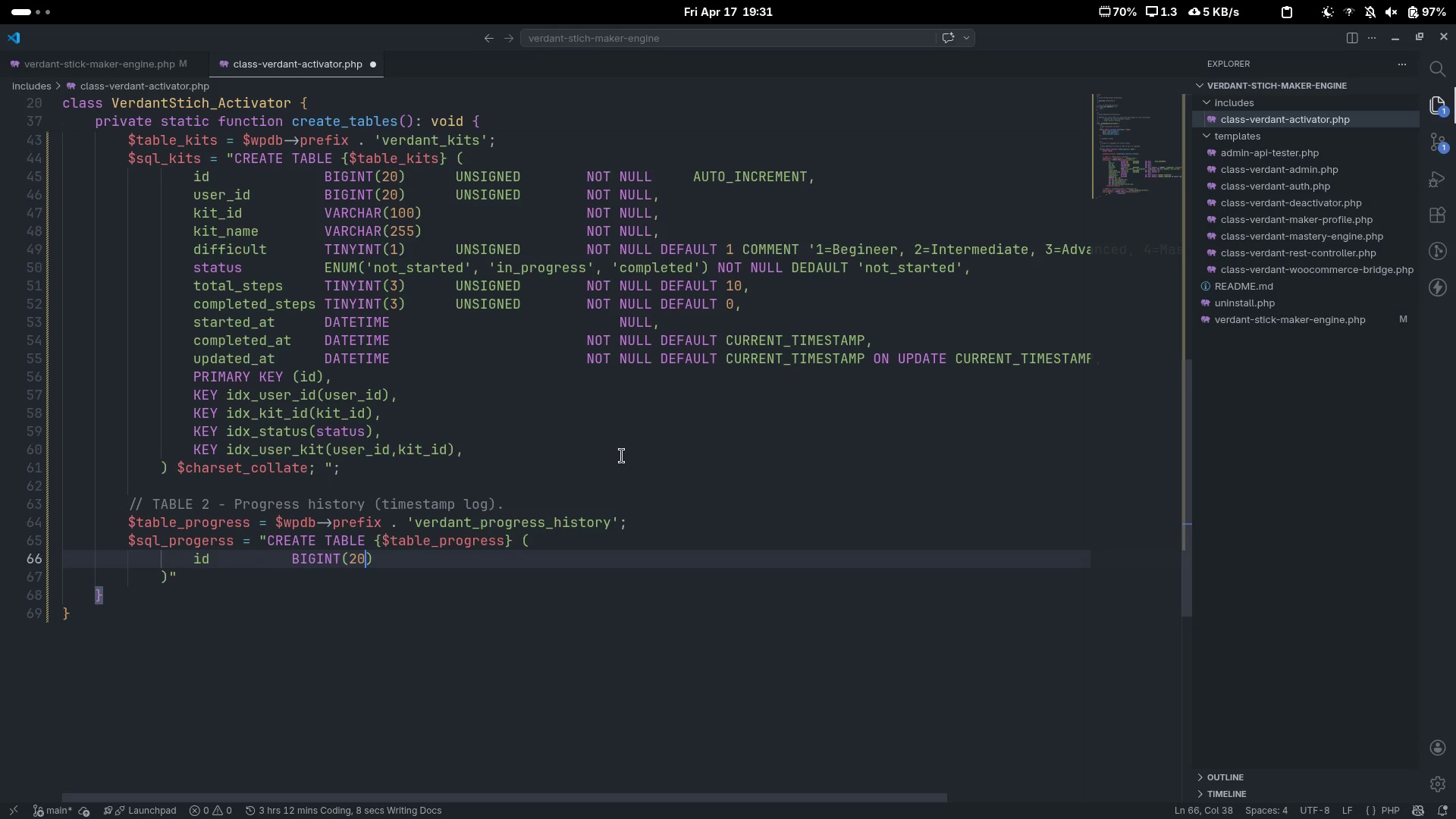 
key(ArrowLeft)
 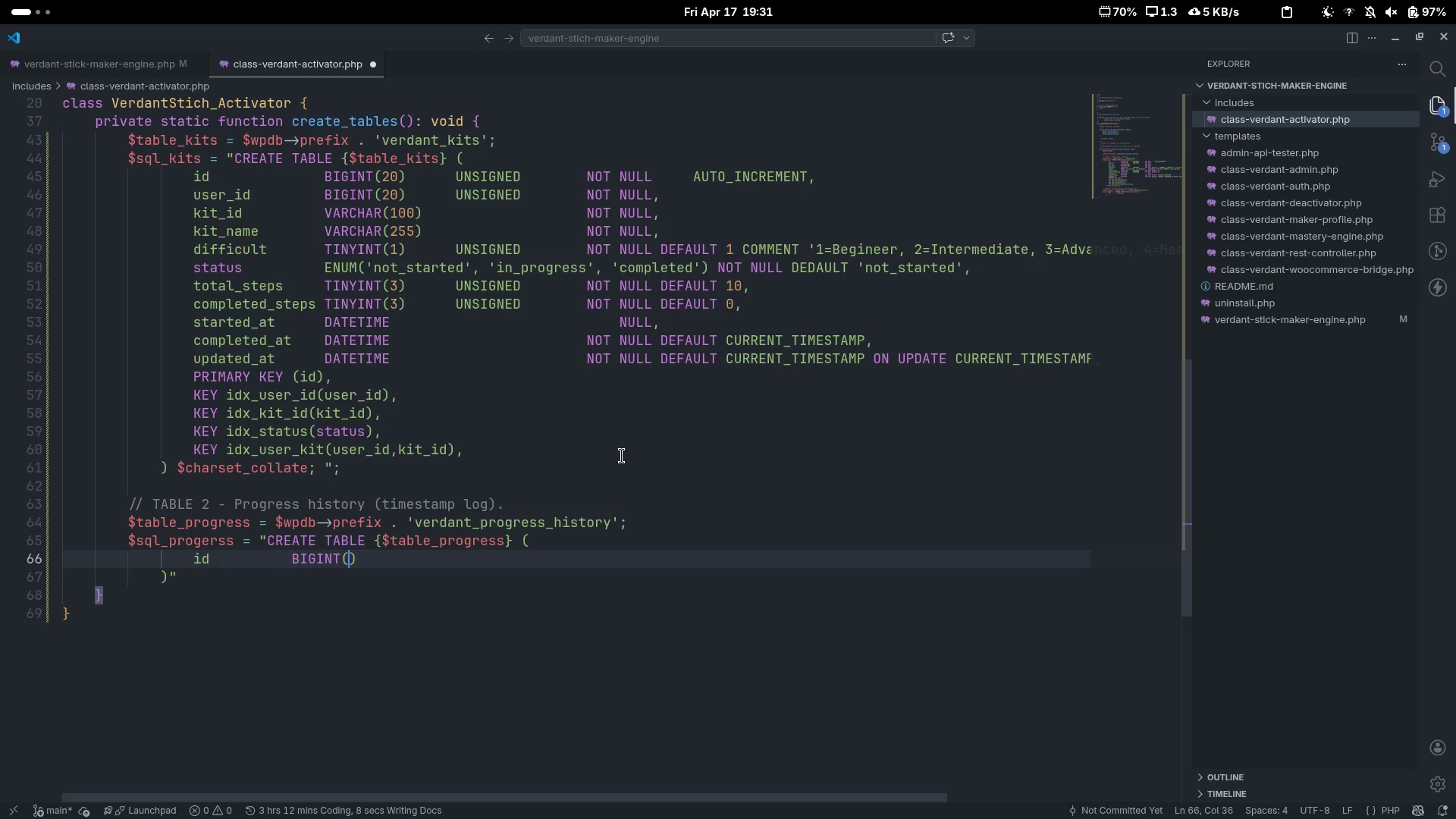 
type(20)
 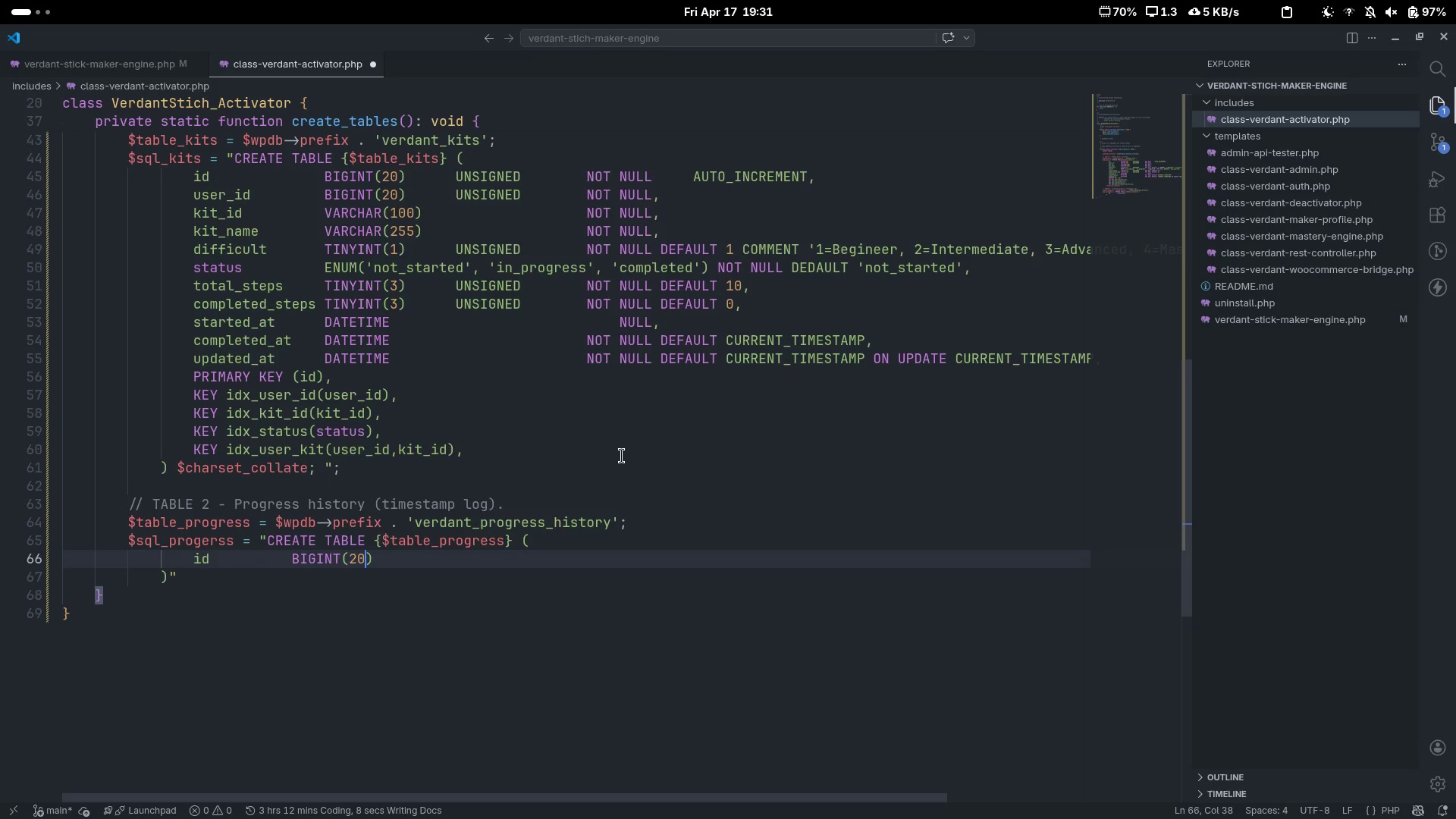 
key(ArrowRight)
 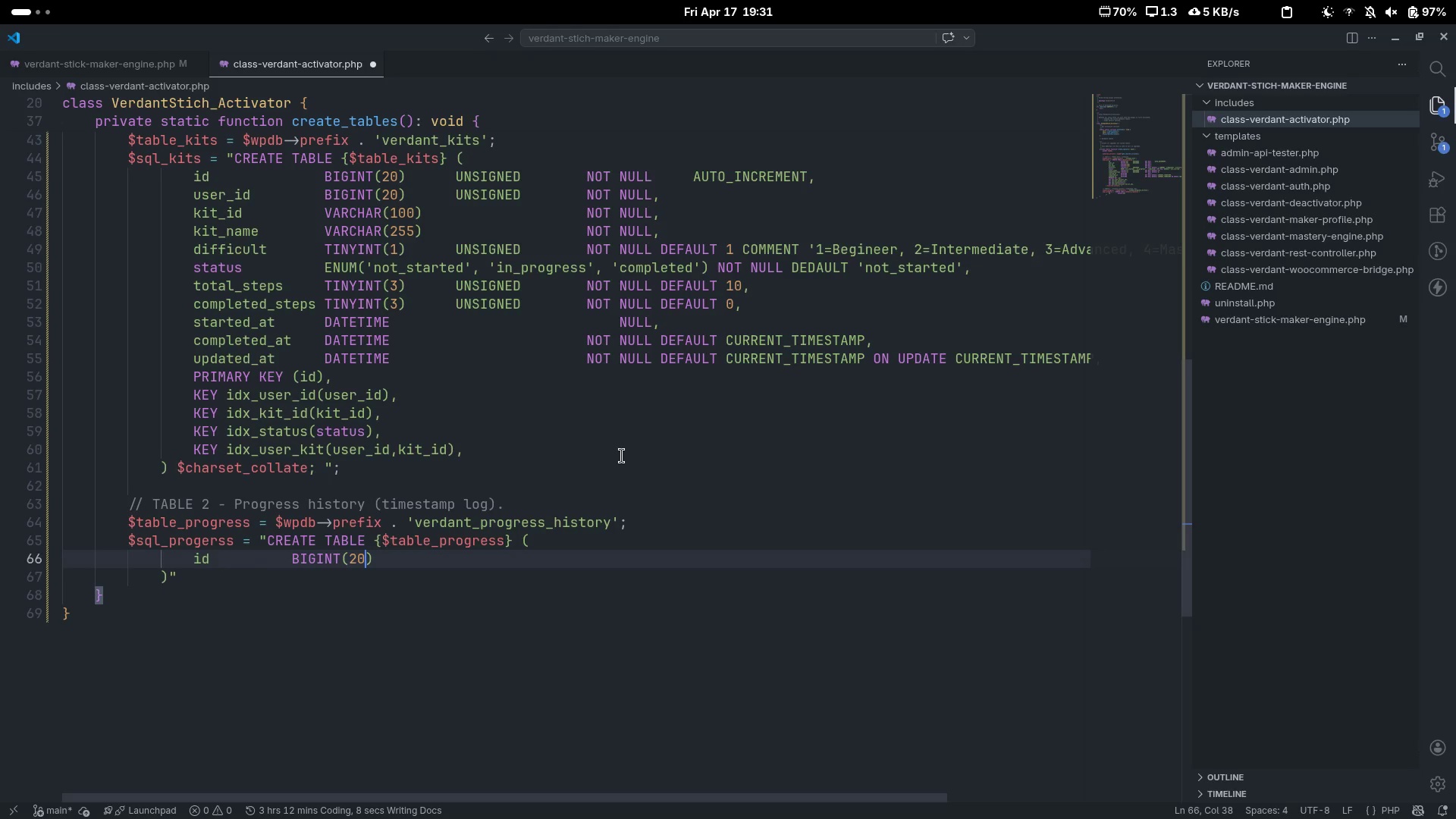 
key(Control+ControlLeft)
 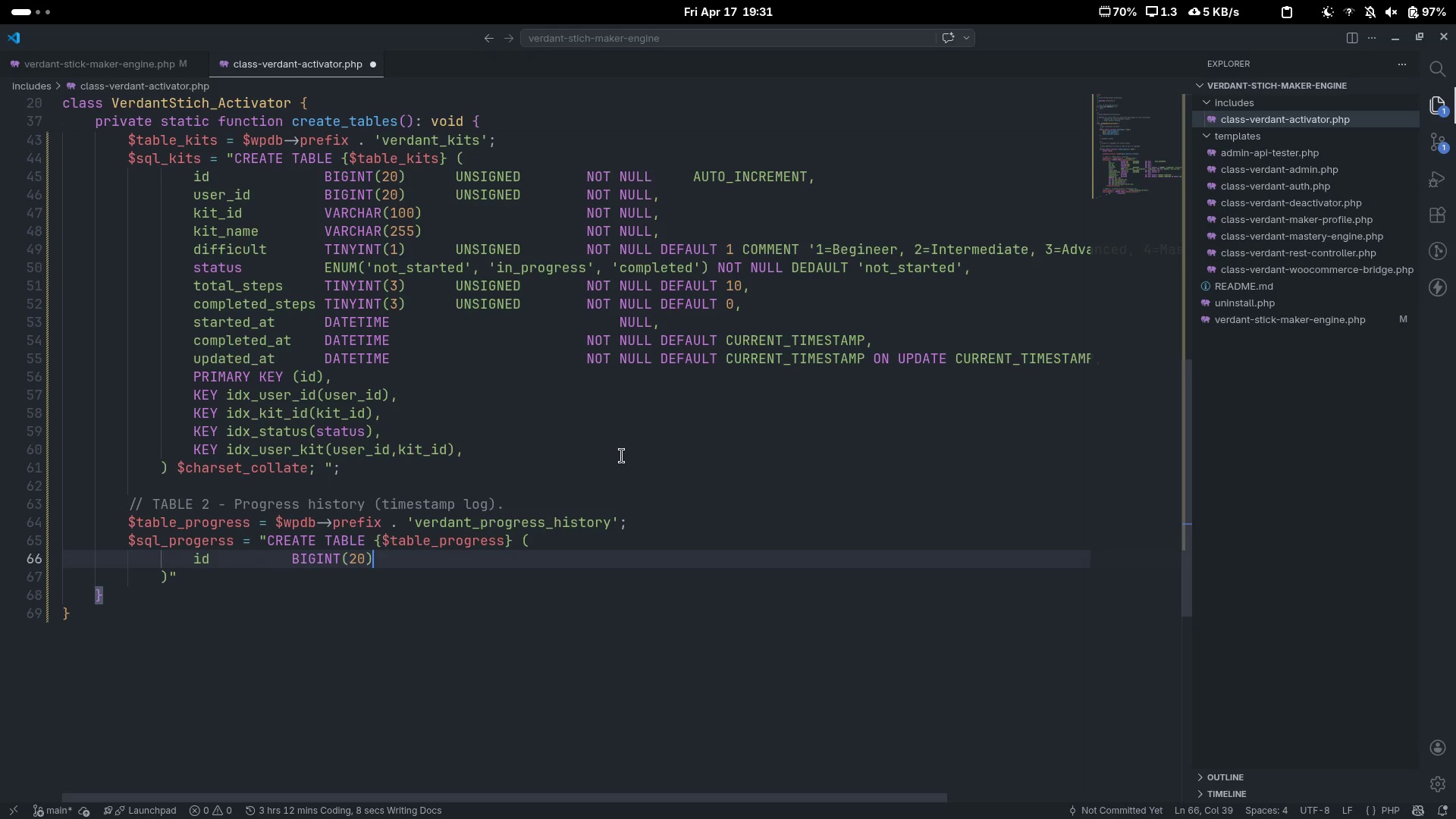 
key(Tab)
key(Tab)
type(UNSINGED NOT NULL AUTO_INCREMENT,)
 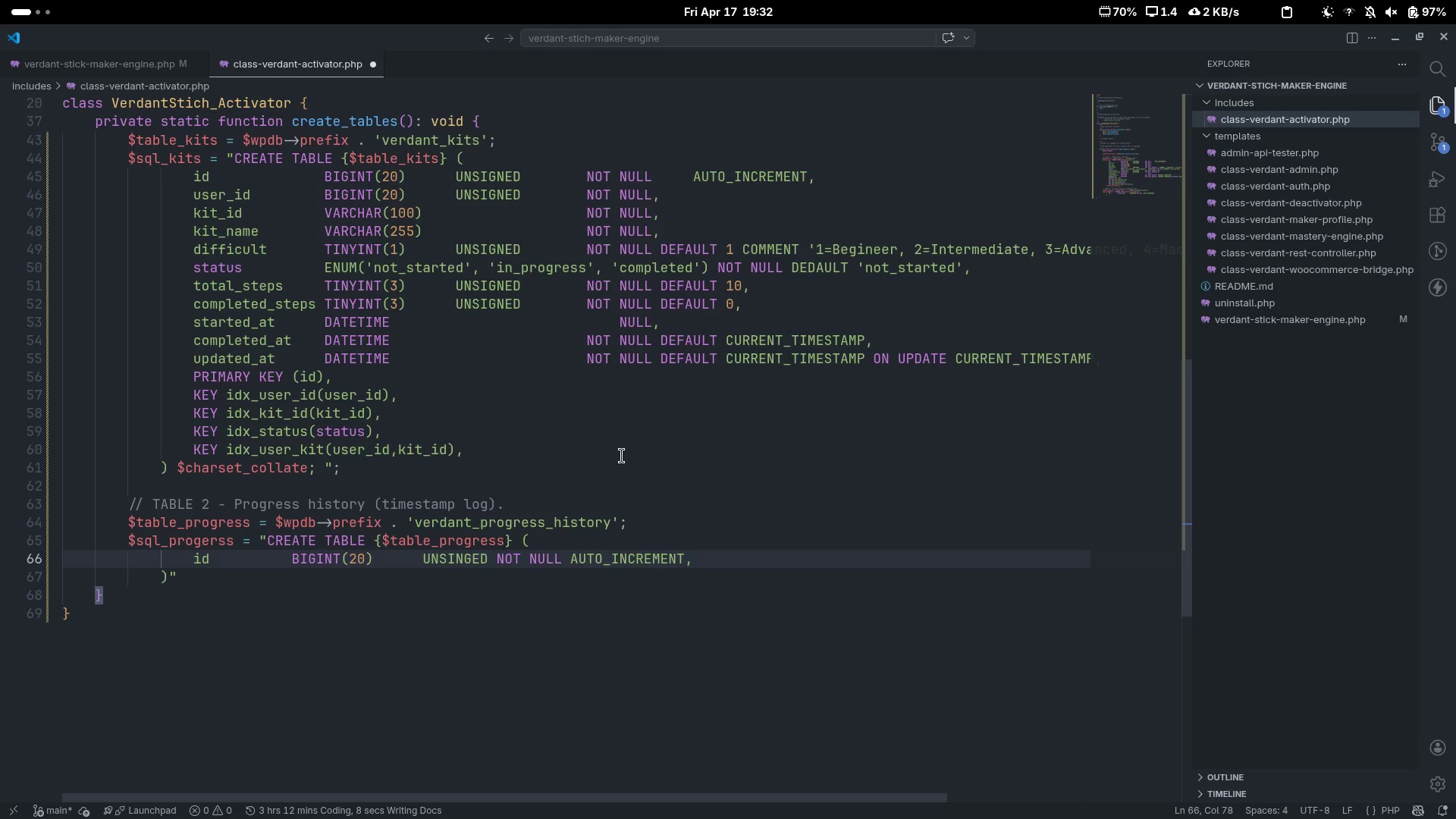 
key(Enter)
 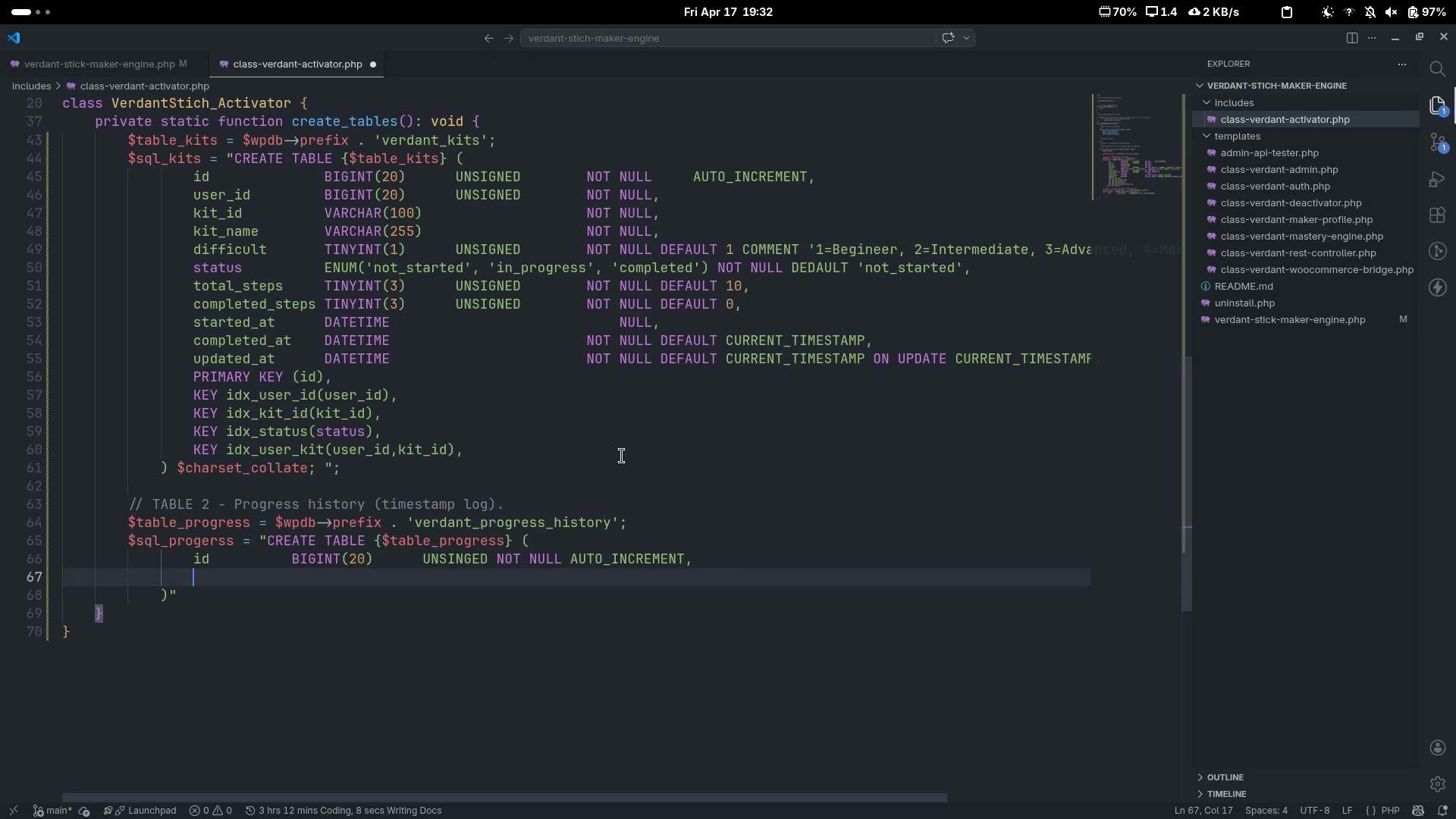 
type(kit_reo)
key(Backspace)
key(Backspace)
type(ow)id)
key(Backspace)
key(Backspace)
key(Backspace)
type(_id)
key(Tab)
 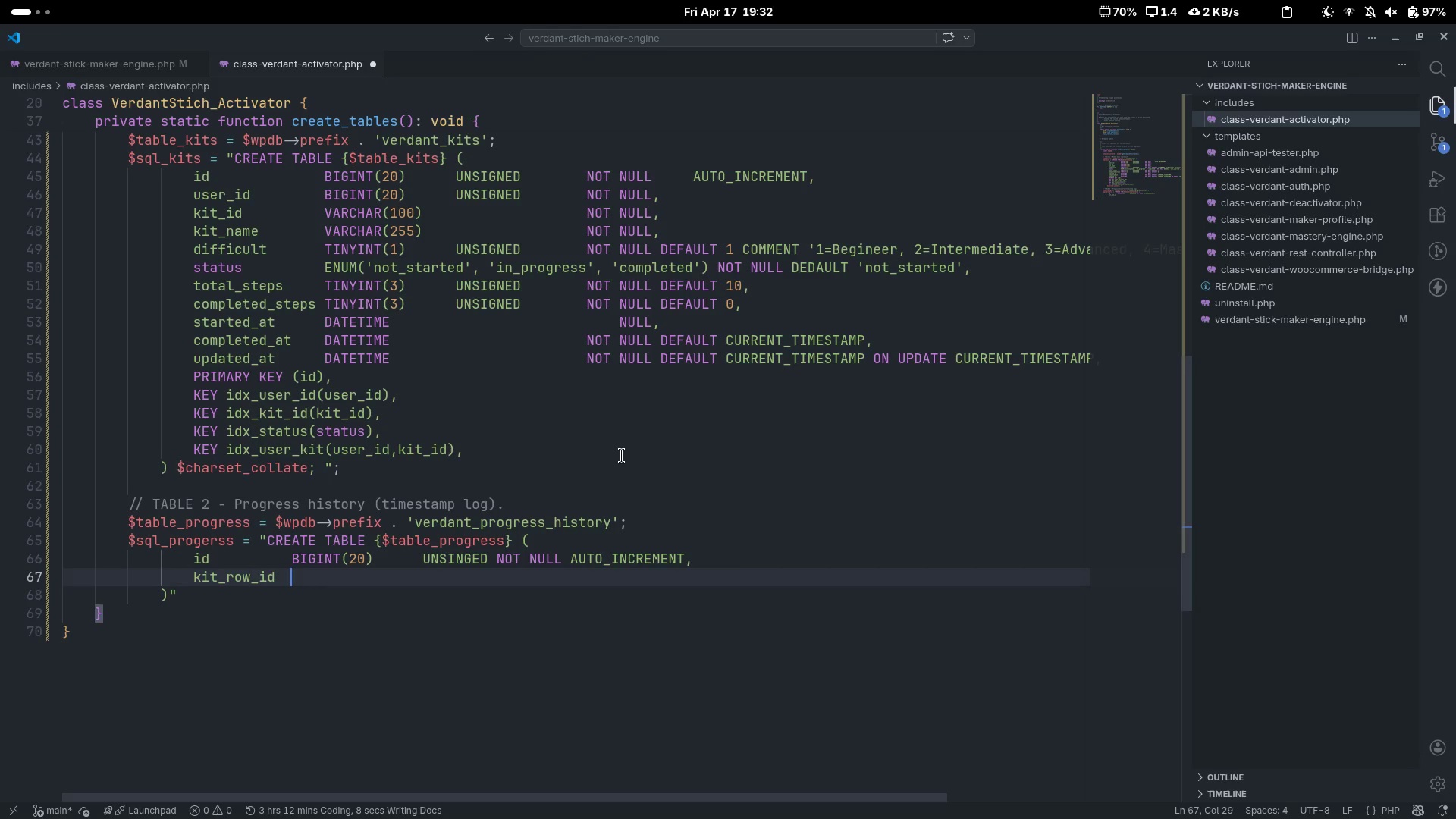 
key(ArrowUp)
 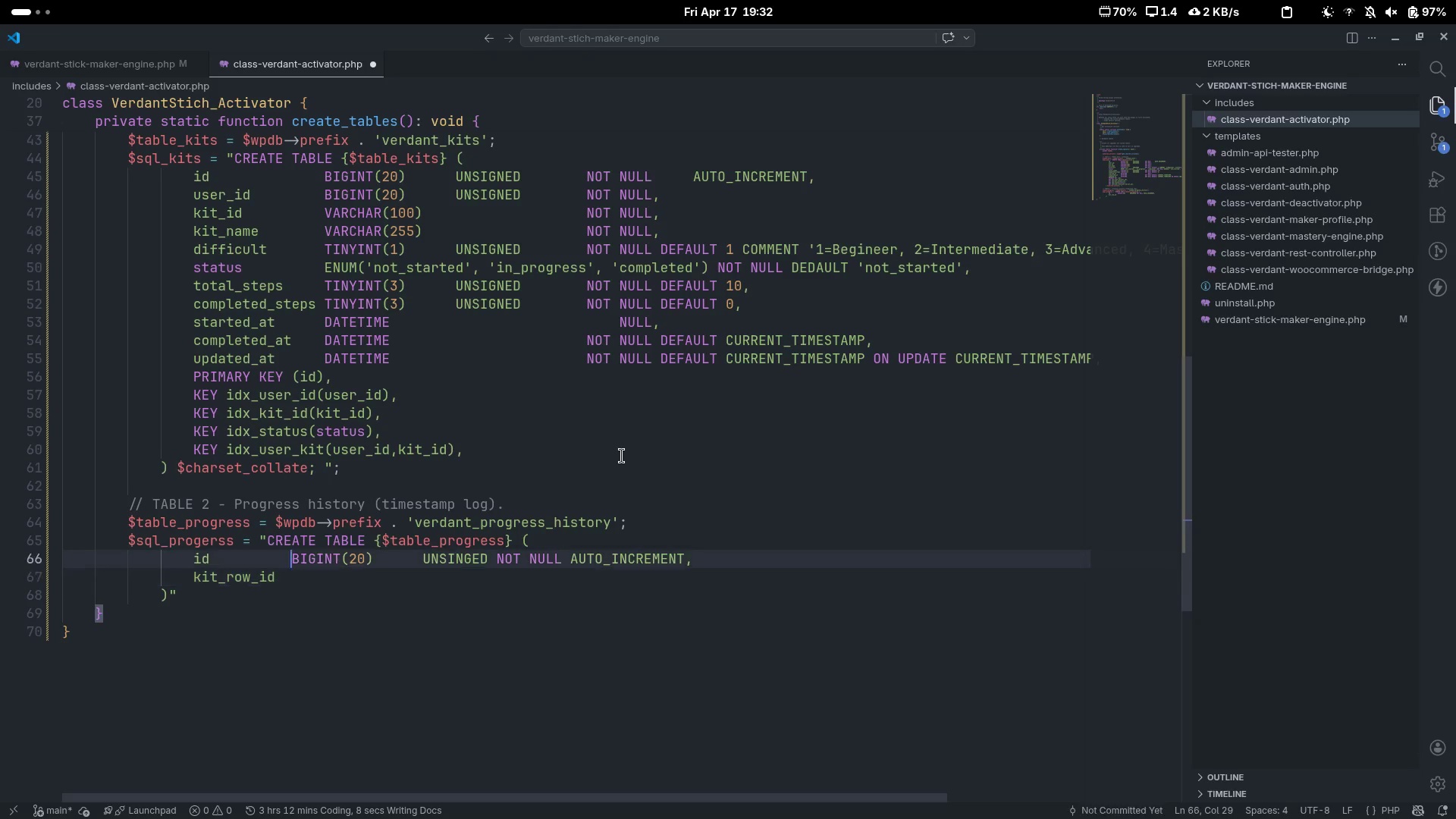 
key(Tab)
 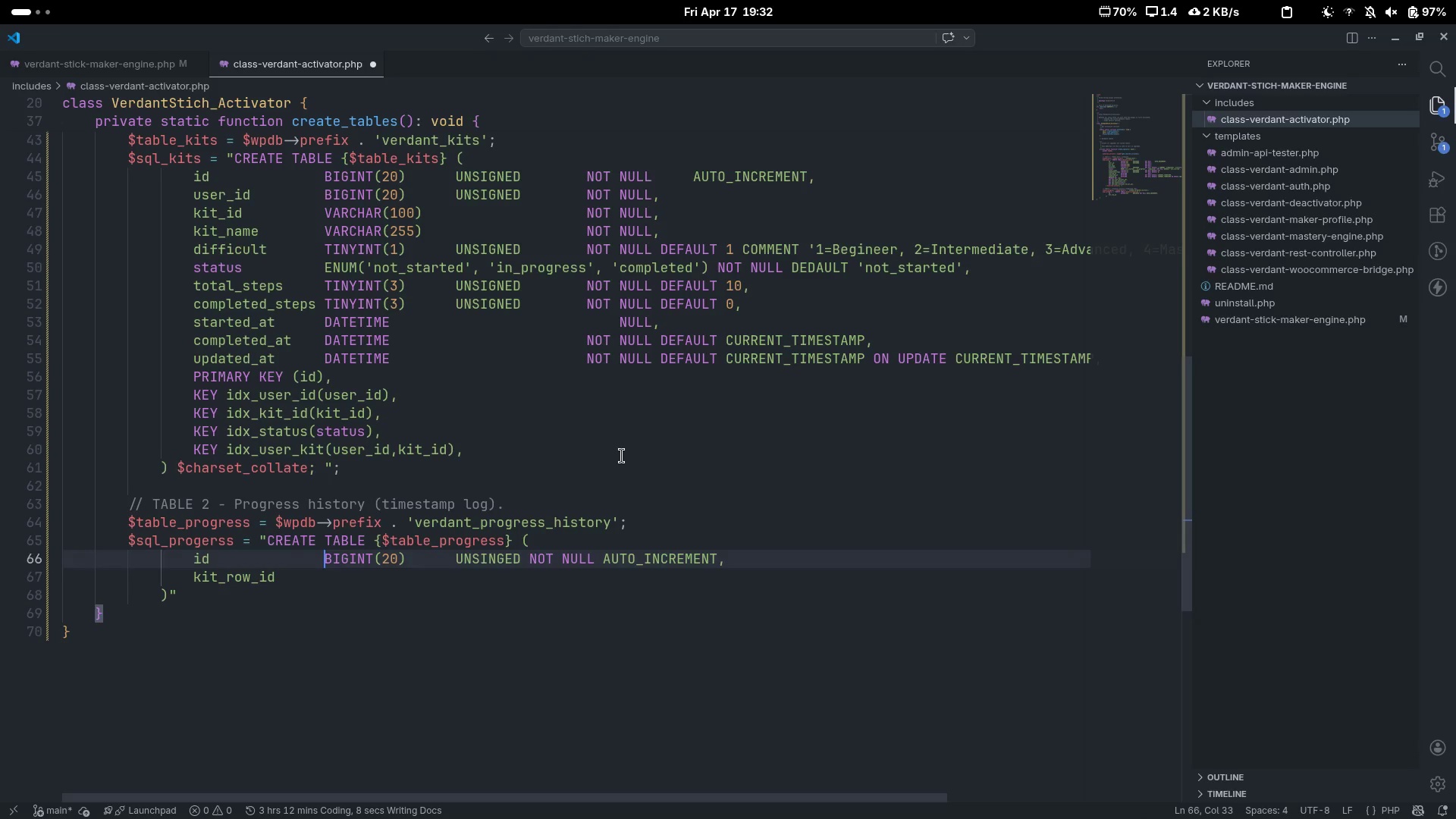 
key(ArrowDown)
 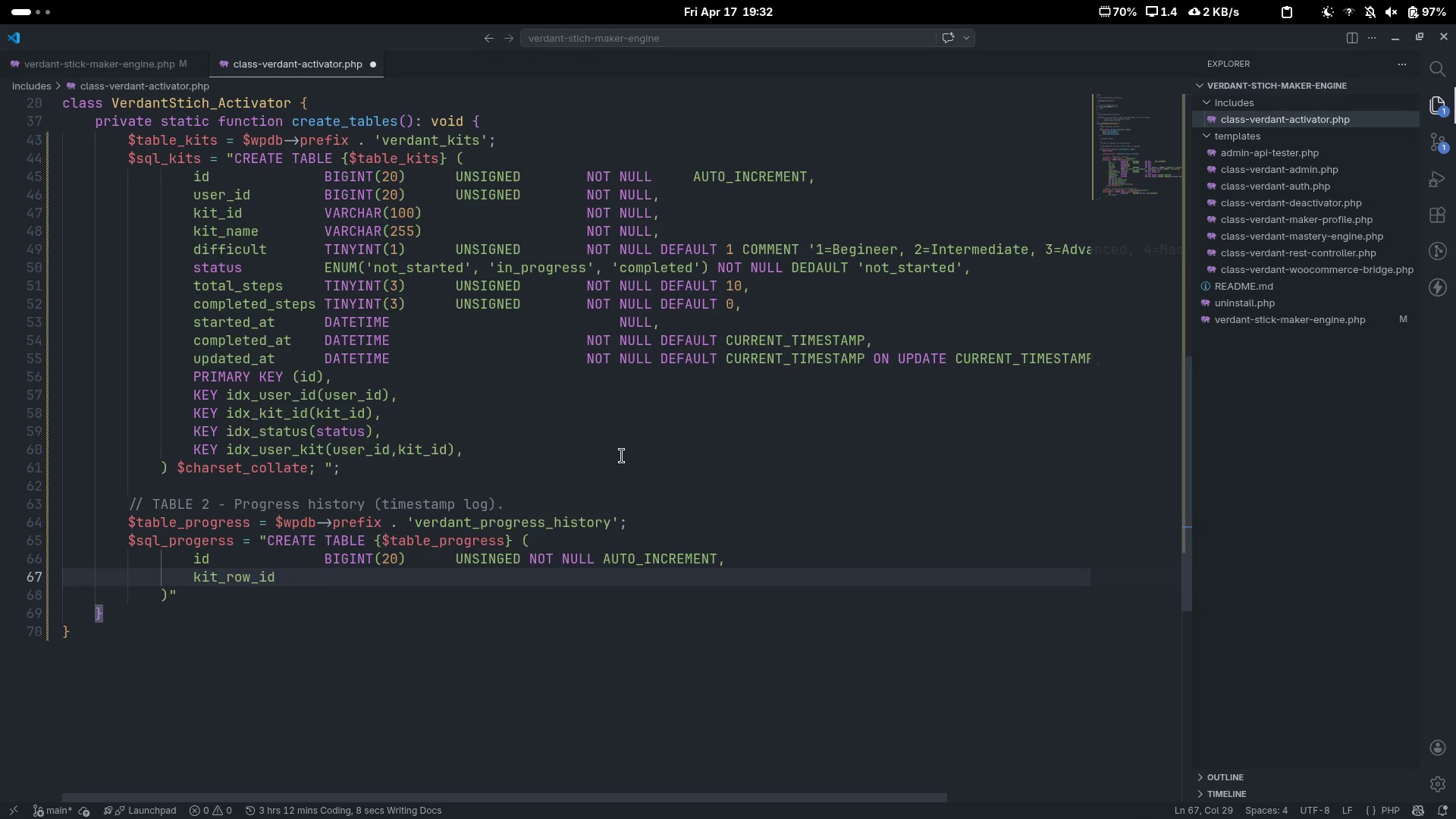 
key(Tab)
type(BIGINT())
 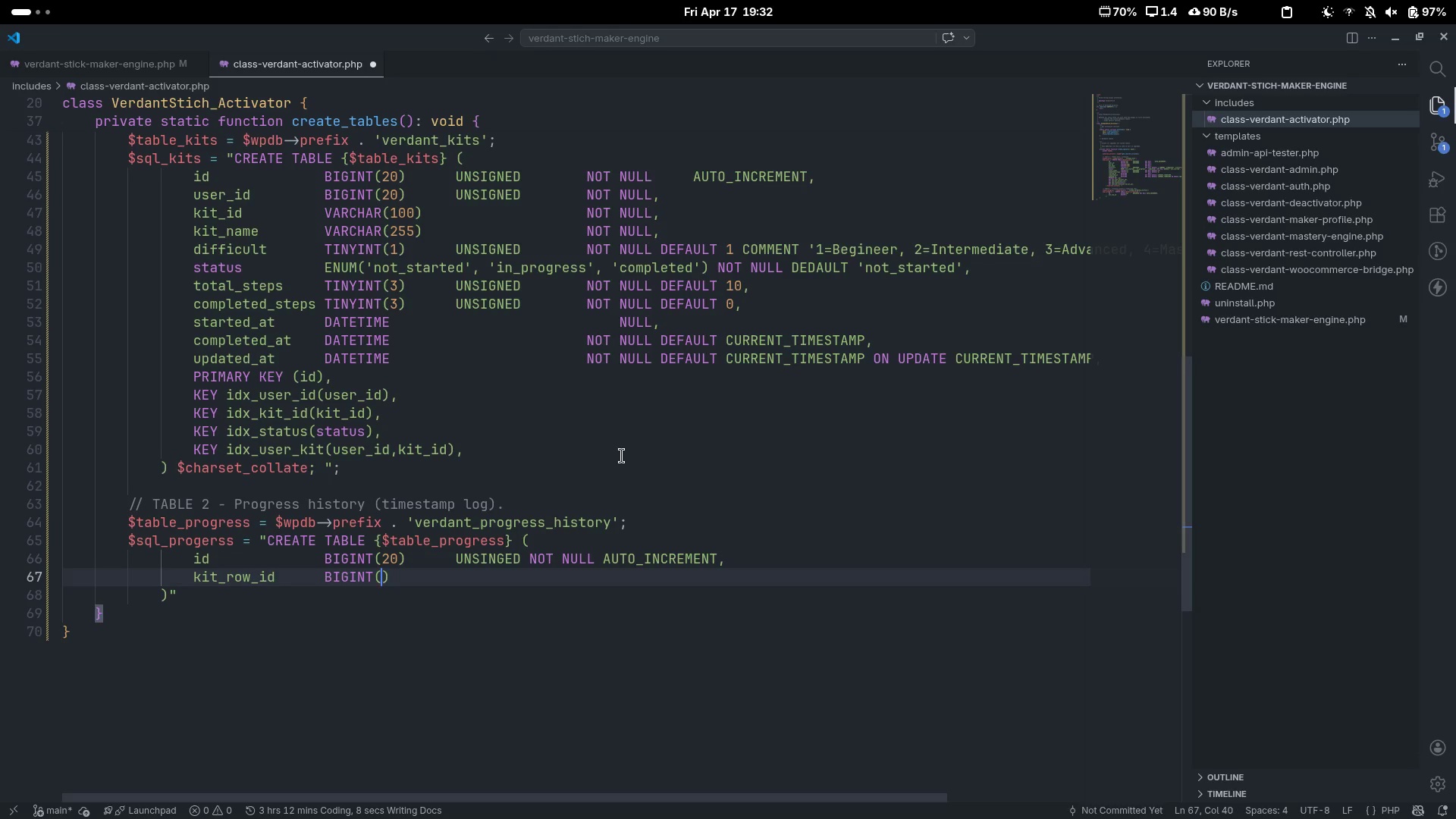 
 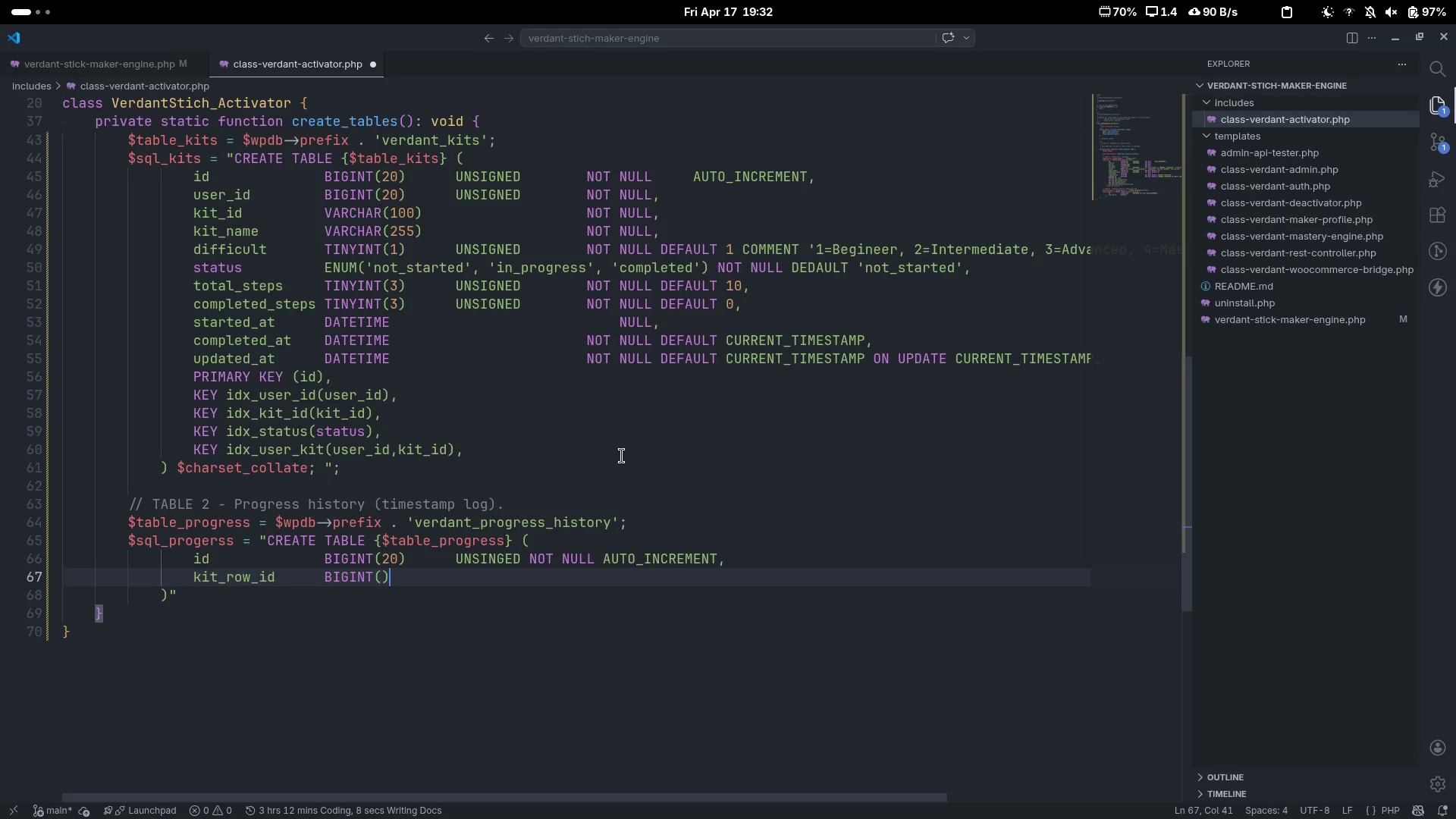 
key(ArrowLeft)
 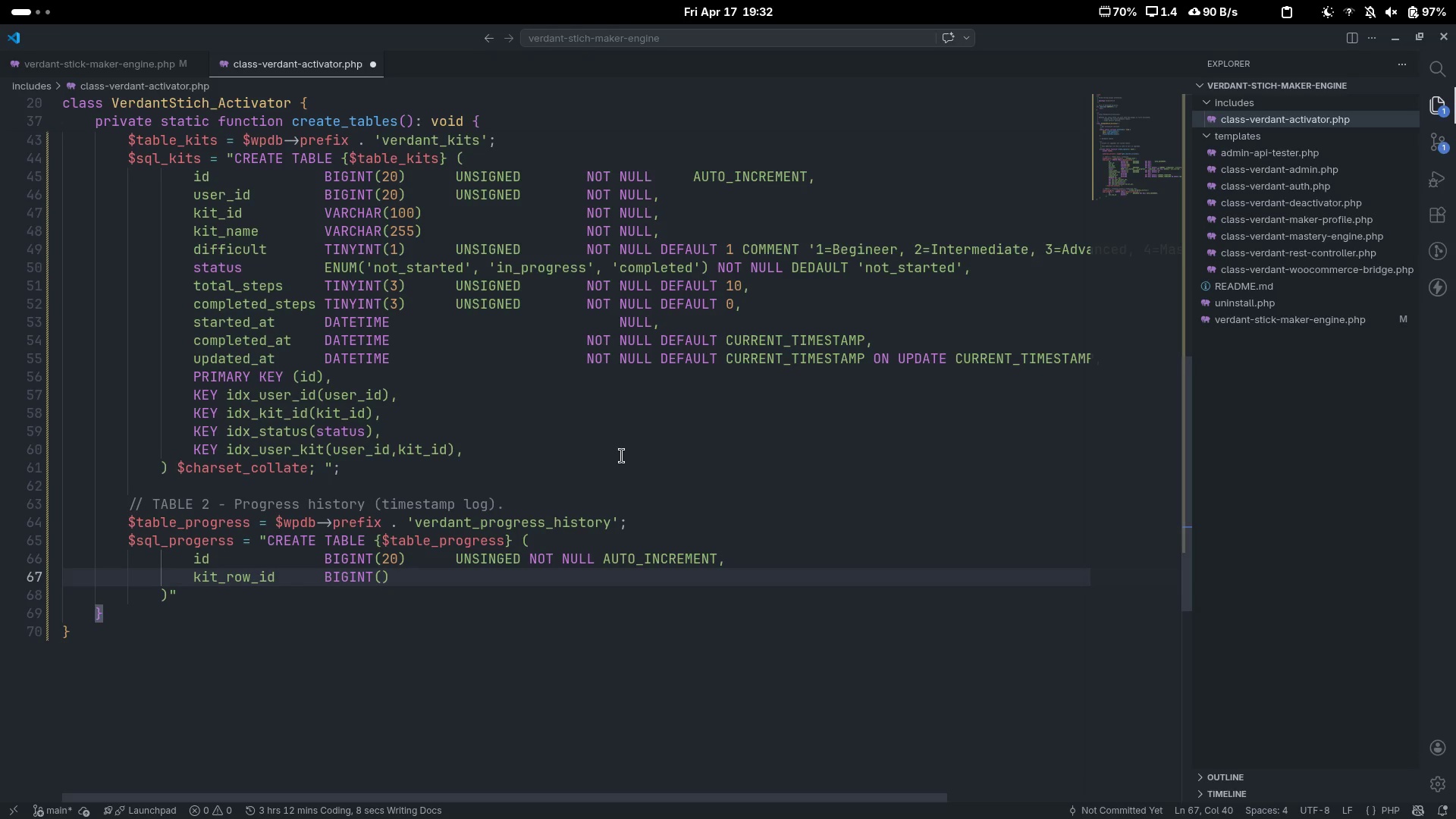 
type(20)
 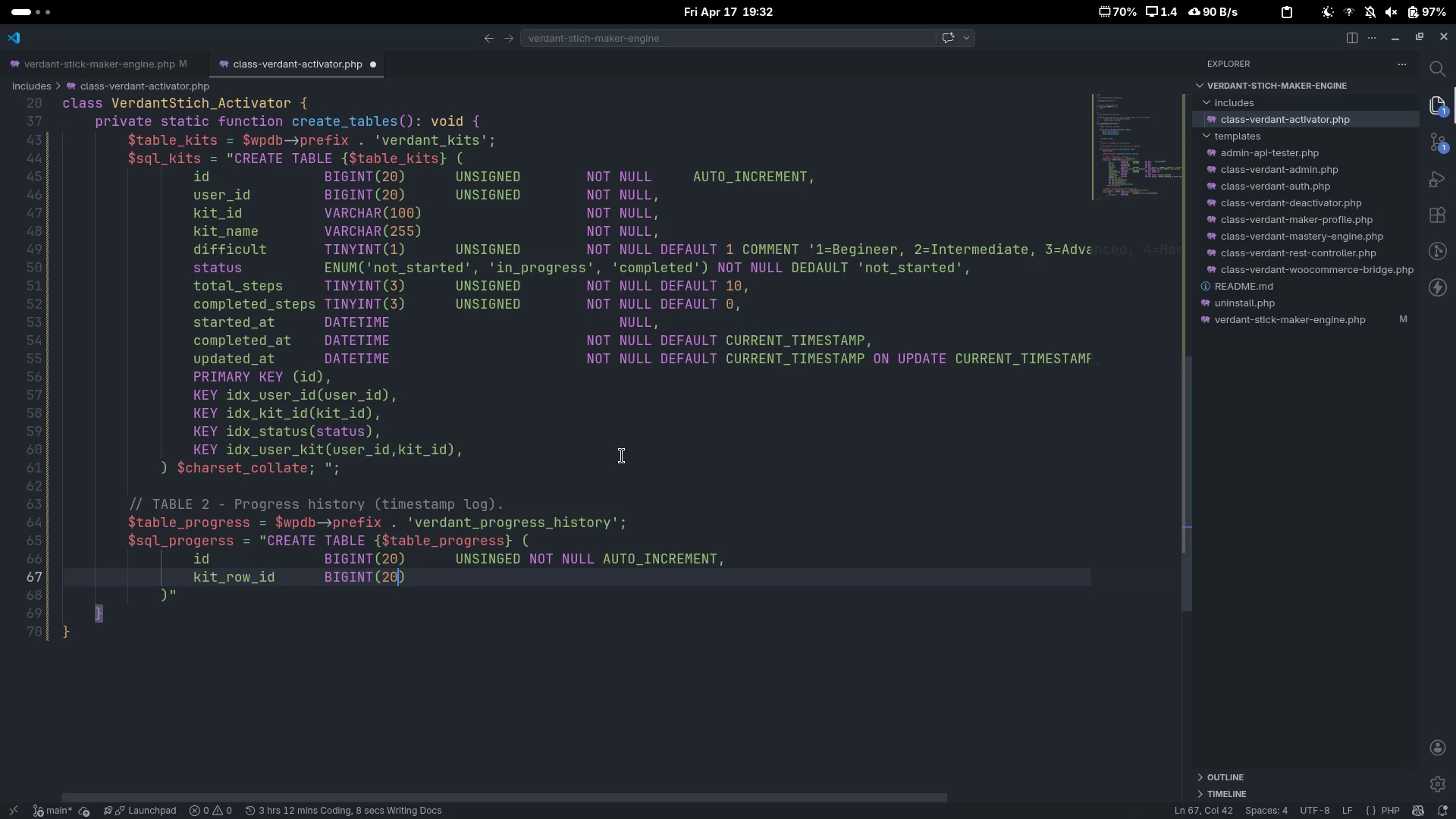 
key(ArrowRight)
 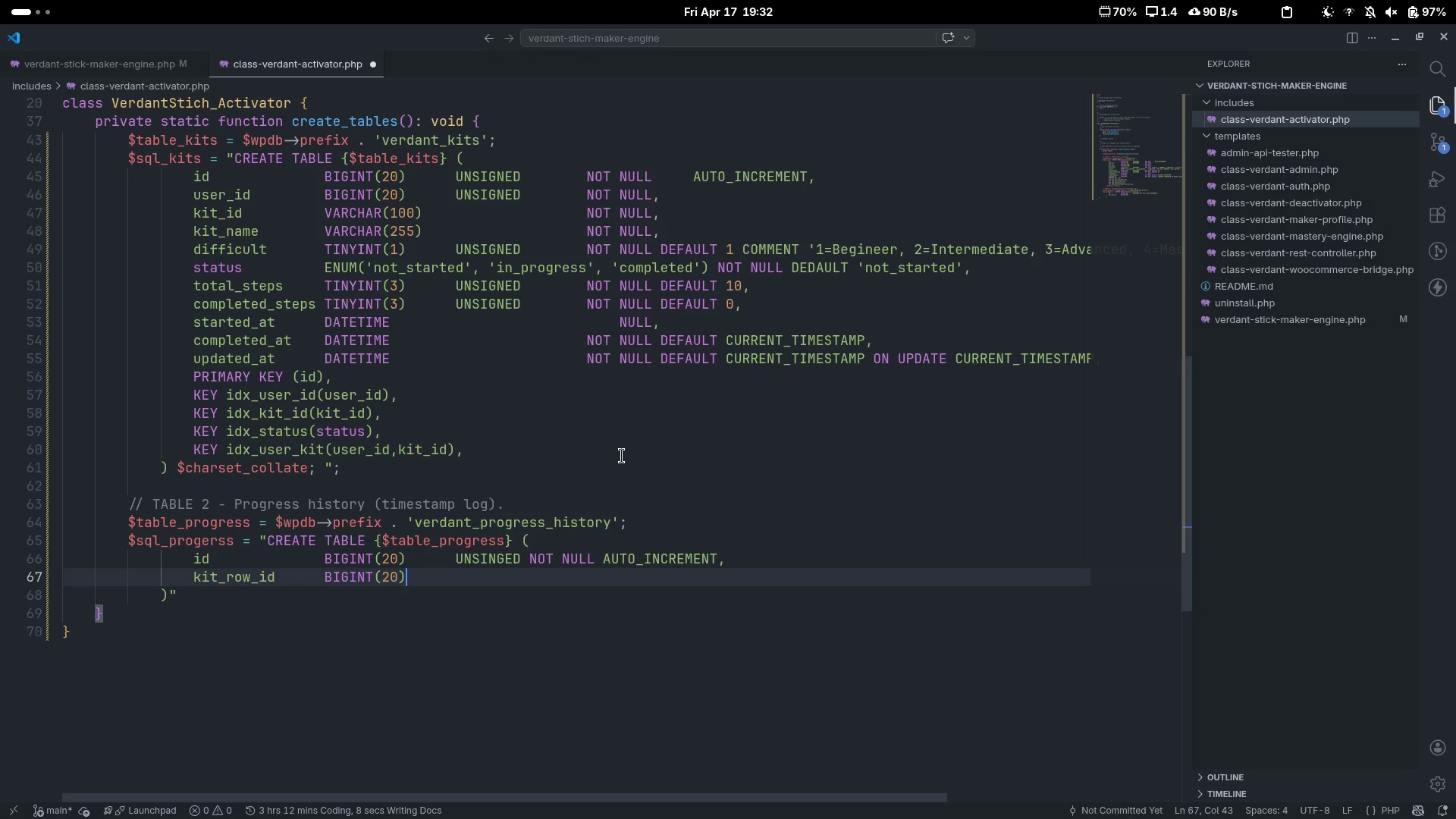 
key(Tab)
key(Tab)
type(UNSINGED NOT NULL.)
key(Backspace)
type(.)
key(Backspace)
type(,)
 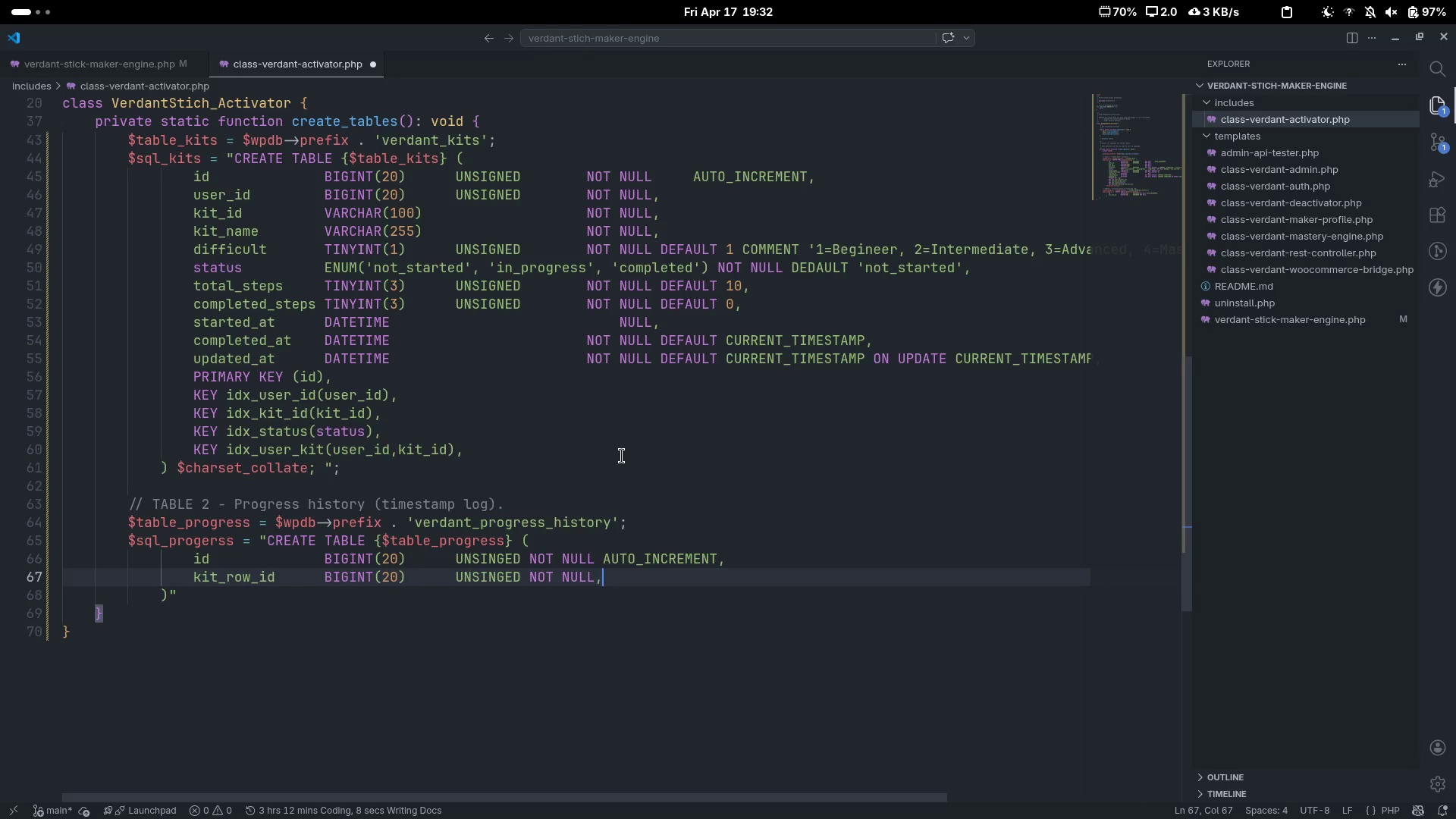 
key(Enter)
 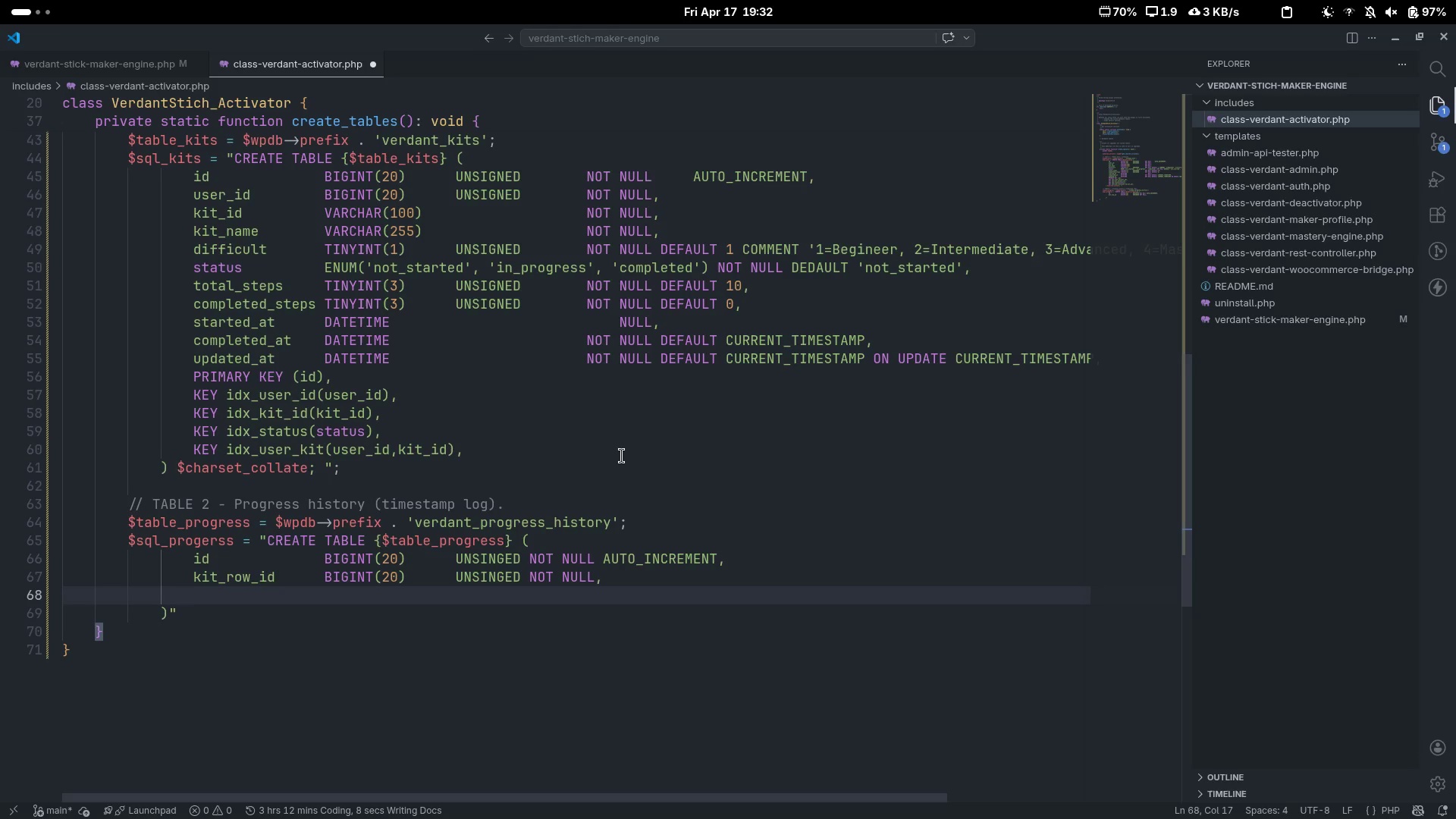 
type(user_id)
key(Tab)
key(Tab)
key(Tab)
type(IB)
key(Backspace)
key(Backspace)
type(BIGINT))
key(Backspace)
type(())
 